 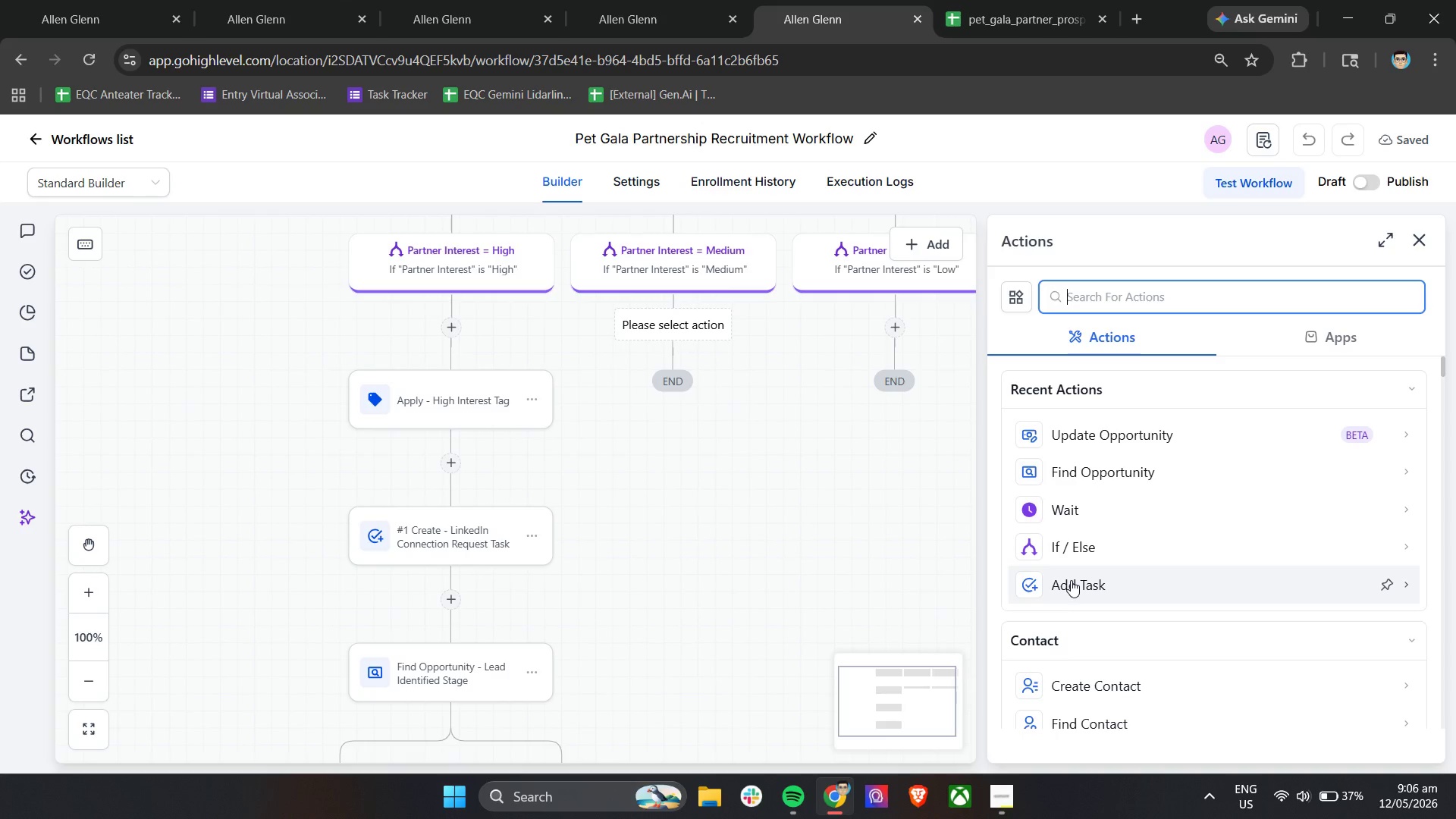 
scroll: coordinate [1191, 582], scroll_direction: down, amount: 5.0
 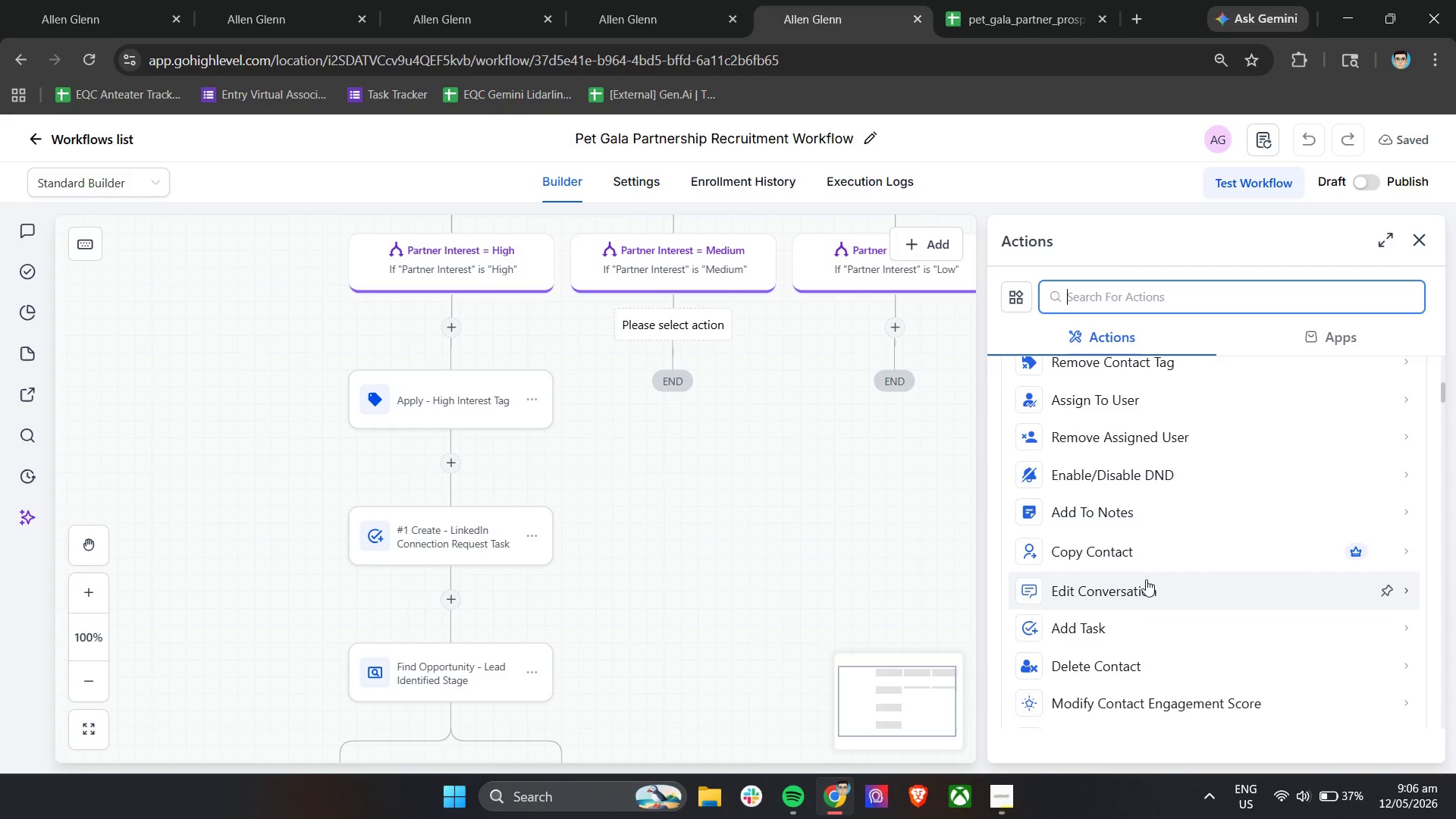 
scroll: coordinate [1123, 570], scroll_direction: up, amount: 1.0
 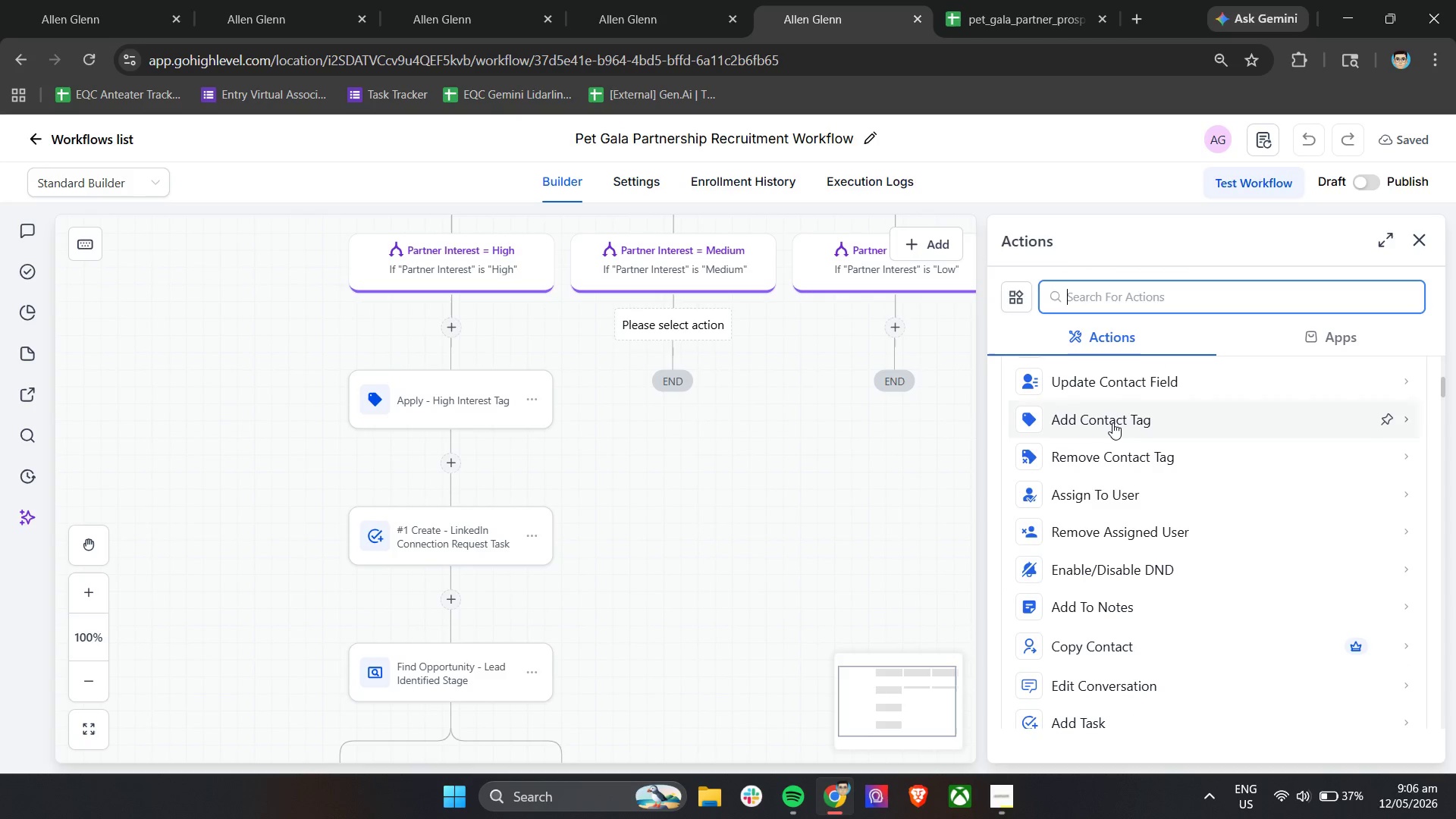 
left_click([1114, 422])
 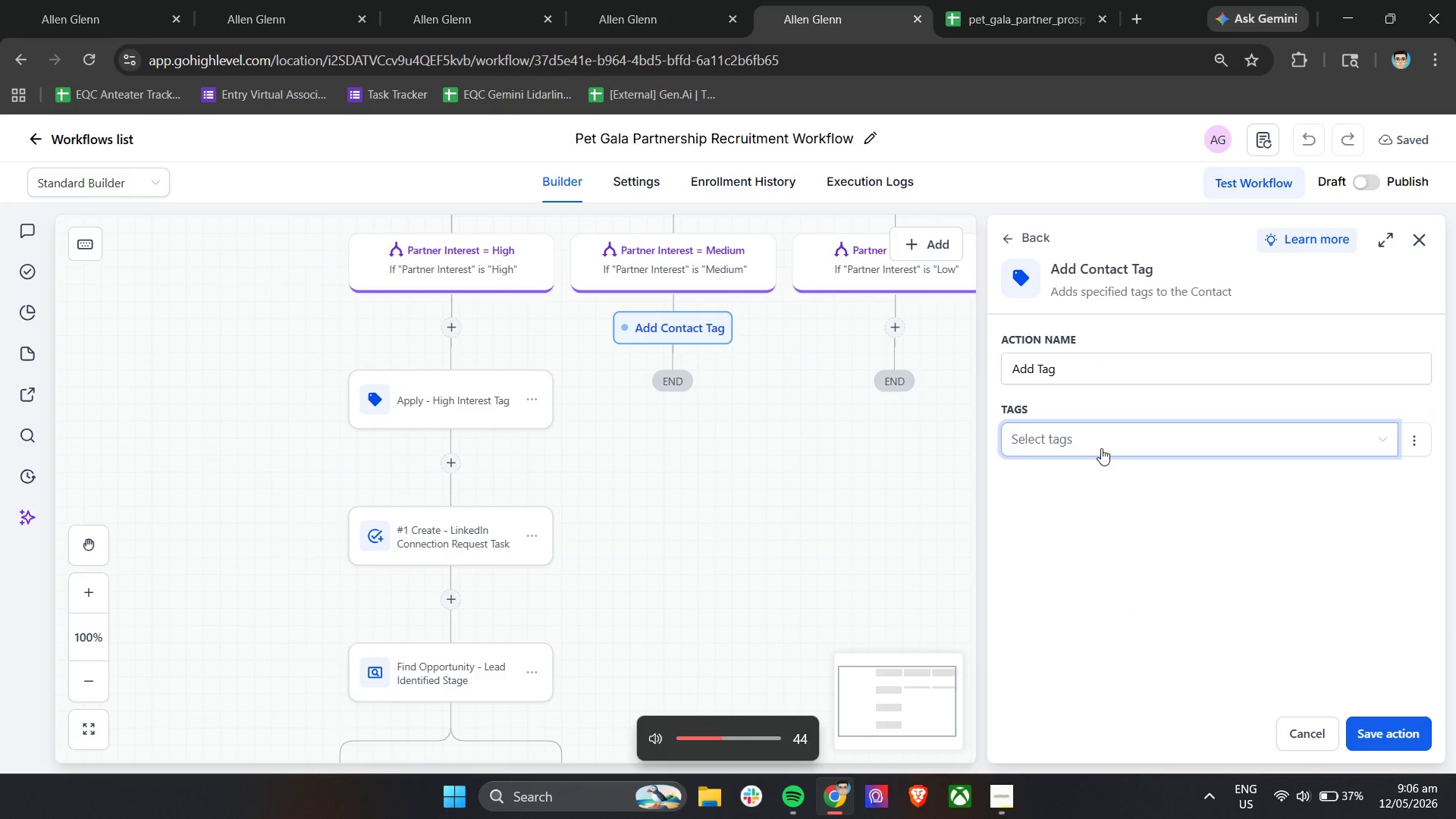 
wait(8.14)
 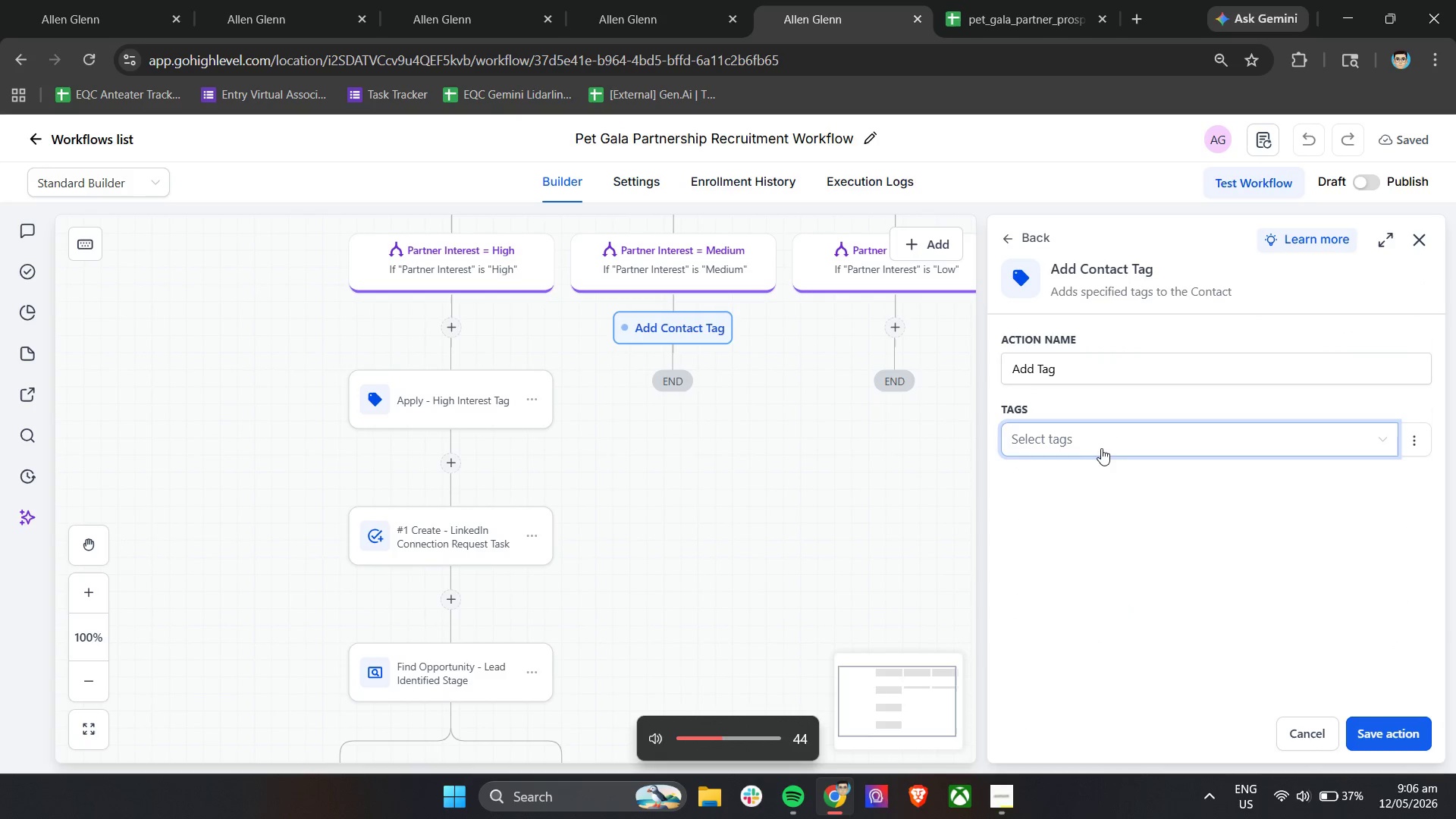 
type(part)
 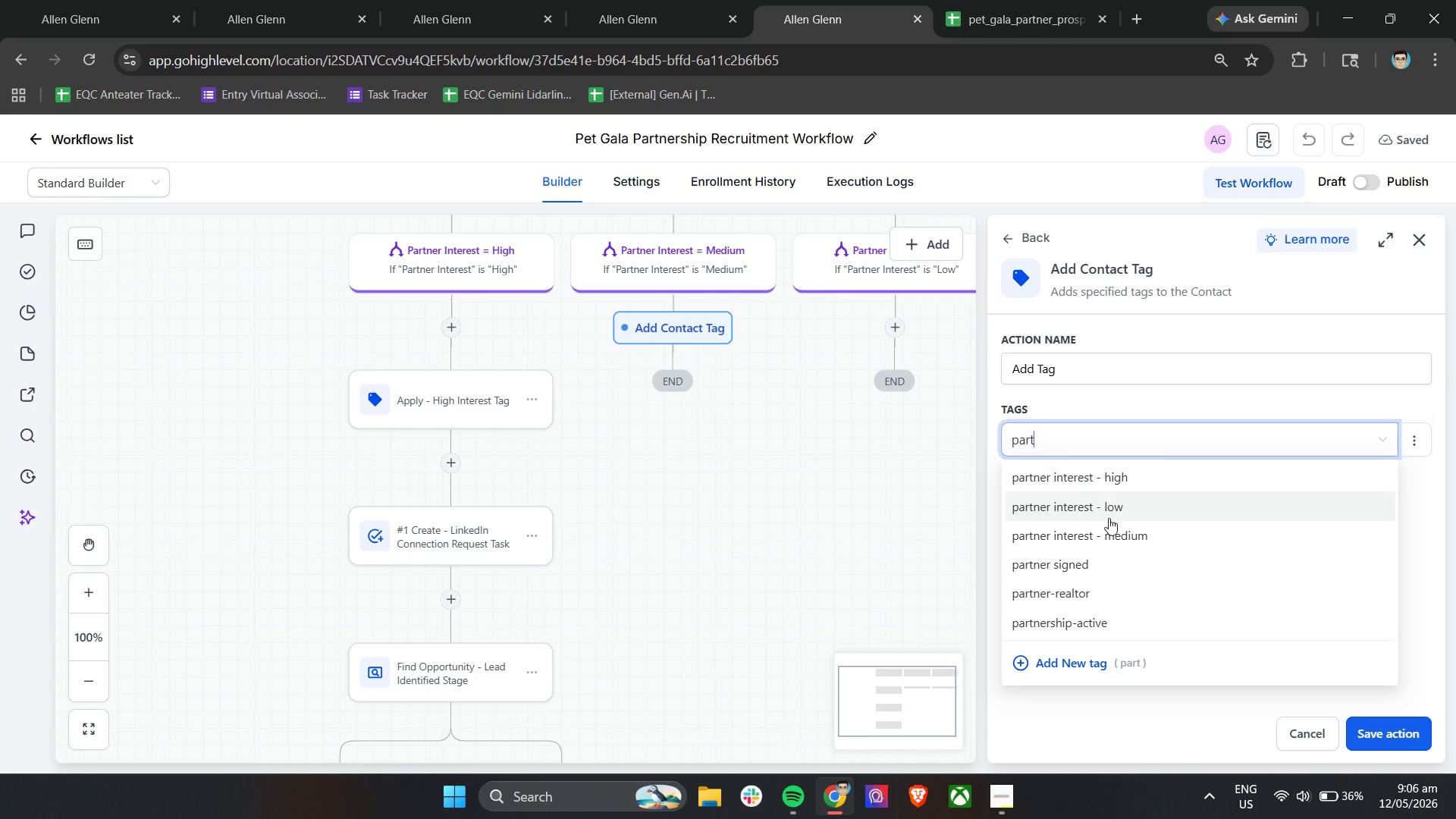 
left_click([1122, 535])
 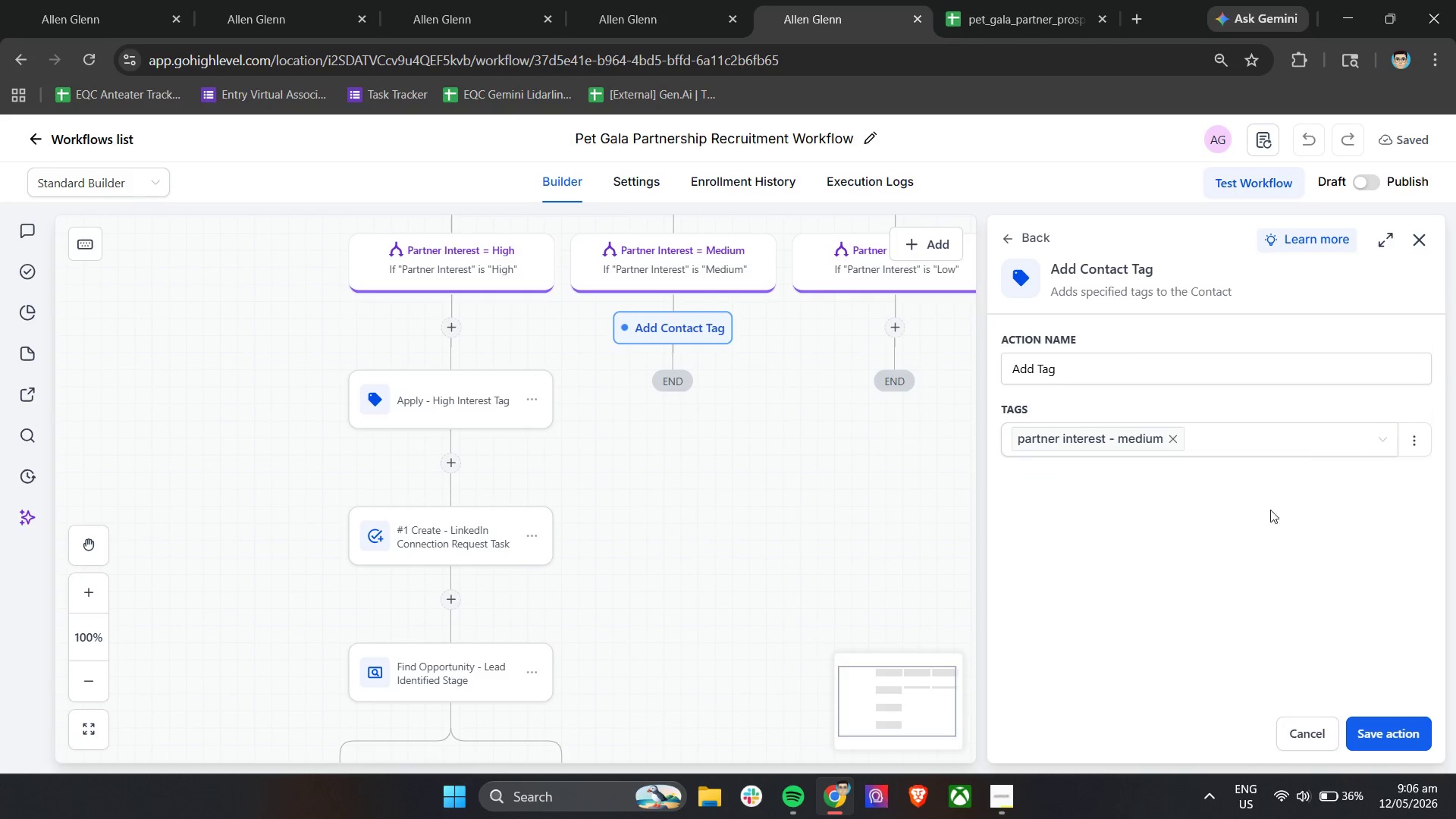 
double_click([1128, 373])
 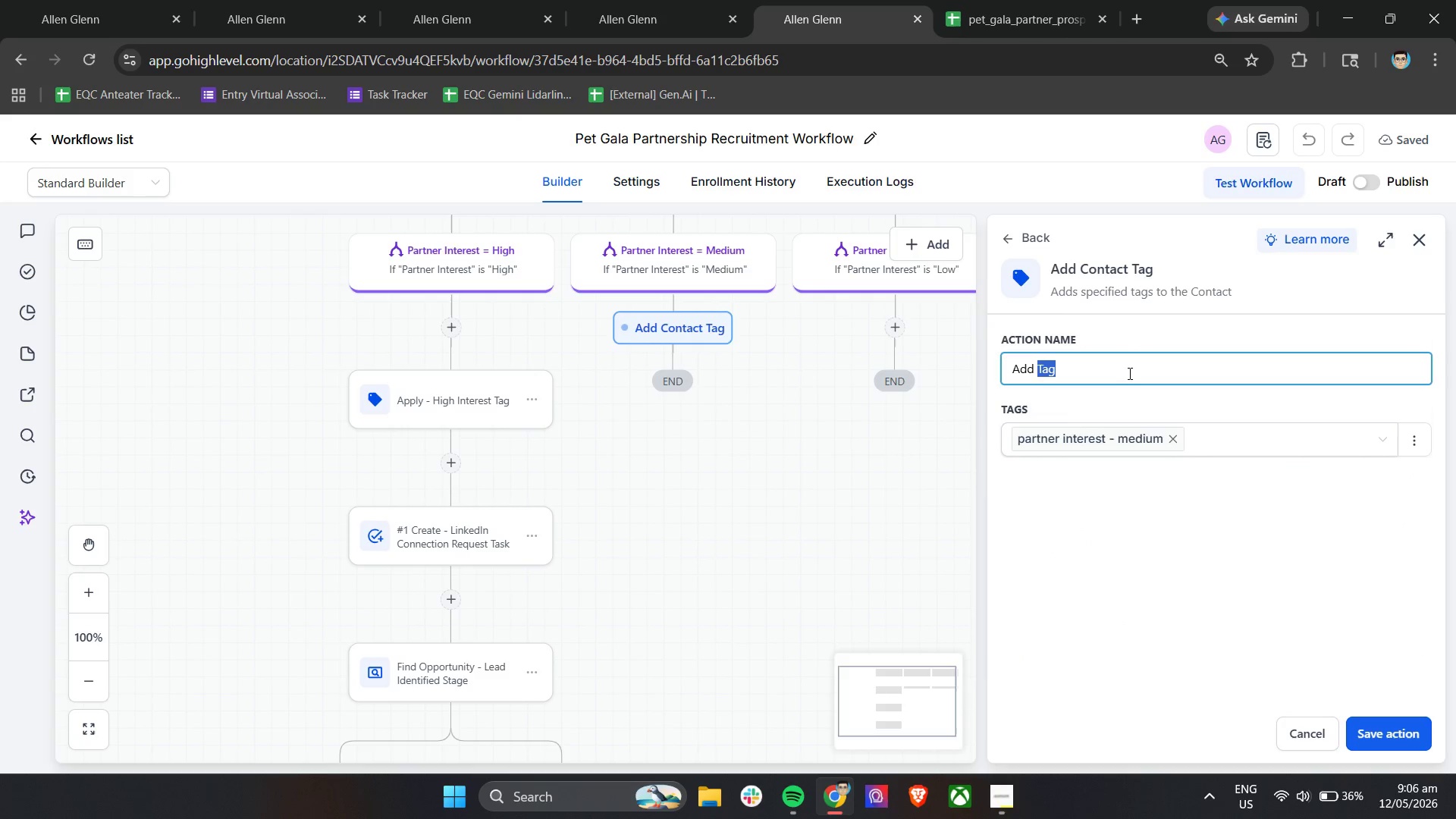 
triple_click([1128, 373])
 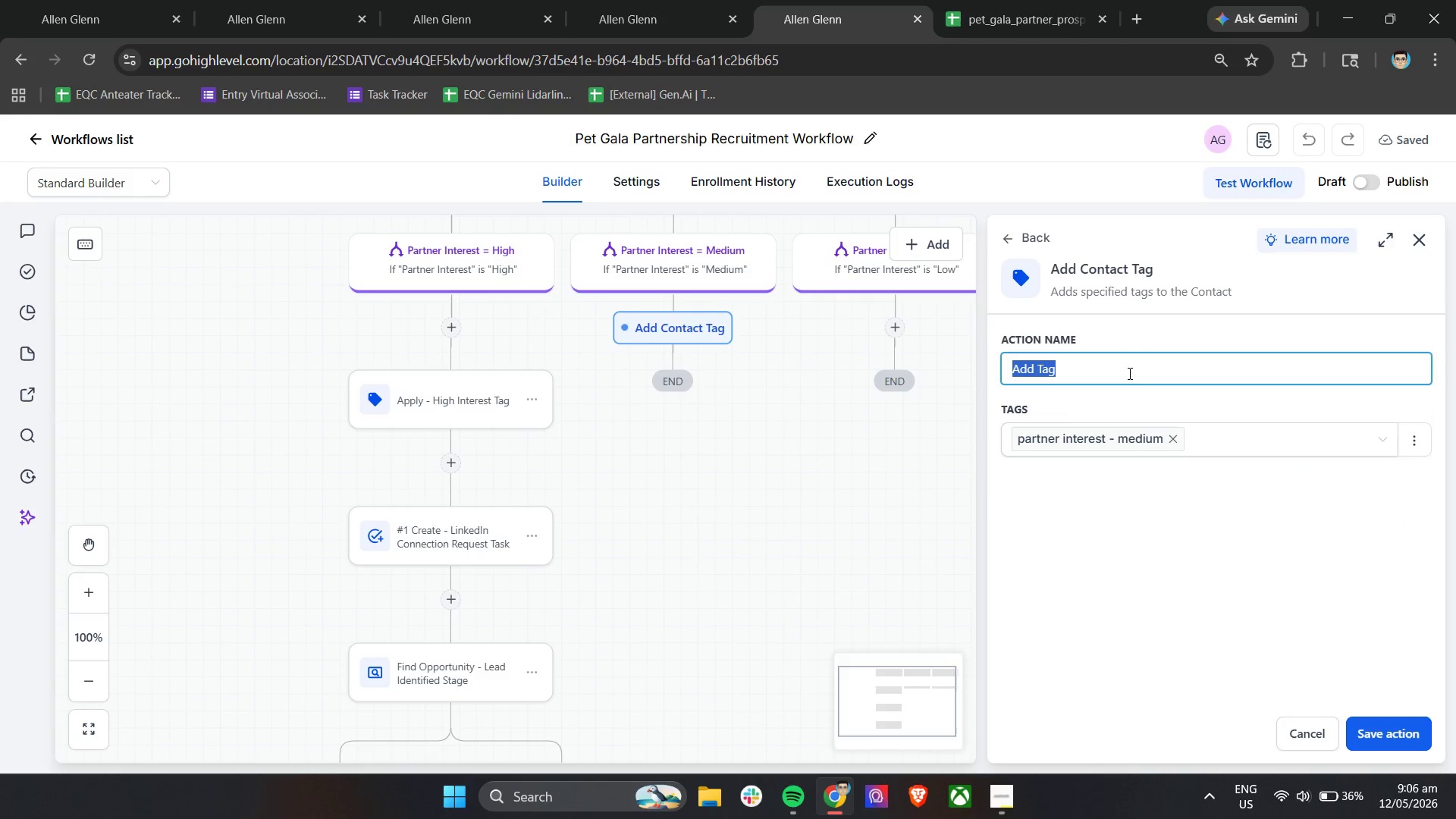 
type(Appy )
key(Backspace)
key(Backspace)
type(ly - Medium Interest Tag)
 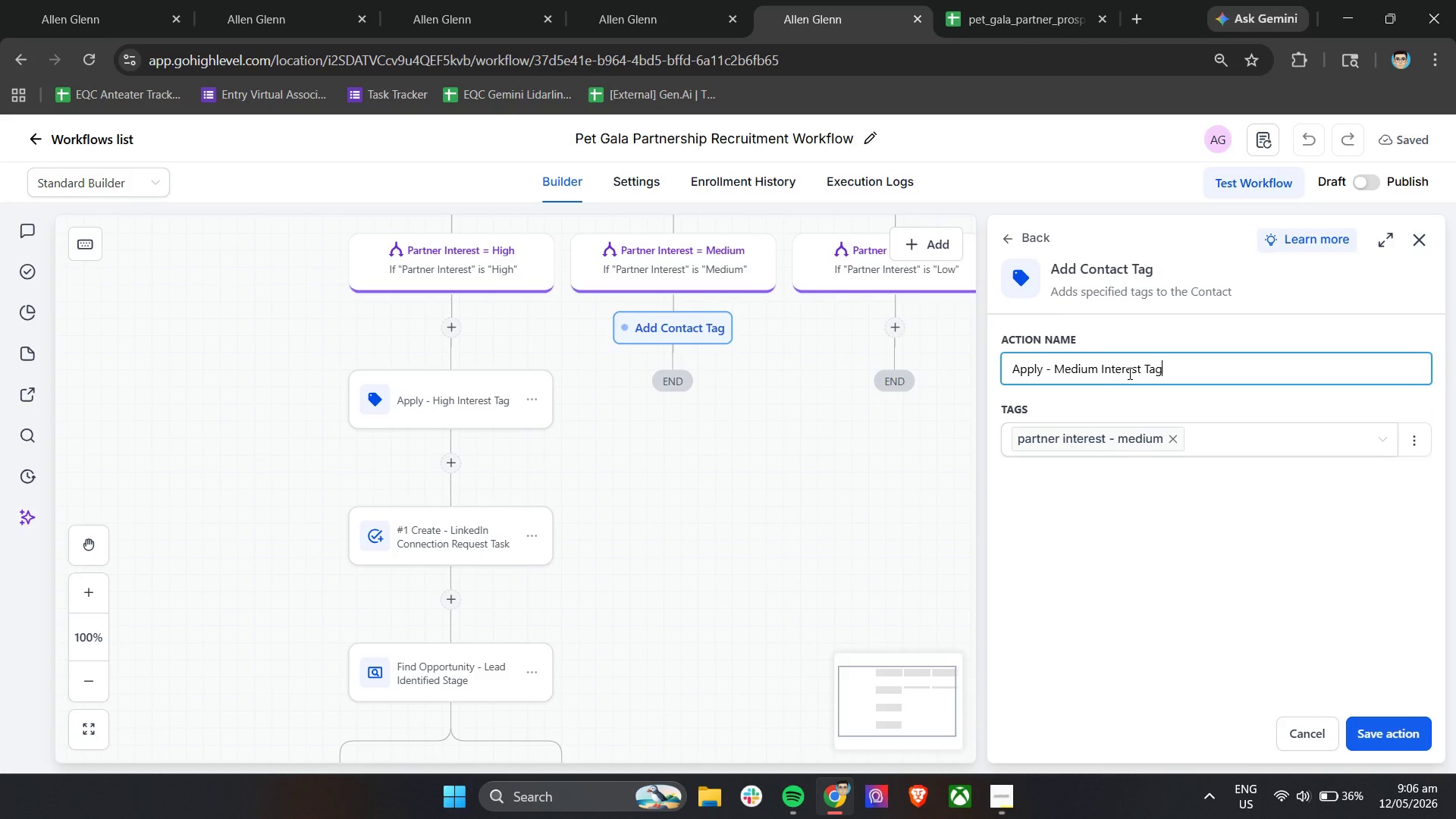 
scroll: coordinate [903, 395], scroll_direction: down, amount: 3.0
 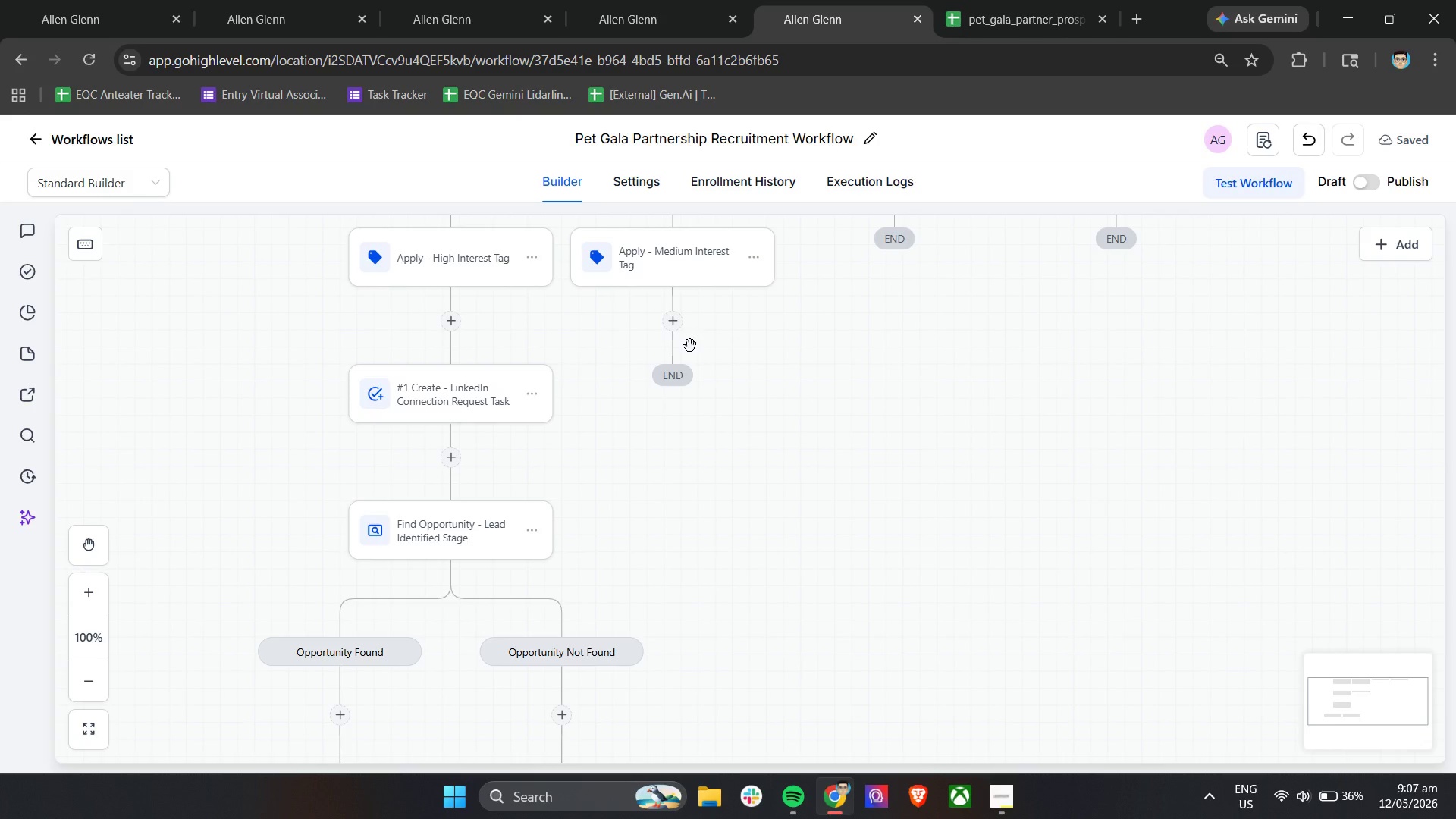 
wait(35.35)
 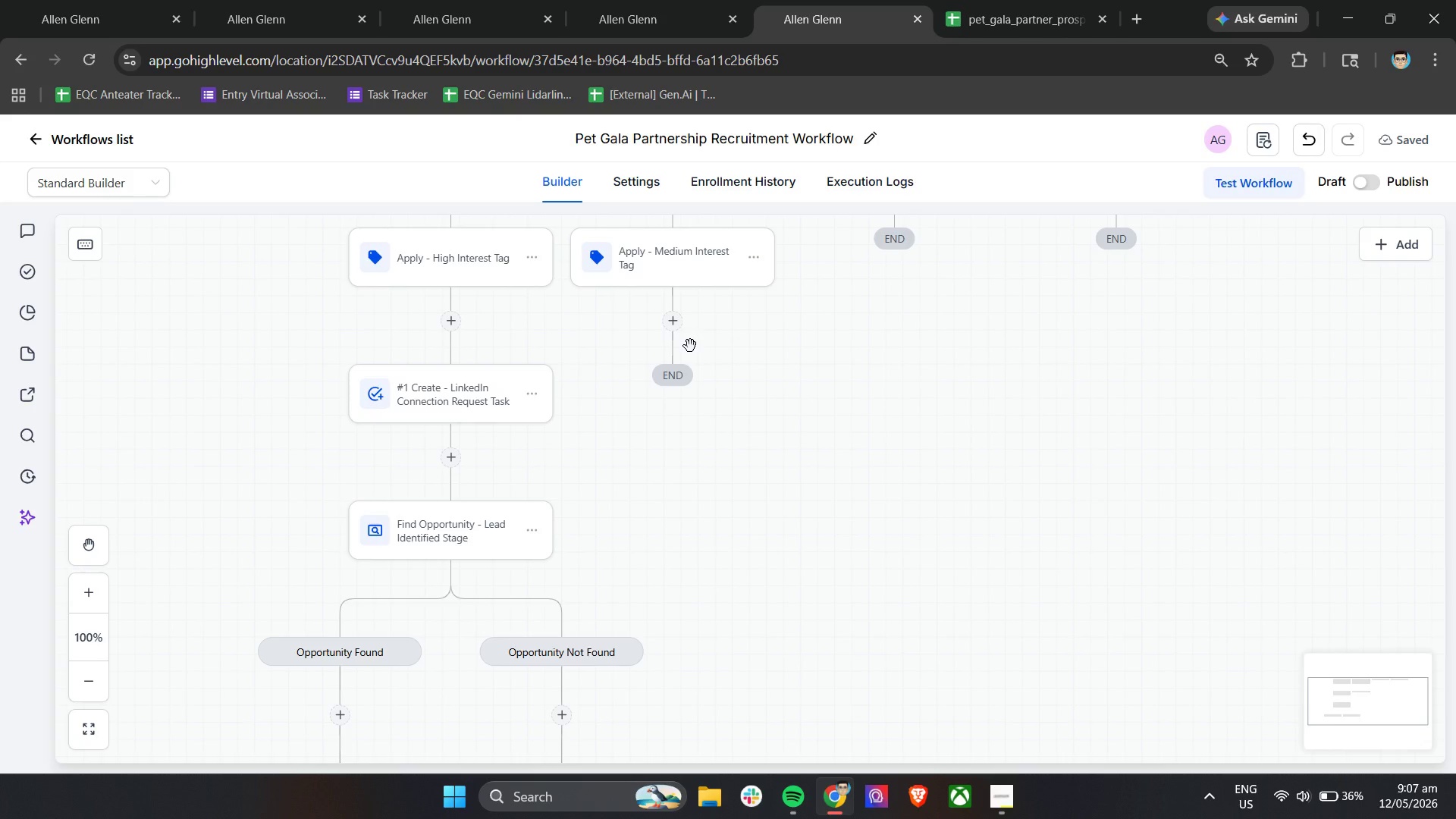 
scroll: coordinate [691, 425], scroll_direction: up, amount: 4.0
 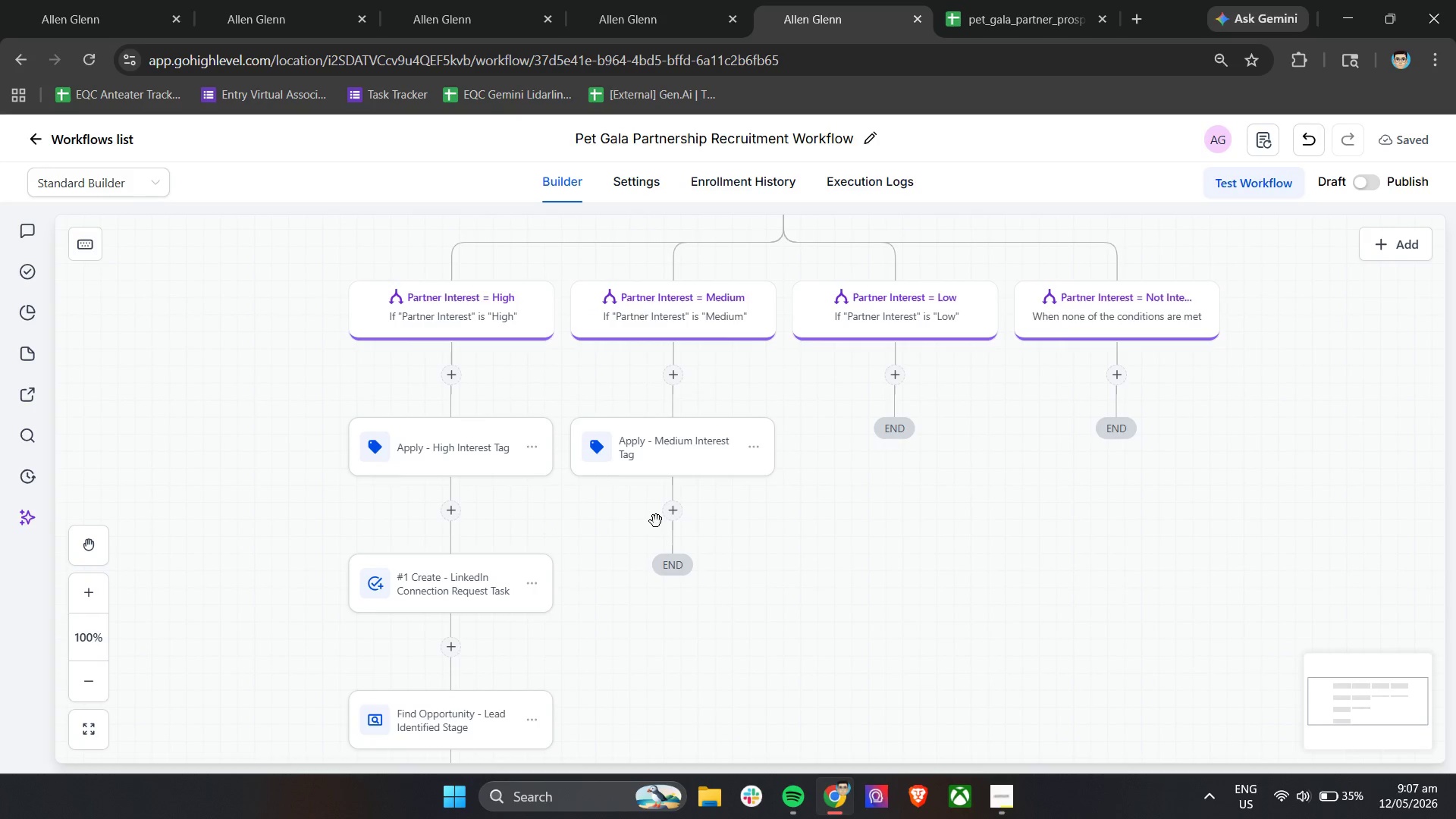 
double_click([667, 519])
 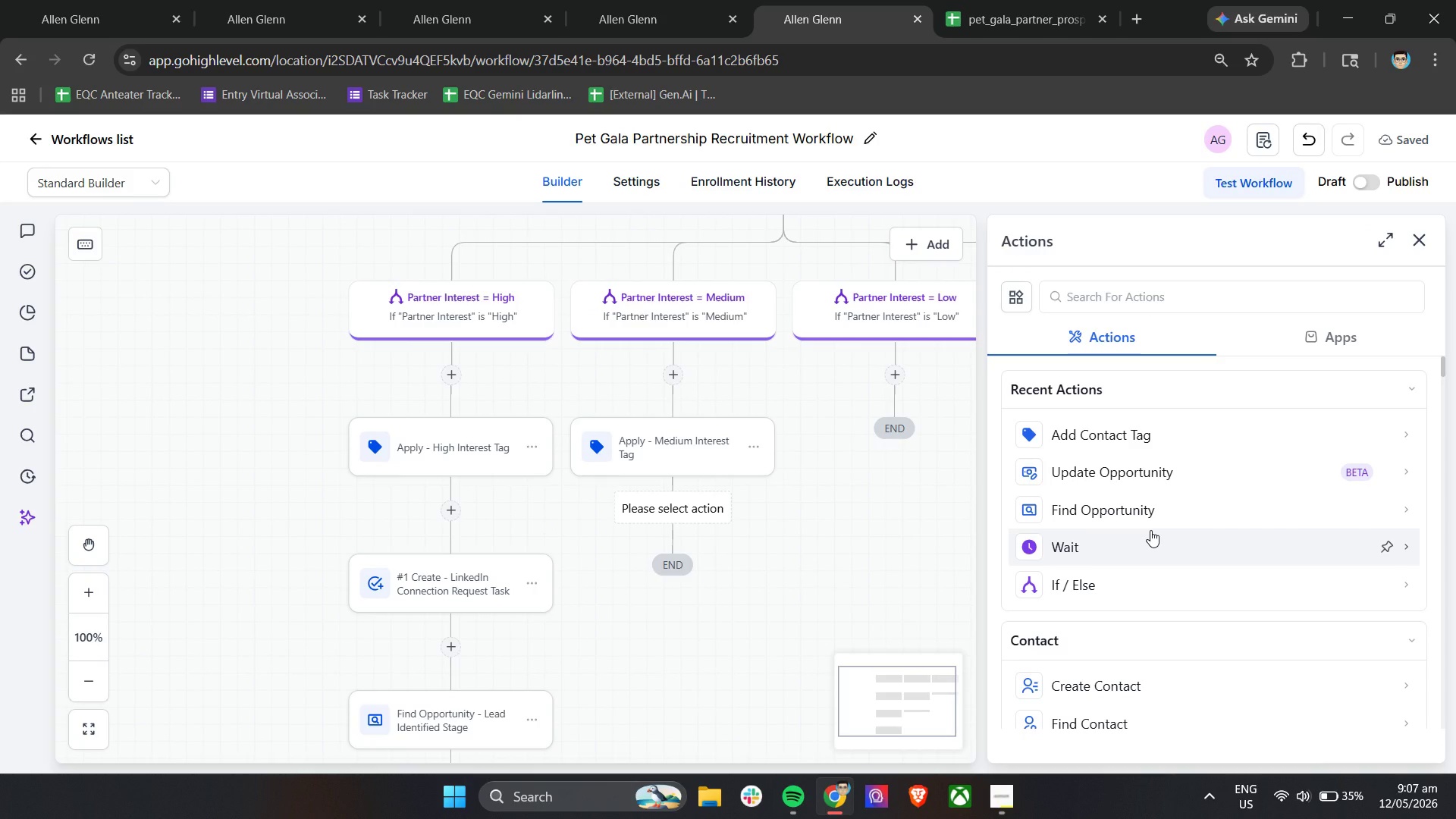 
scroll: coordinate [1151, 532], scroll_direction: down, amount: 4.0
 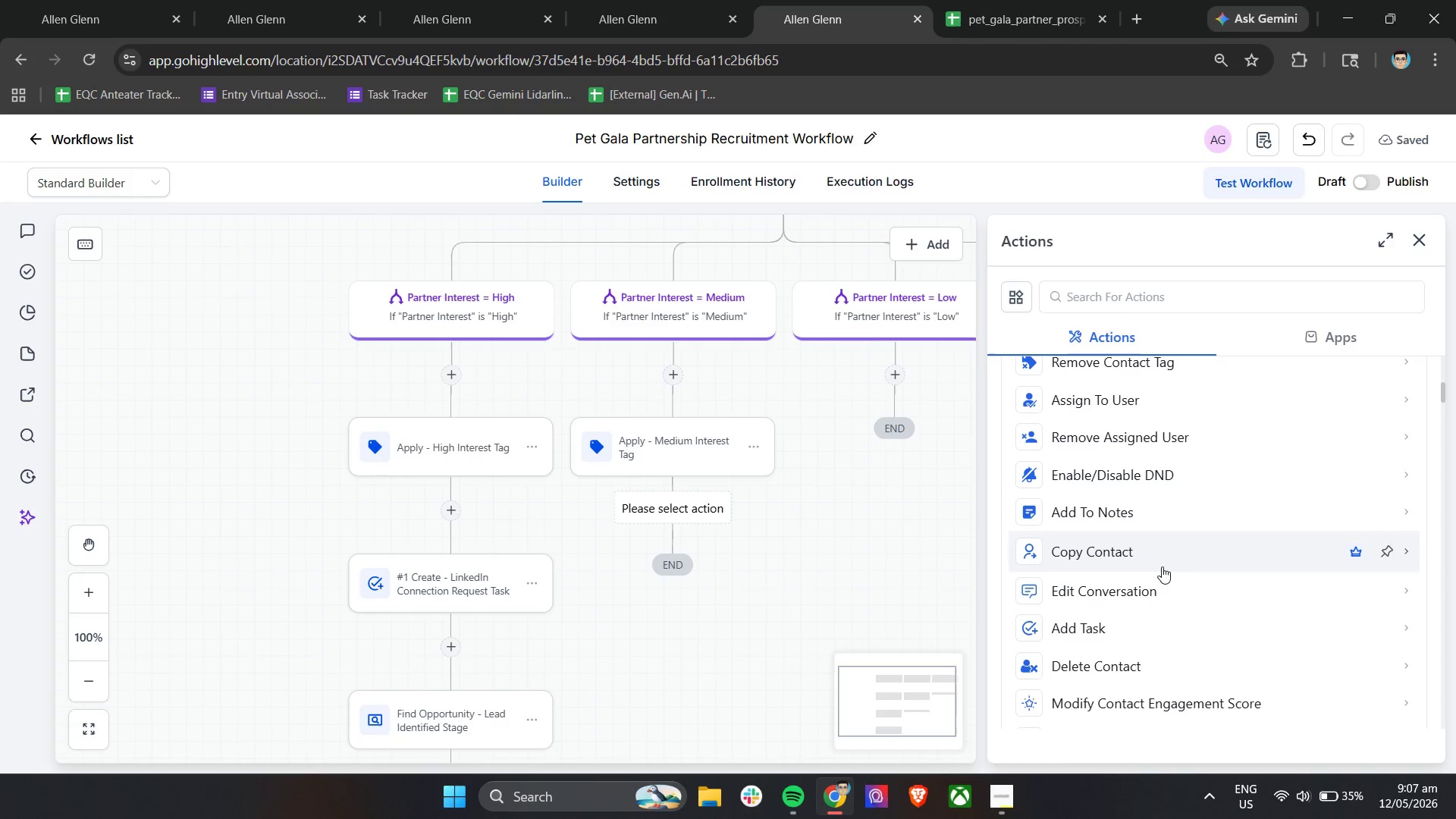 
left_click([1136, 629])
 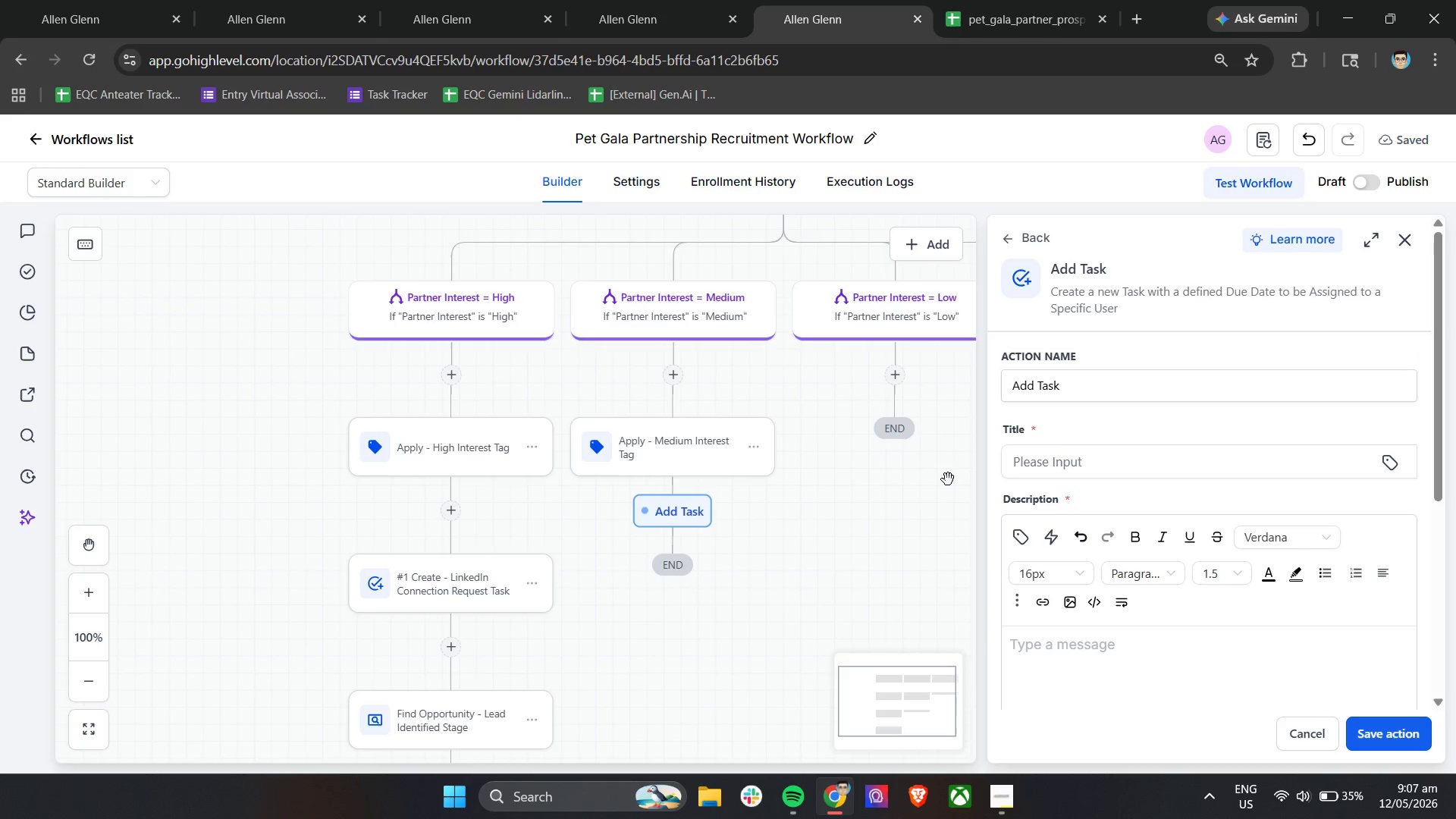 
wait(17.84)
 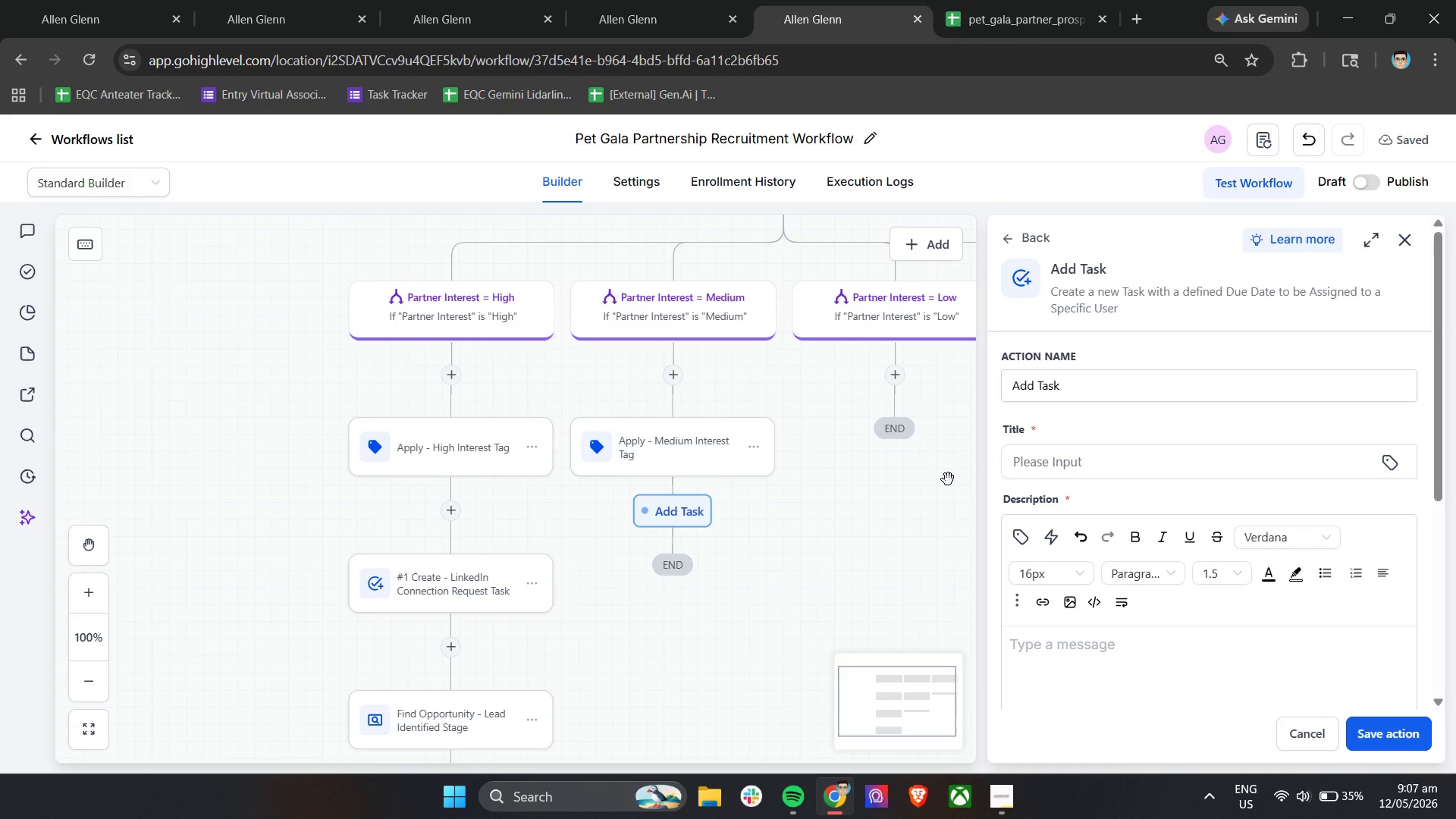 
double_click([1138, 378])
 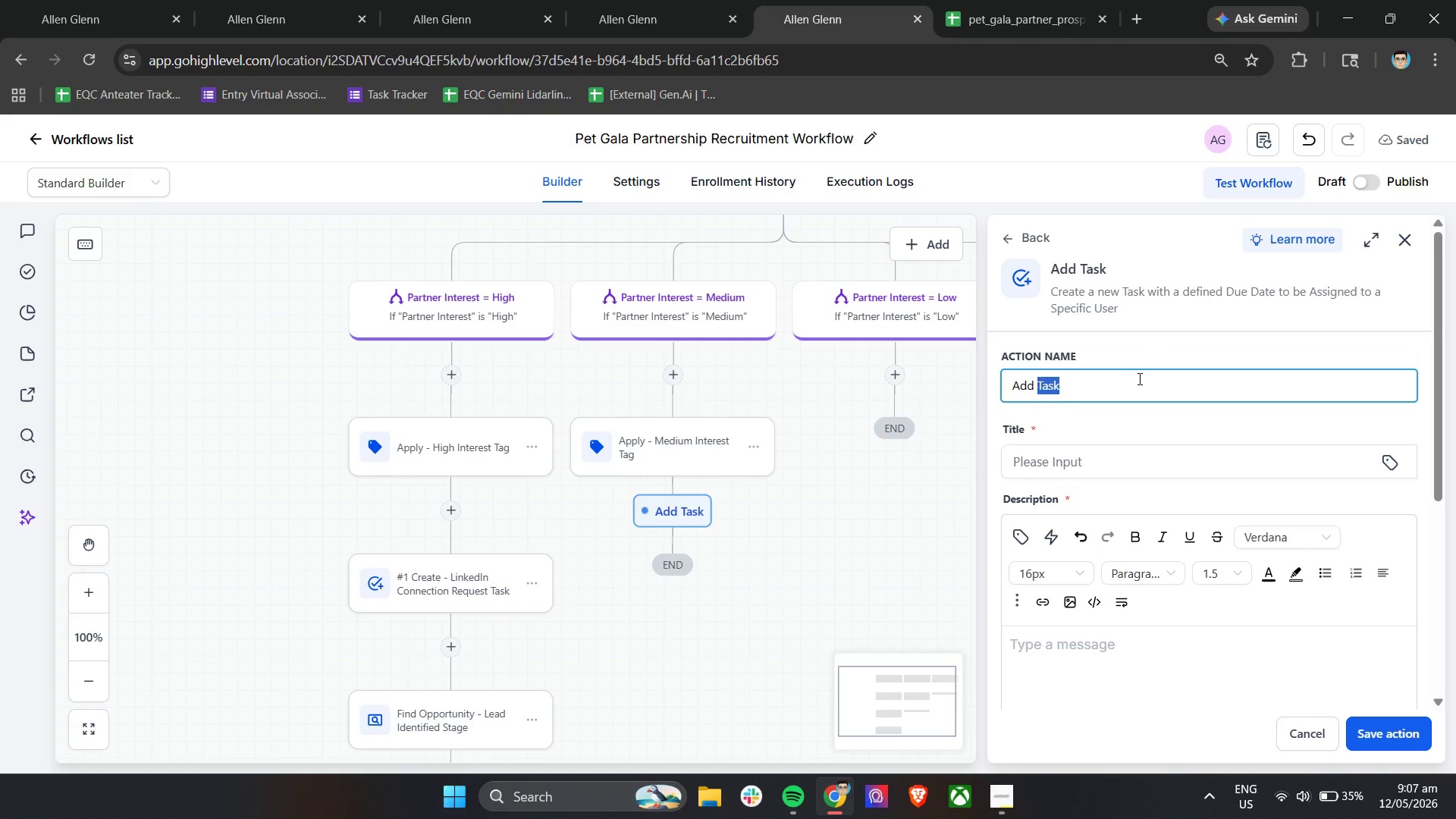 
triple_click([1138, 378])
 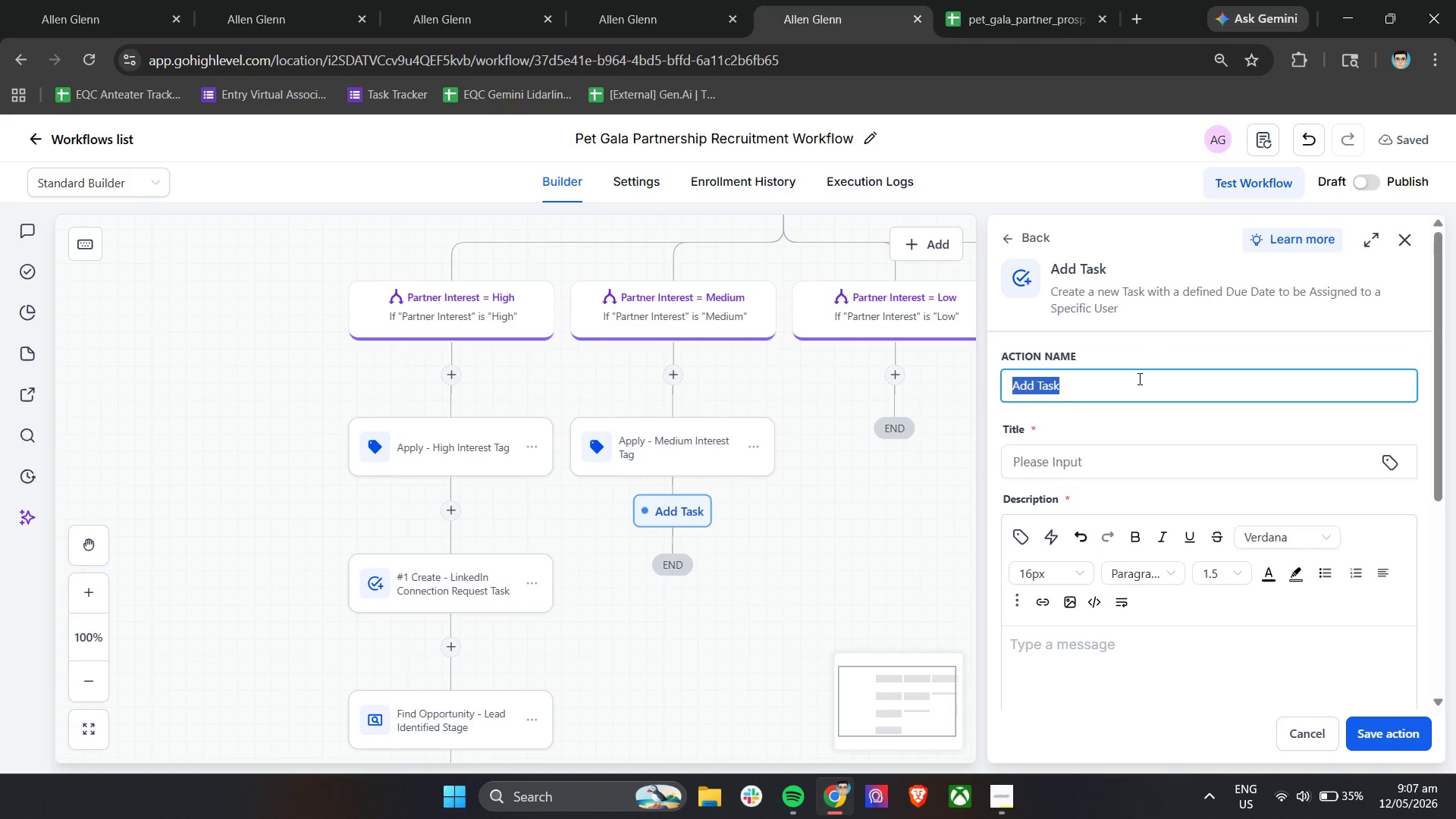 
type(Ct)
key(Backspace)
type(reate Medium Interest Follow)
 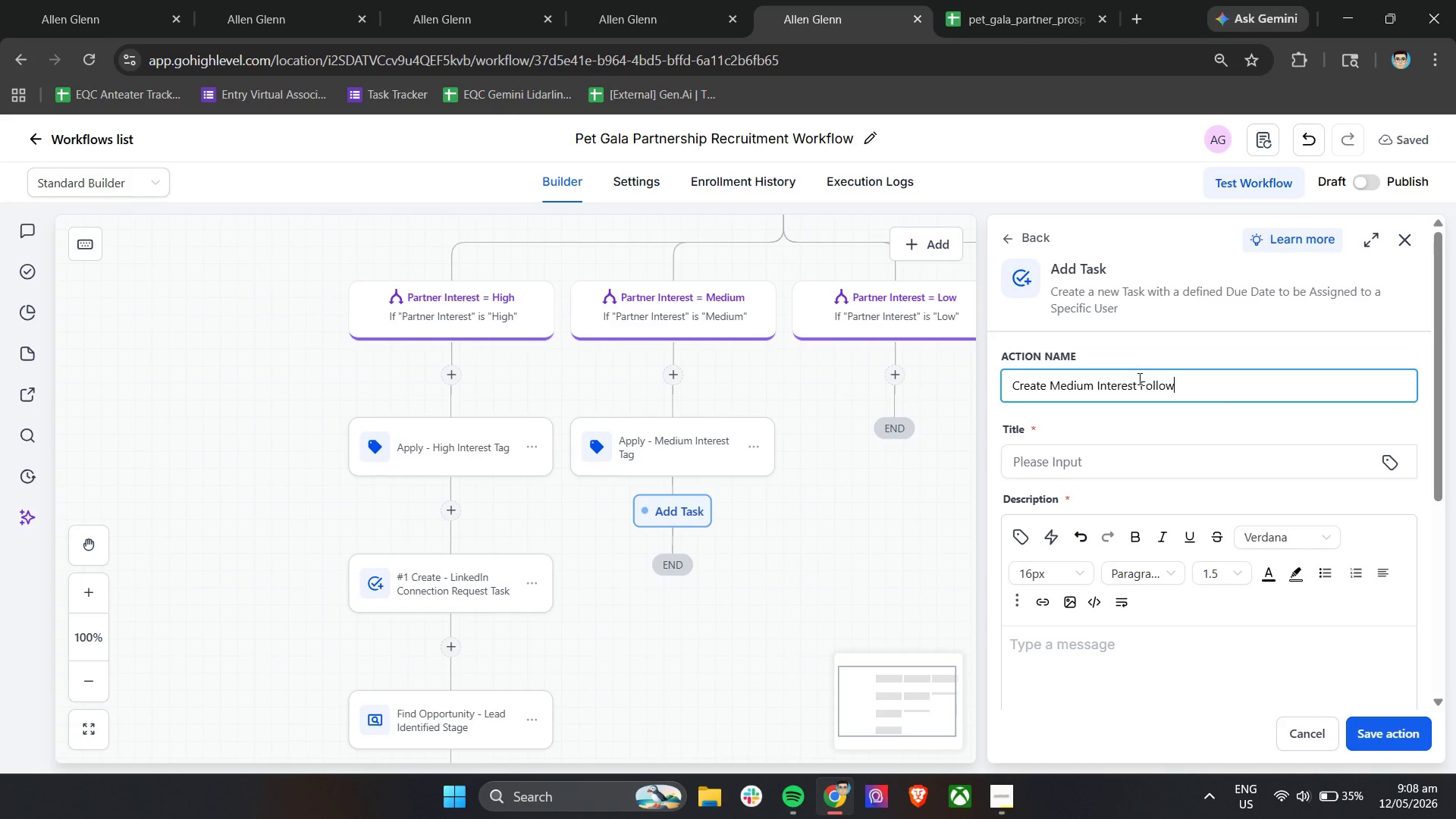 
wait(6.75)
 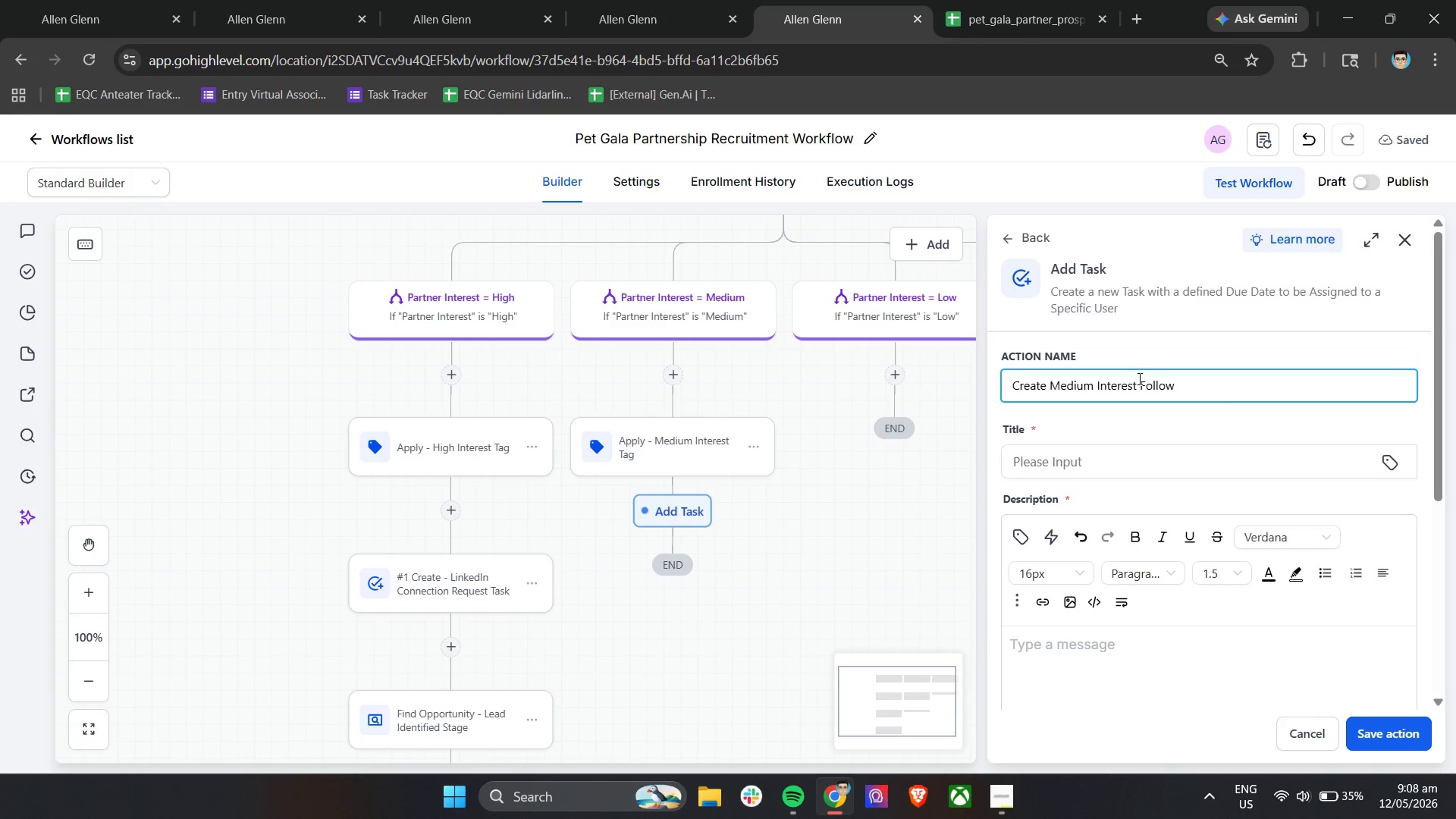 
type( Up Task)
 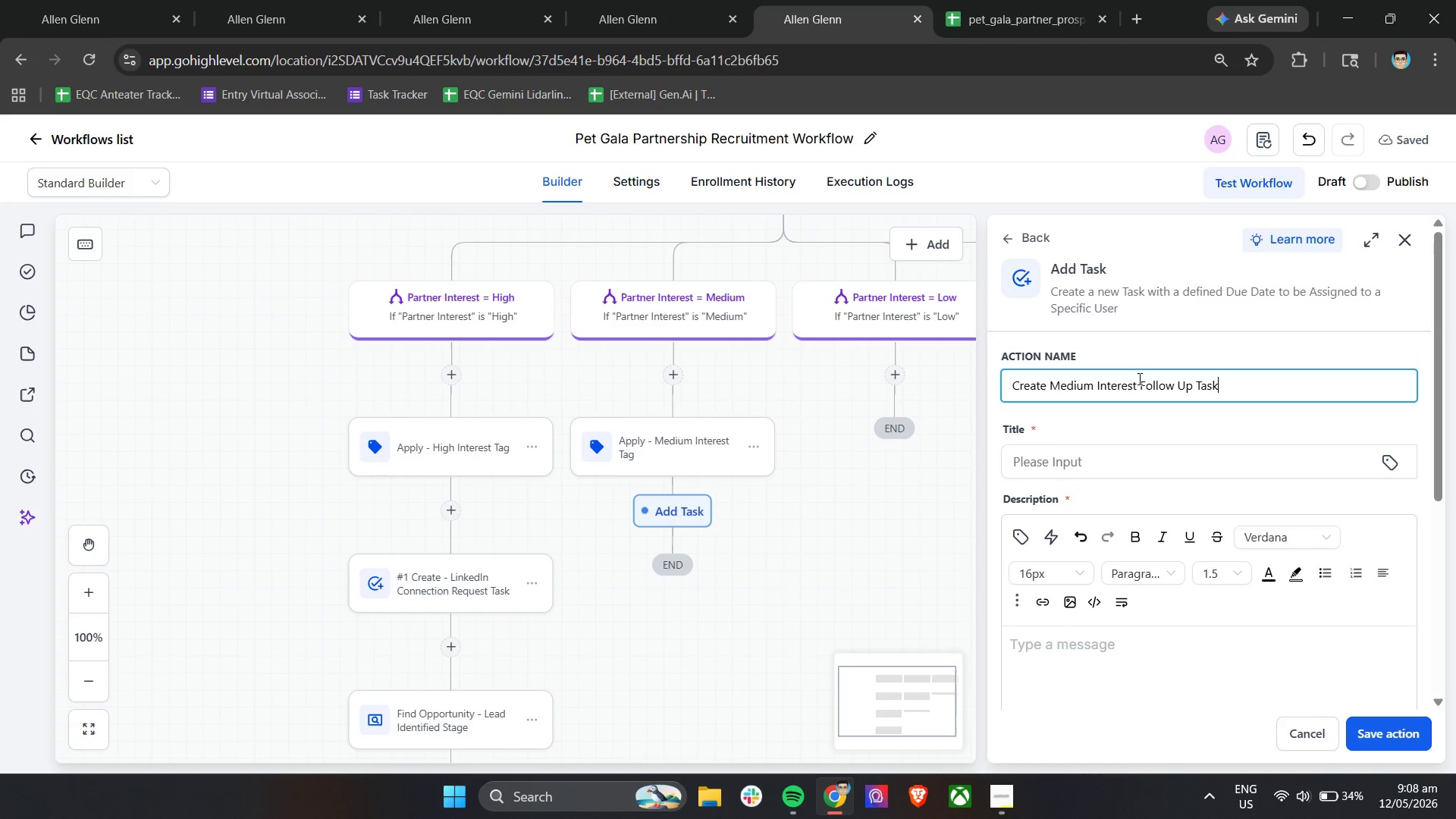 
wait(7.5)
 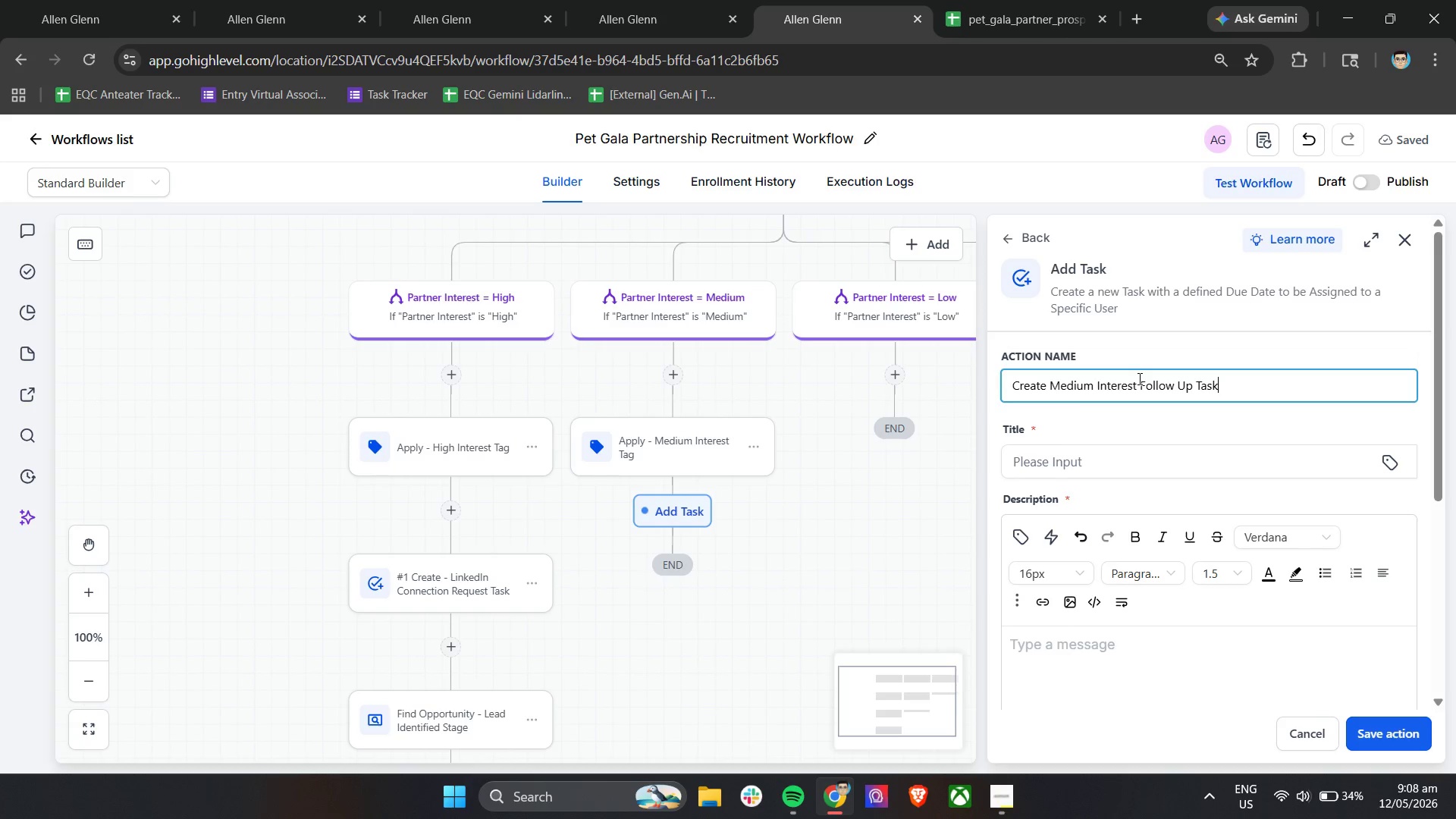 
left_click([1075, 473])
 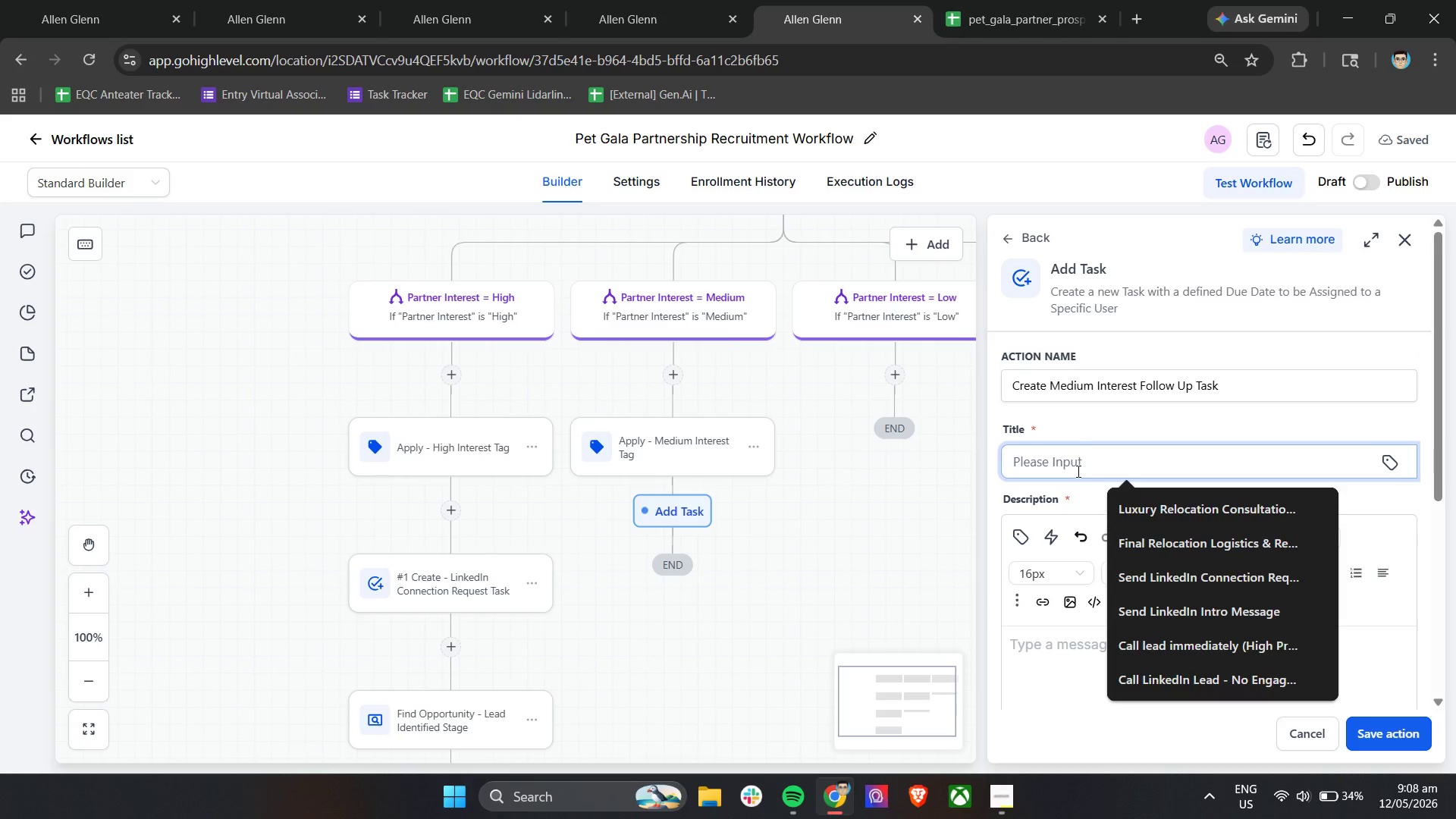 
type(Follow Up Medium Interest Partner)
 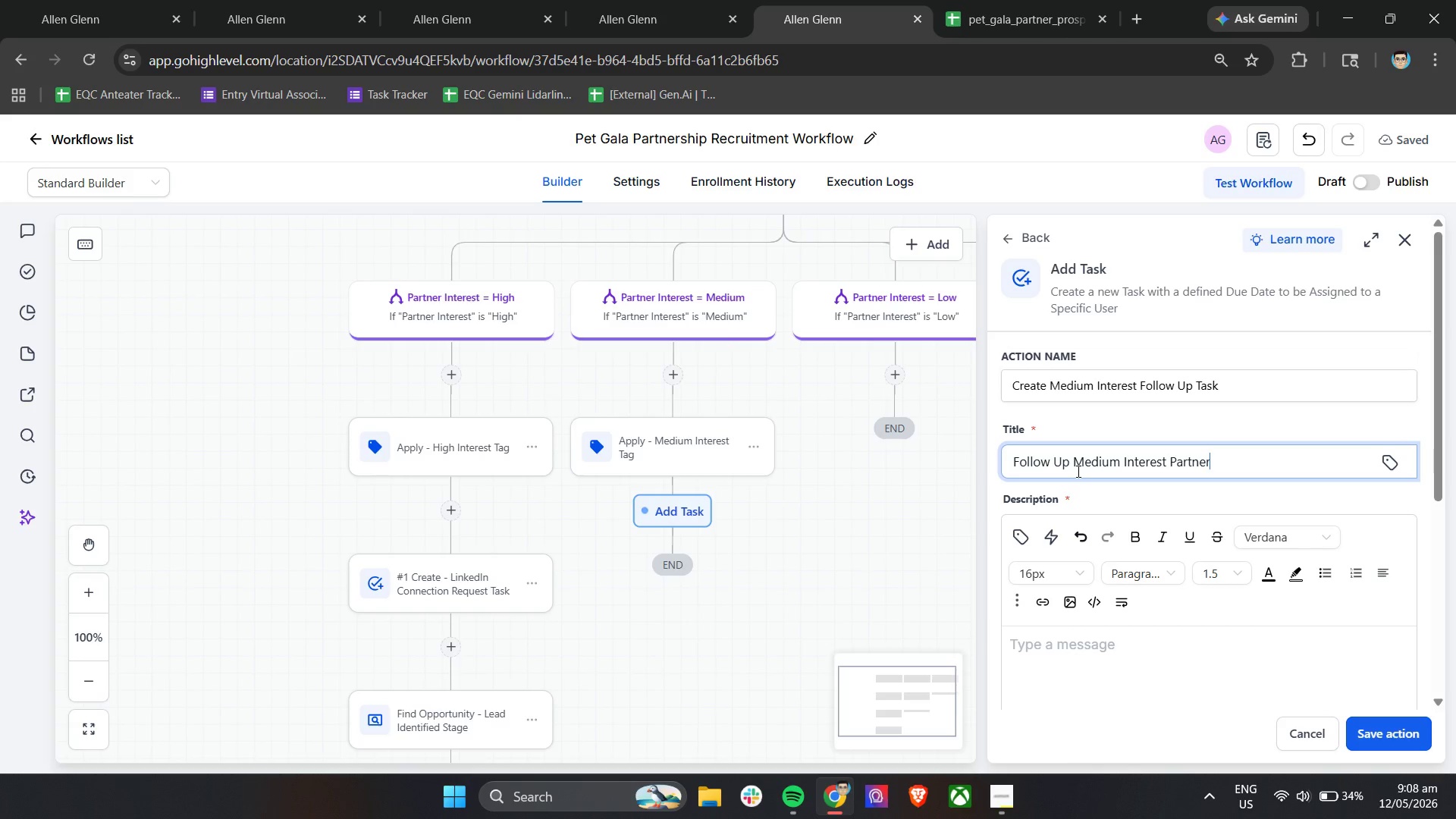 
scroll: coordinate [1068, 463], scroll_direction: down, amount: 2.0
 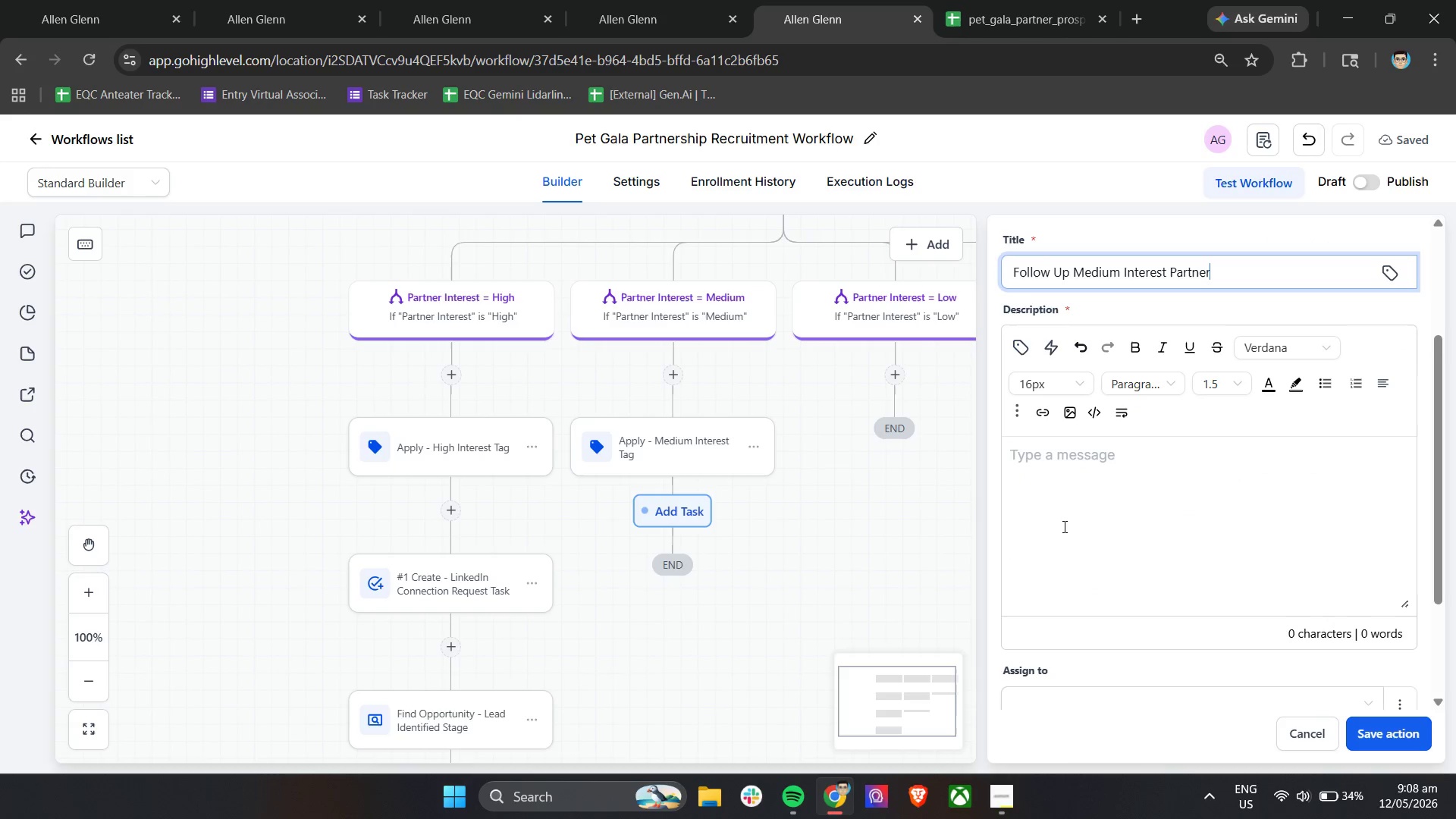 
left_click([1097, 478])
 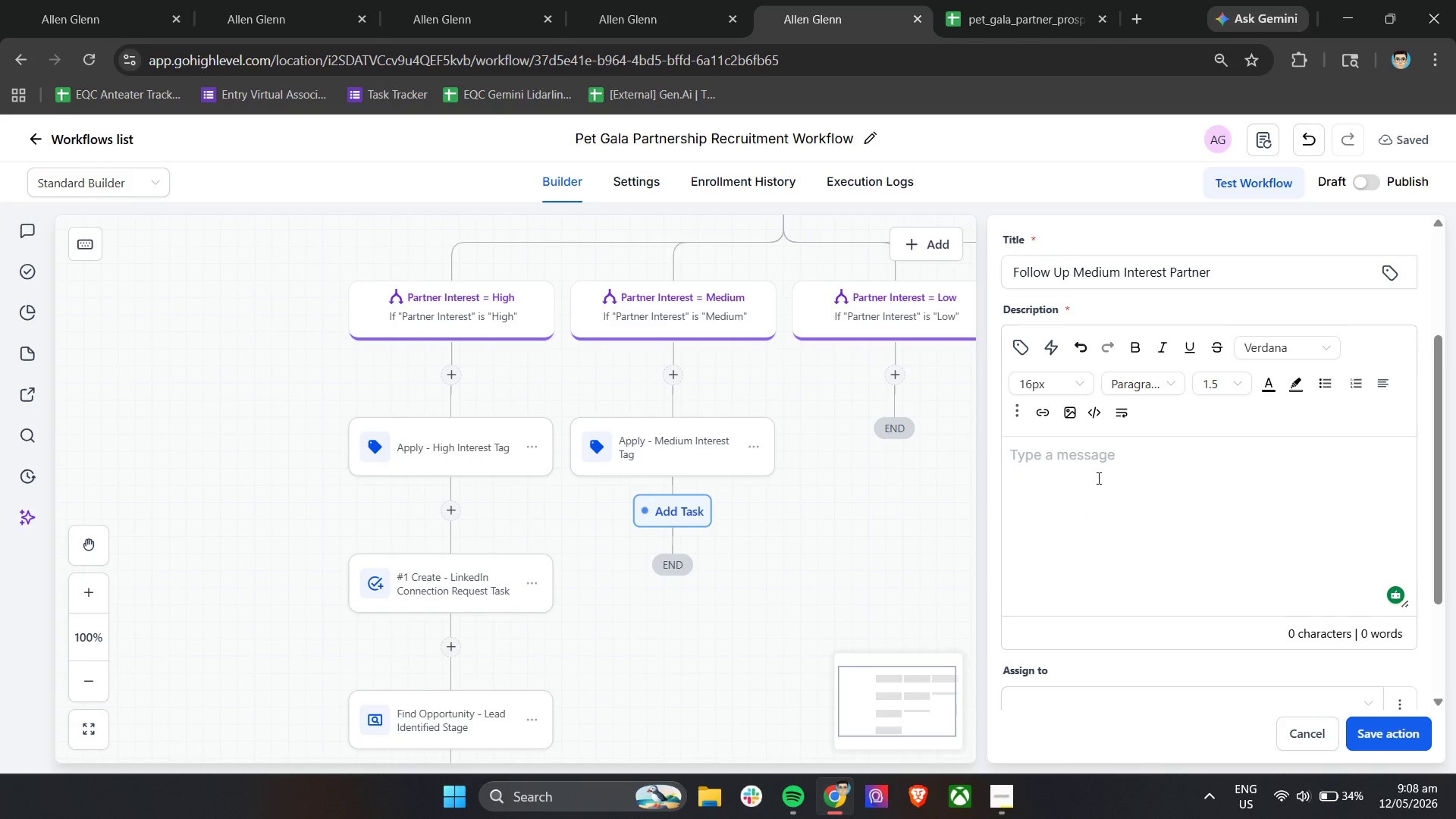 
type(Objective: Maintain)
key(Backspace)
key(Backspace)
key(Backspace)
key(Backspace)
key(Backspace)
key(Backspace)
key(Backspace)
key(Backspace)
key(Backspace)
 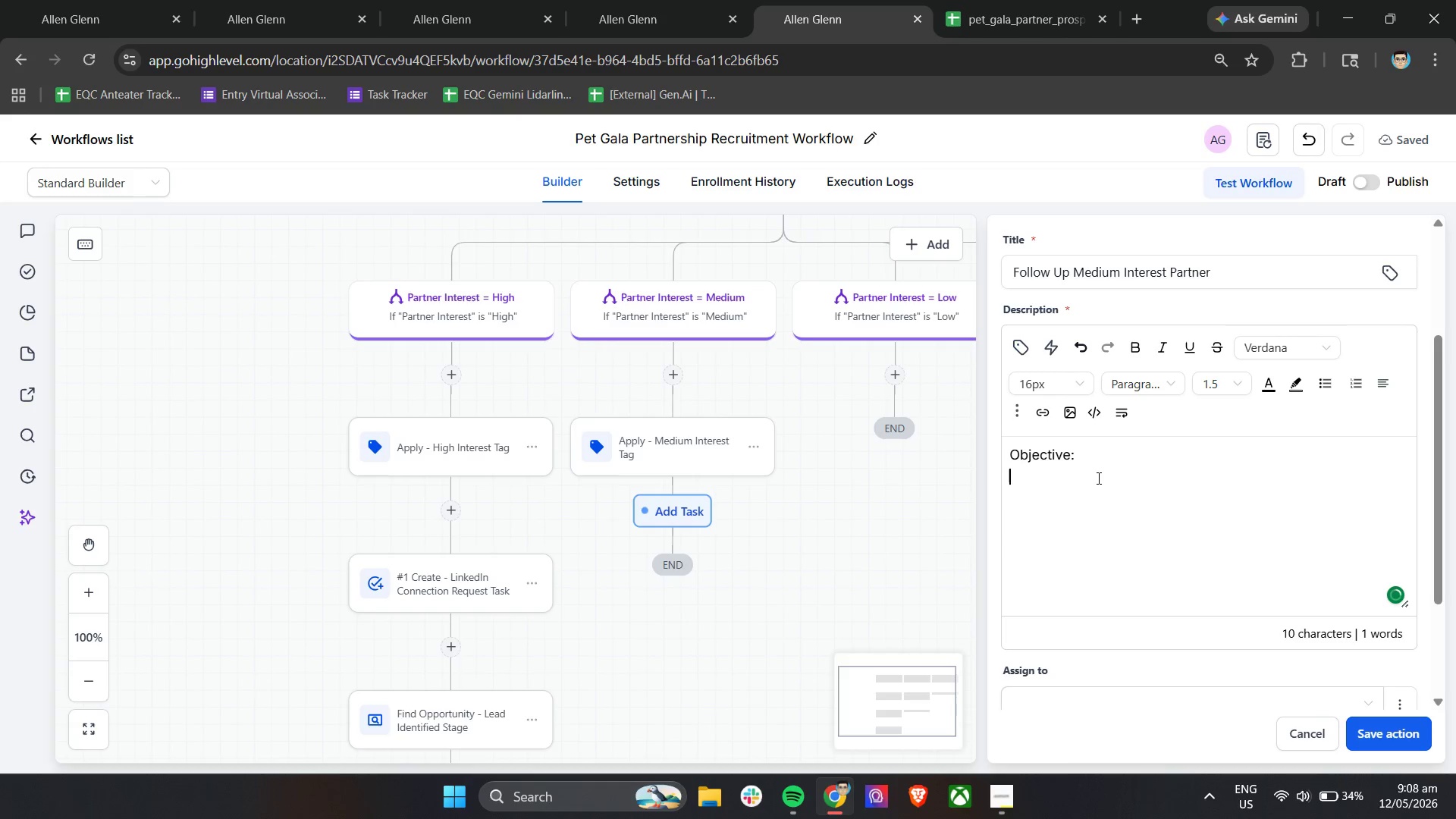 
 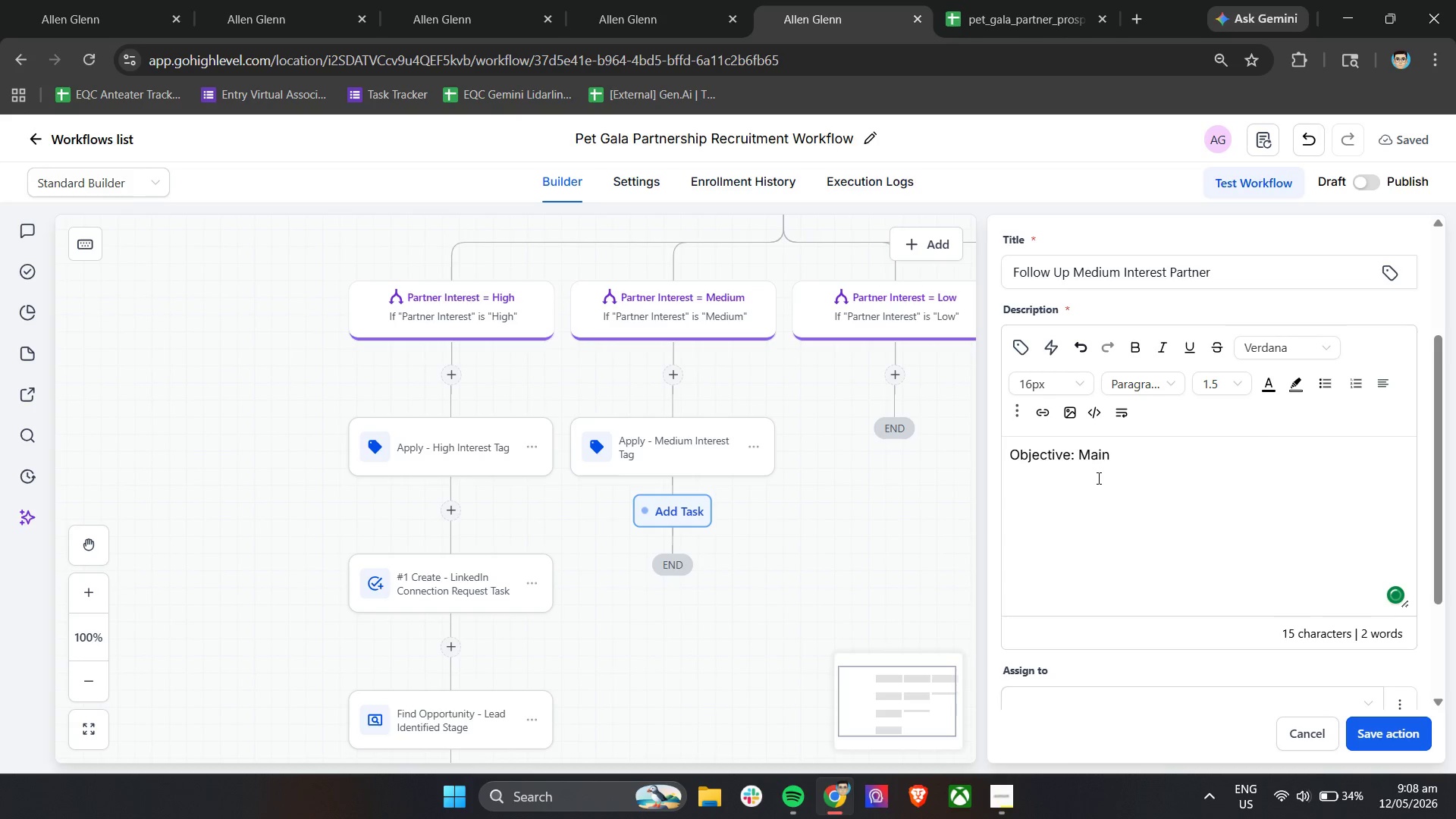 
key(Enter)
 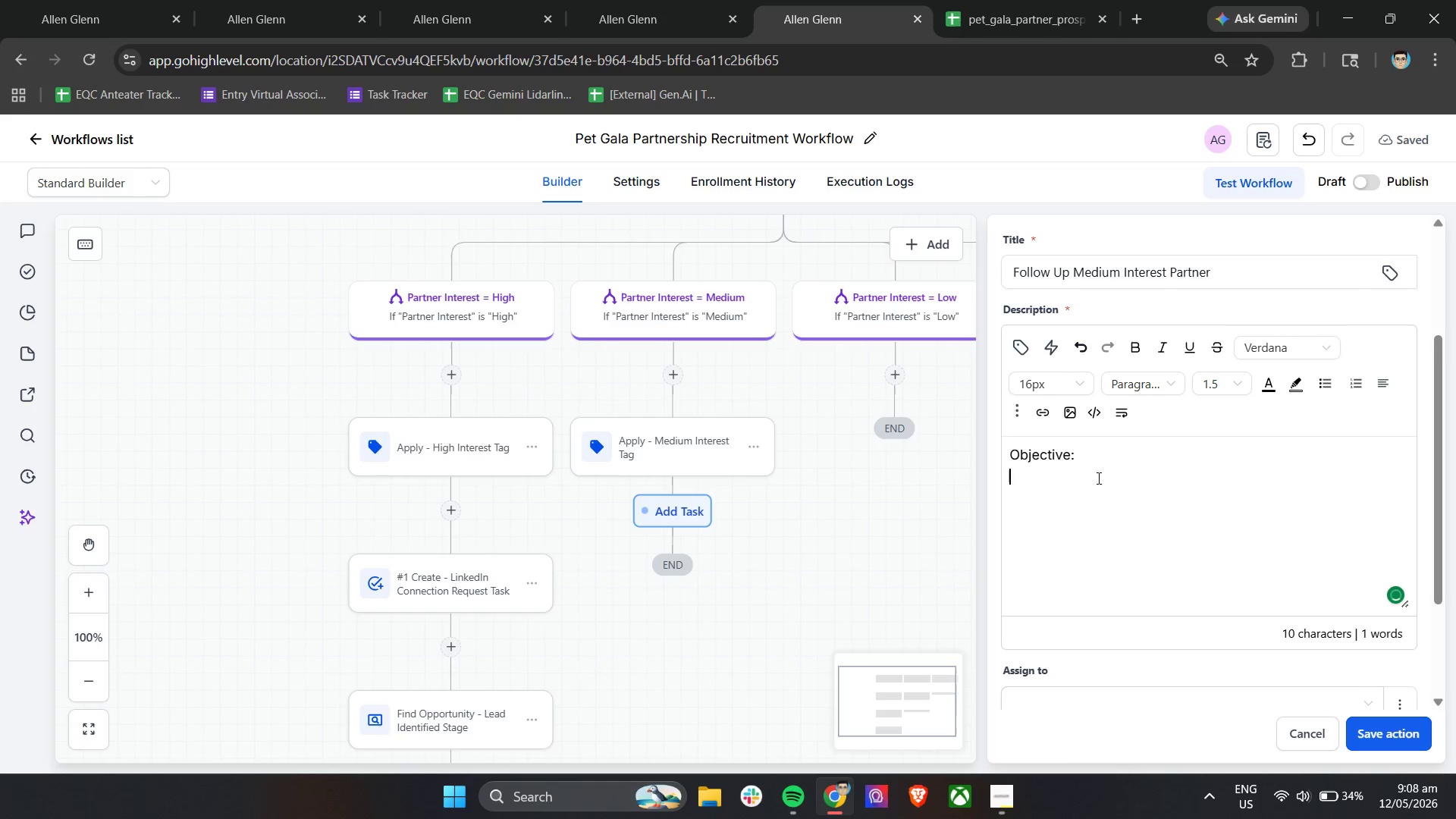 
type(Maintain reala)
key(Backspace)
key(Backspace)
key(Backspace)
type(lationship visibility with a medium-int)
key(Backspace)
type(terest partner prospect while continuuin)
key(Backspace)
key(Backspace)
key(Backspace)
type(ing soft-o)
key(Backspace)
type(touch outreach)
 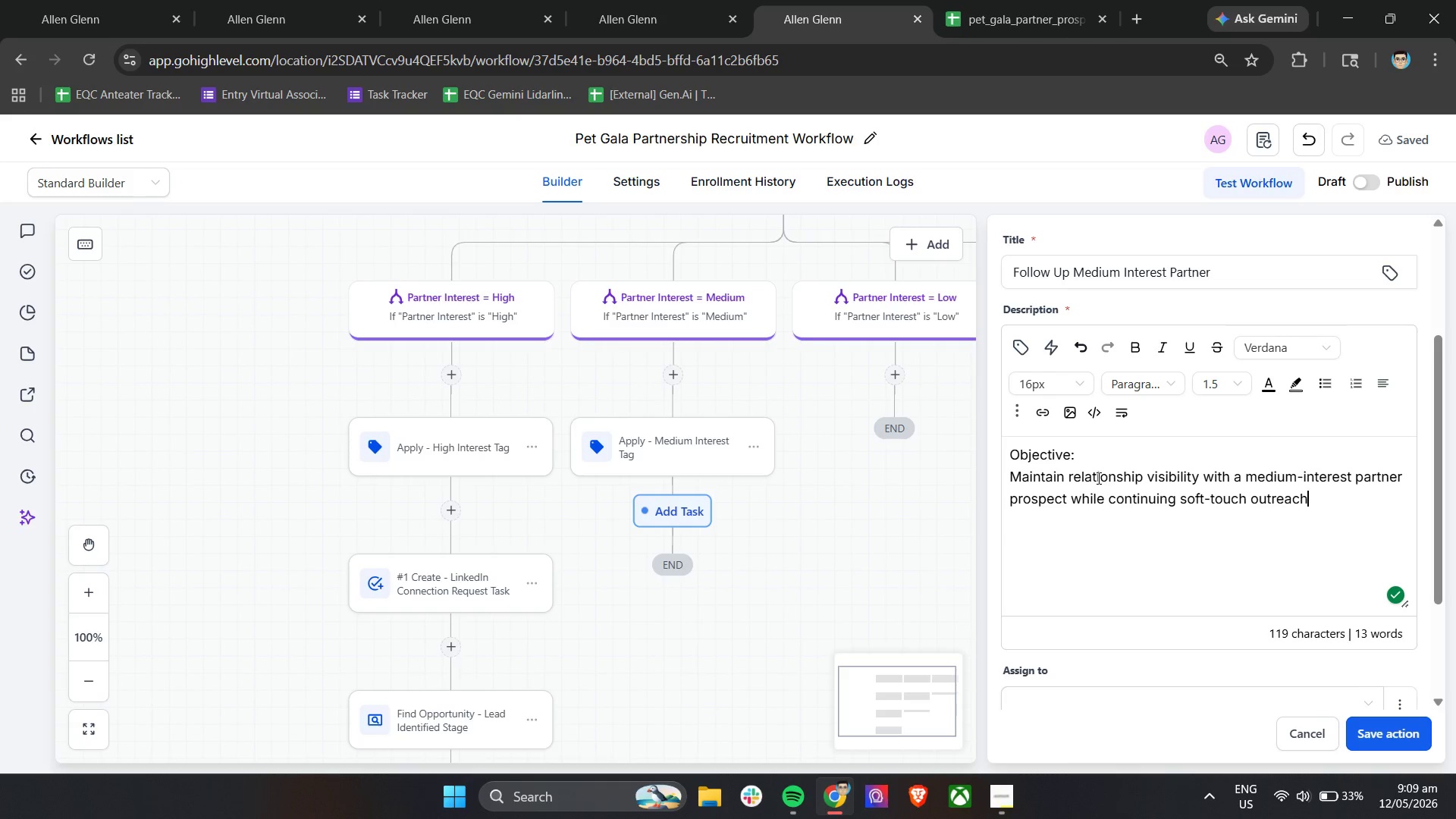 
key(Space)
 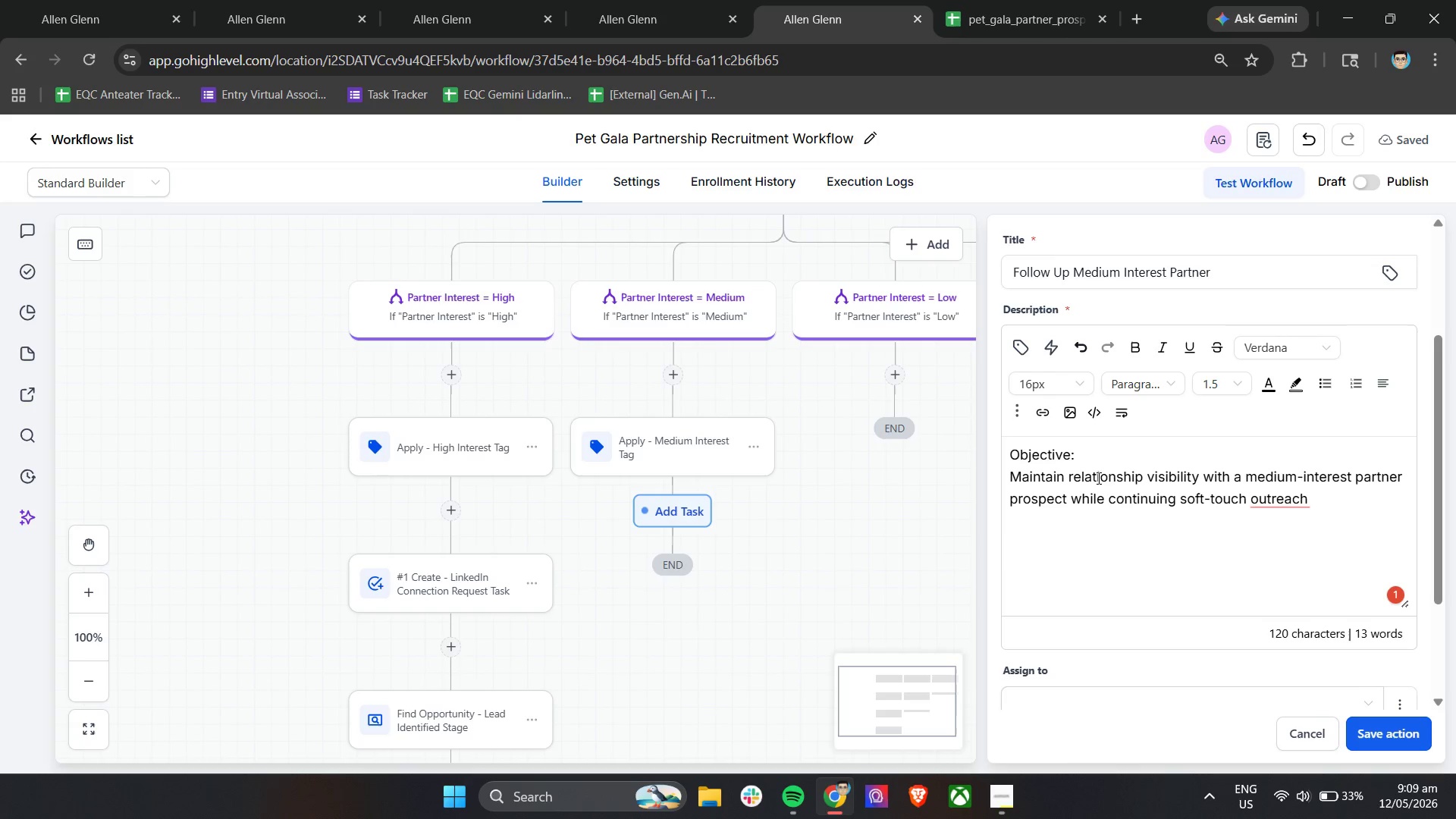 
key(Backspace)
 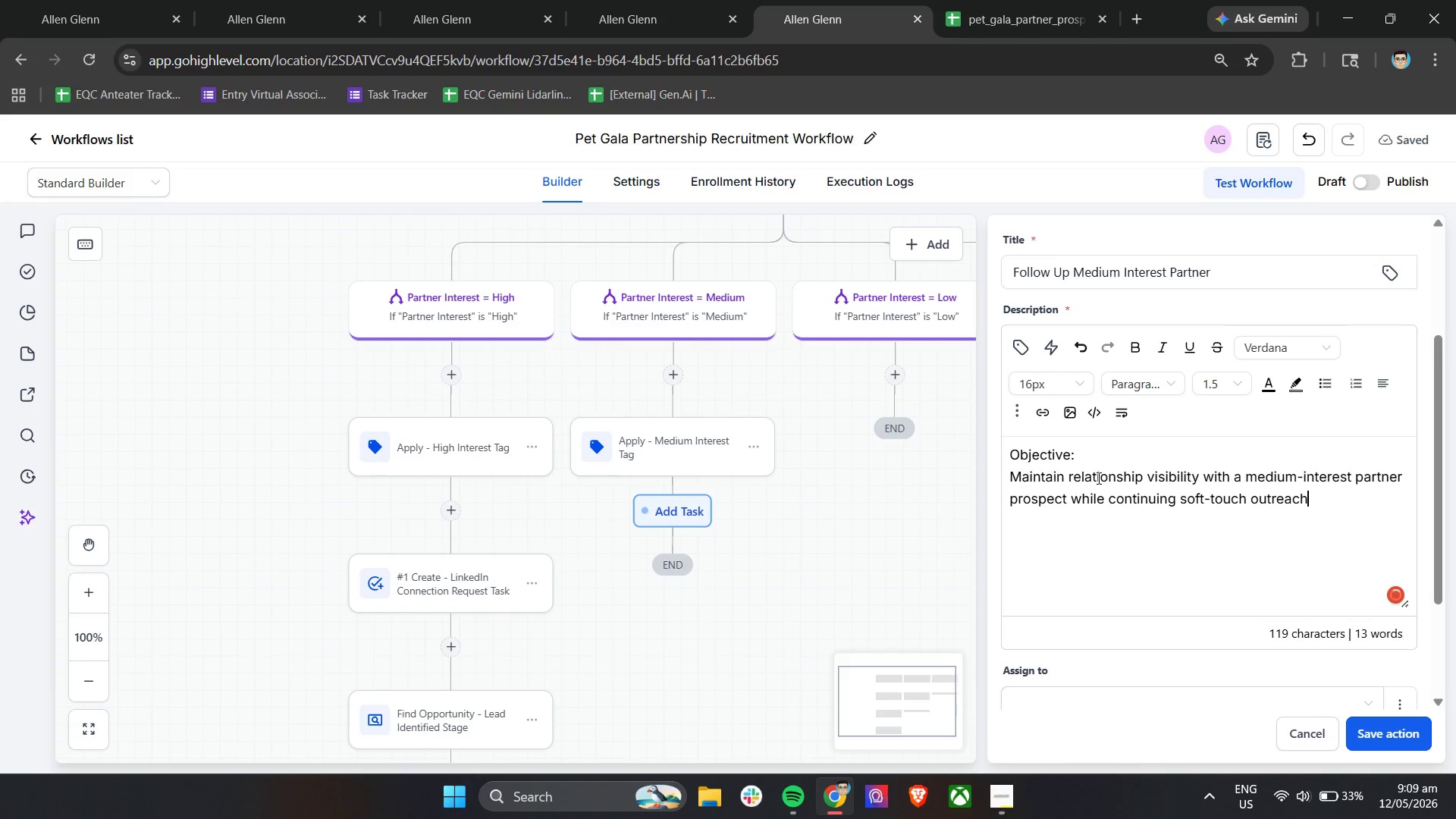 
key(Space)
 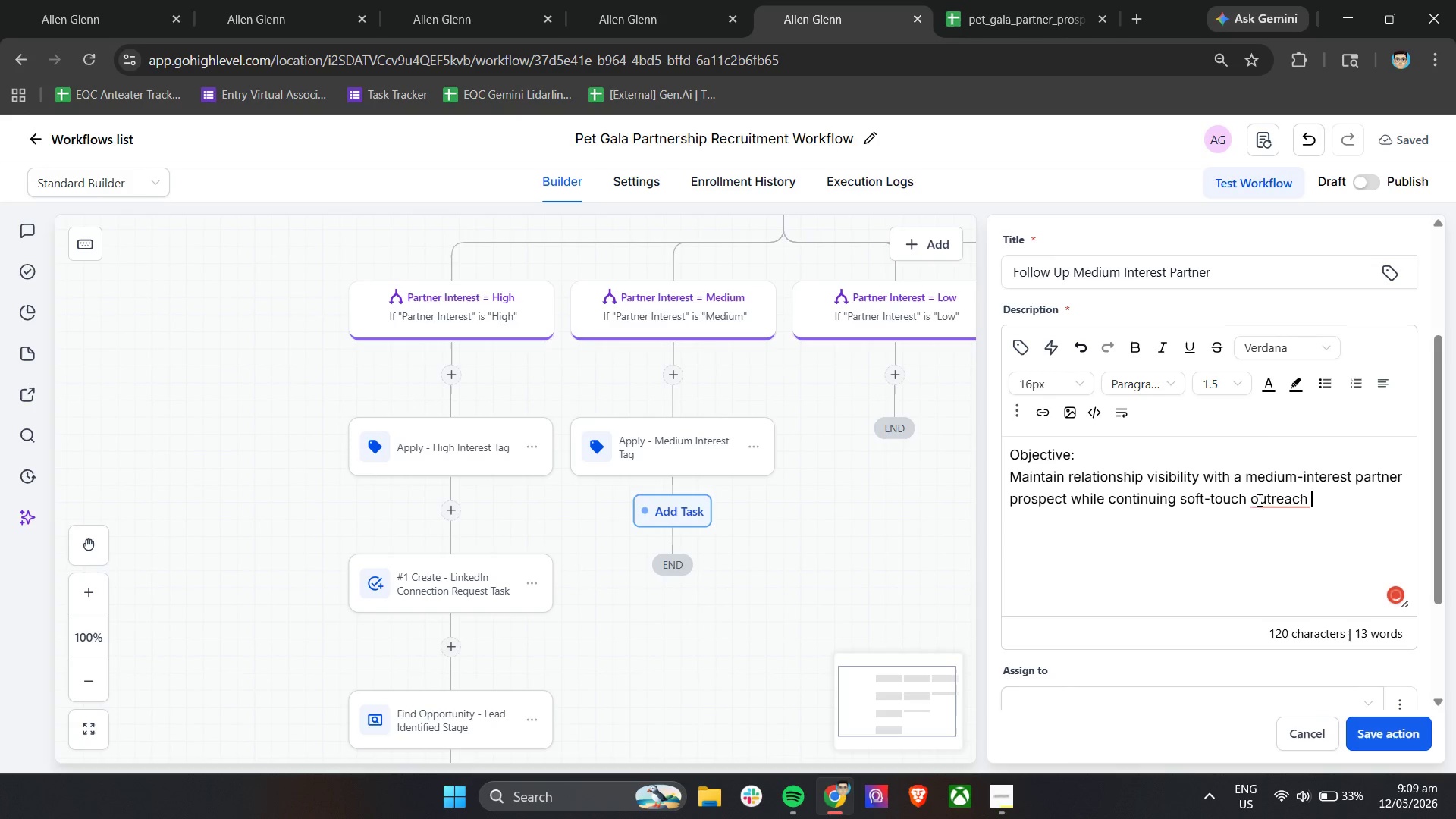 
mouse_move([1304, 503])
 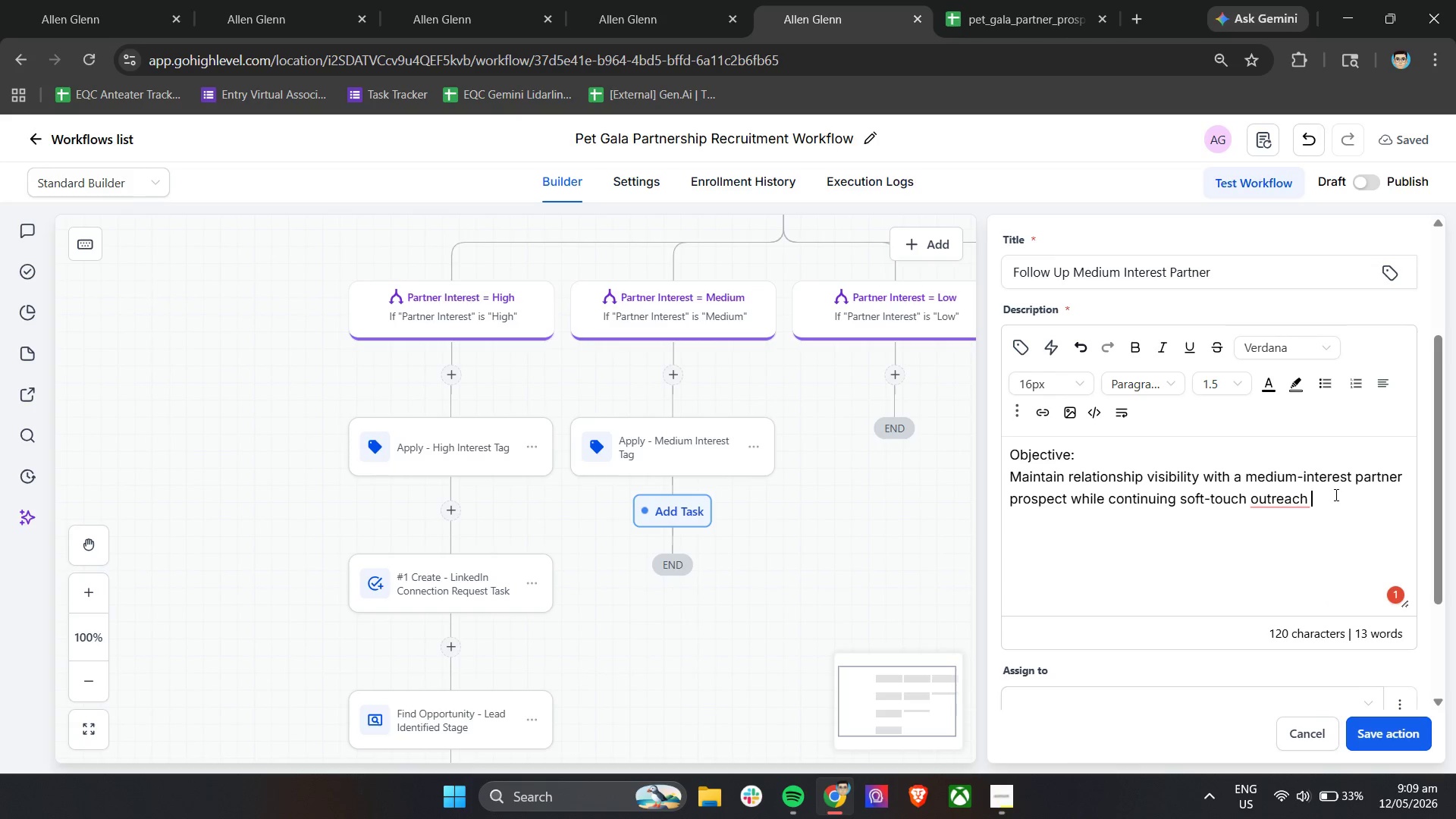 
type(aroud the Pet f)
key(Backspace)
type(gala campaign.)
 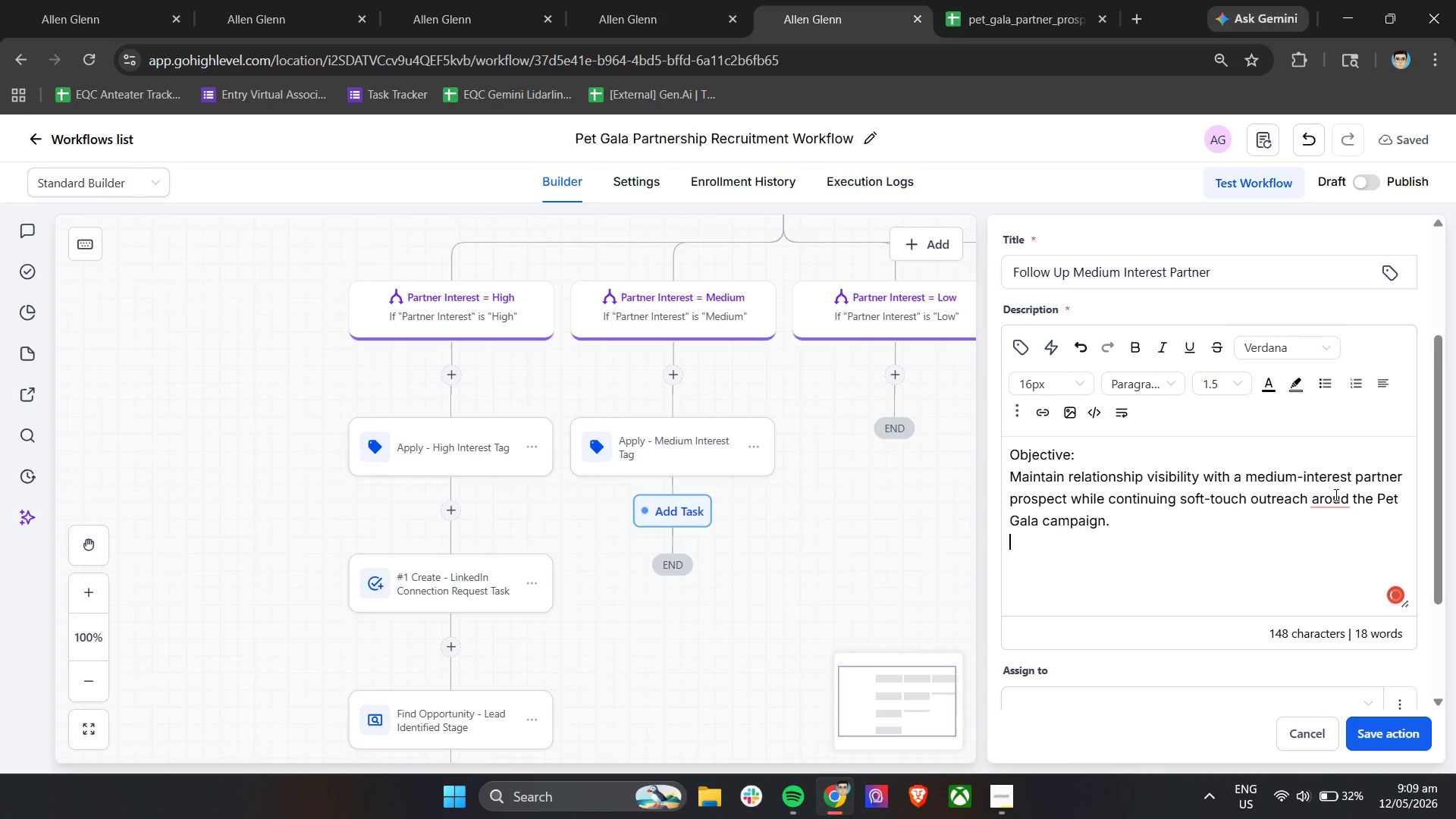 
 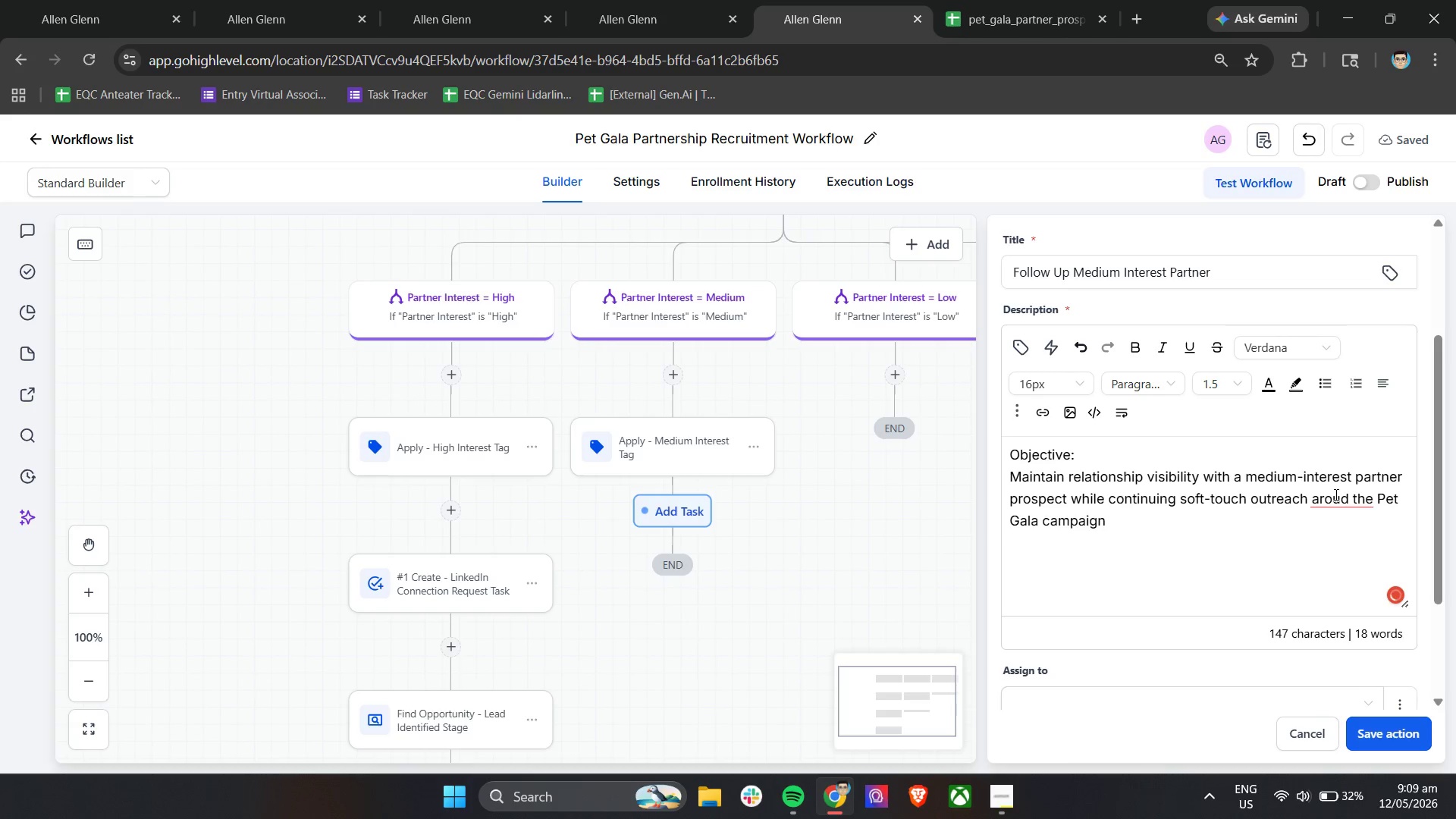 
key(Enter)
 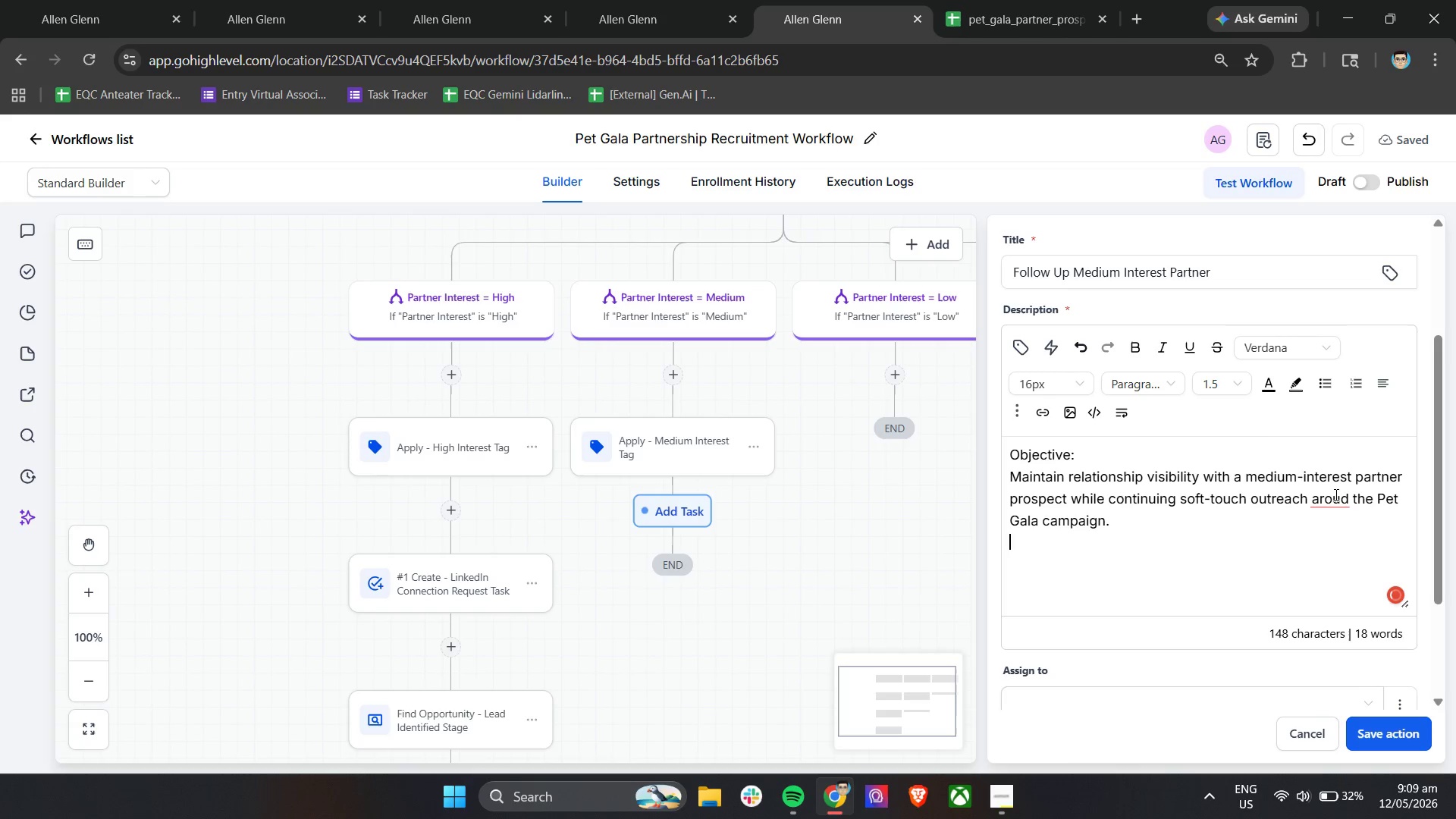 
key(Enter)
 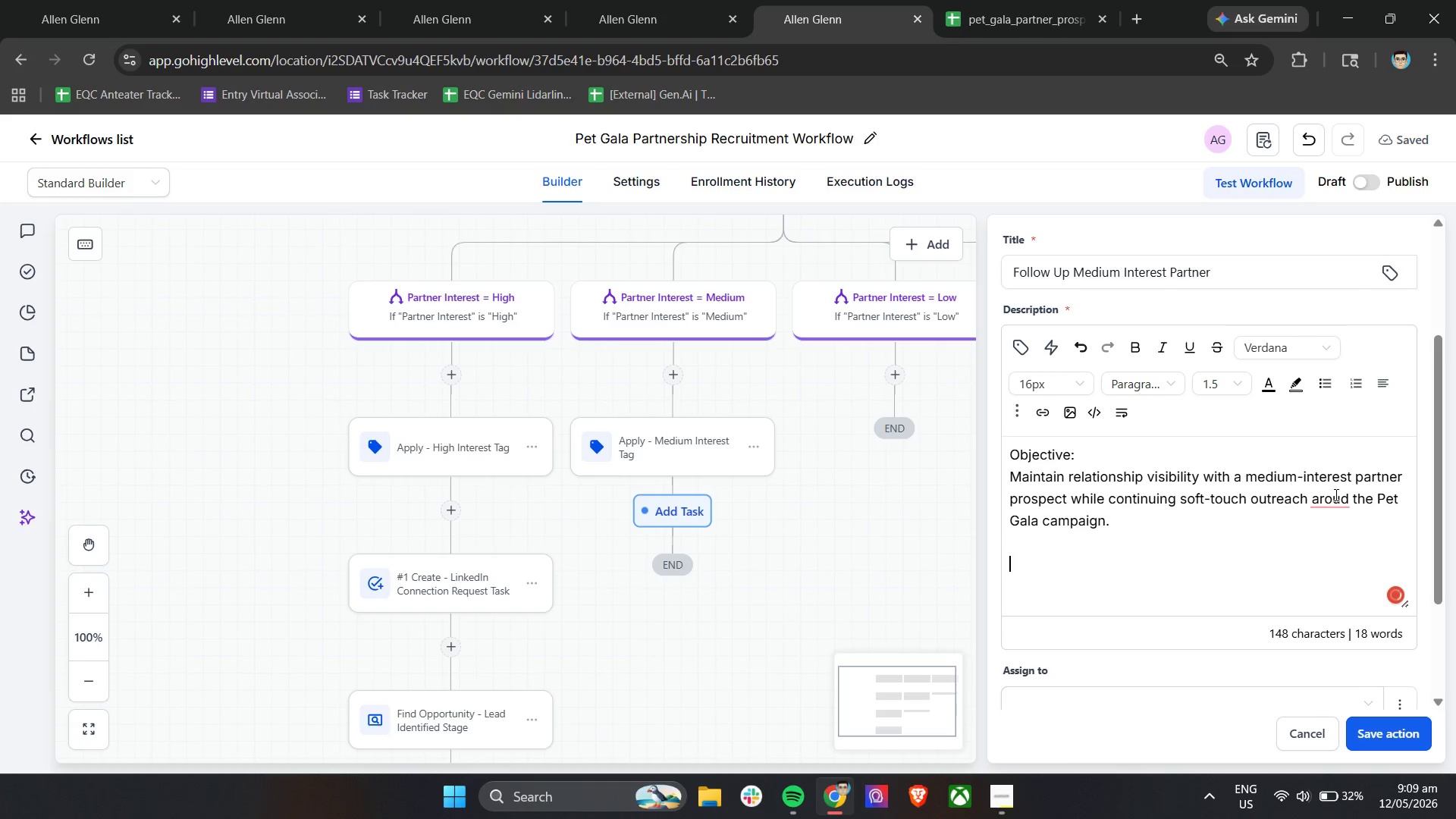 
type(Recommended actions:)
 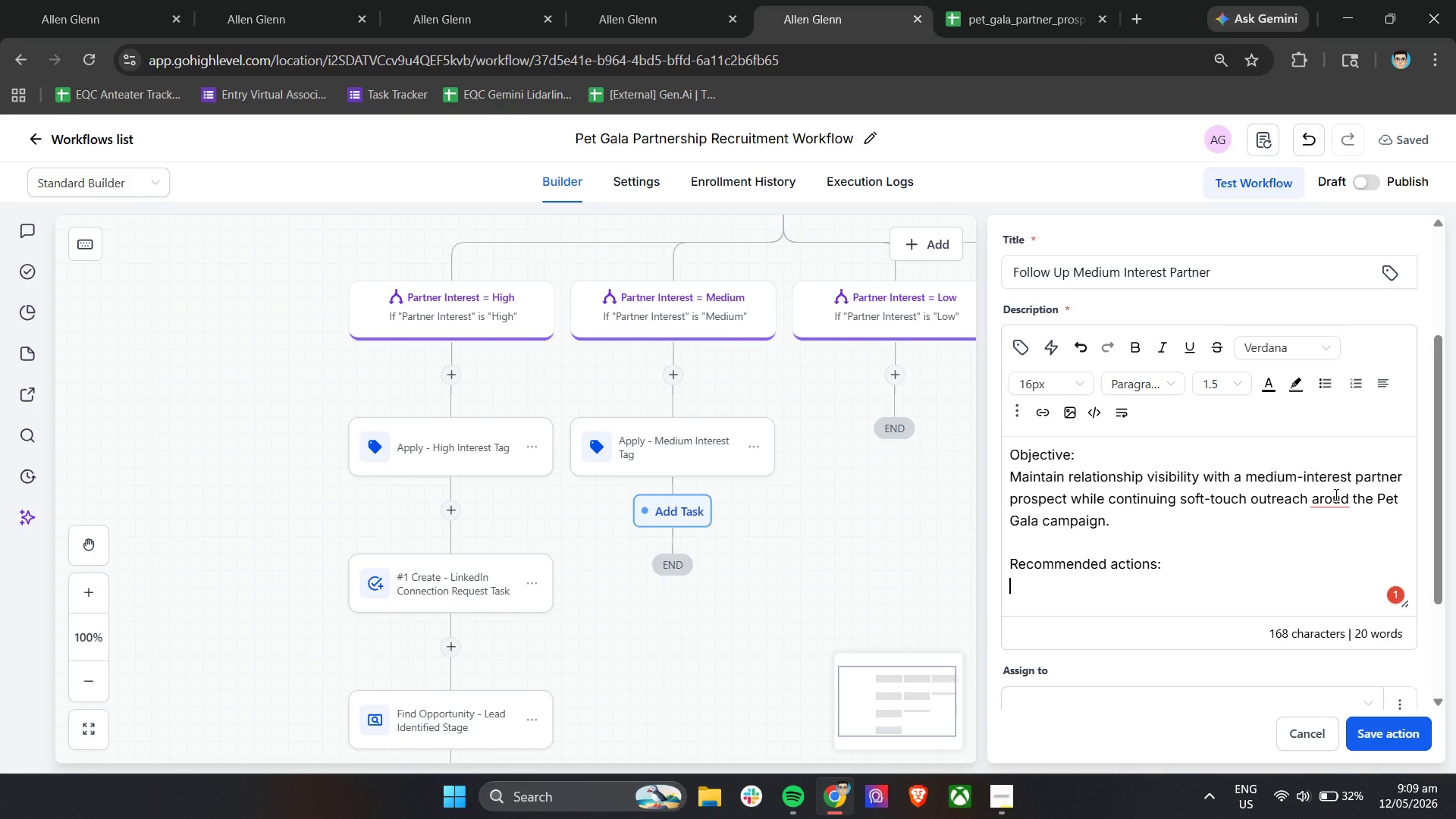 
 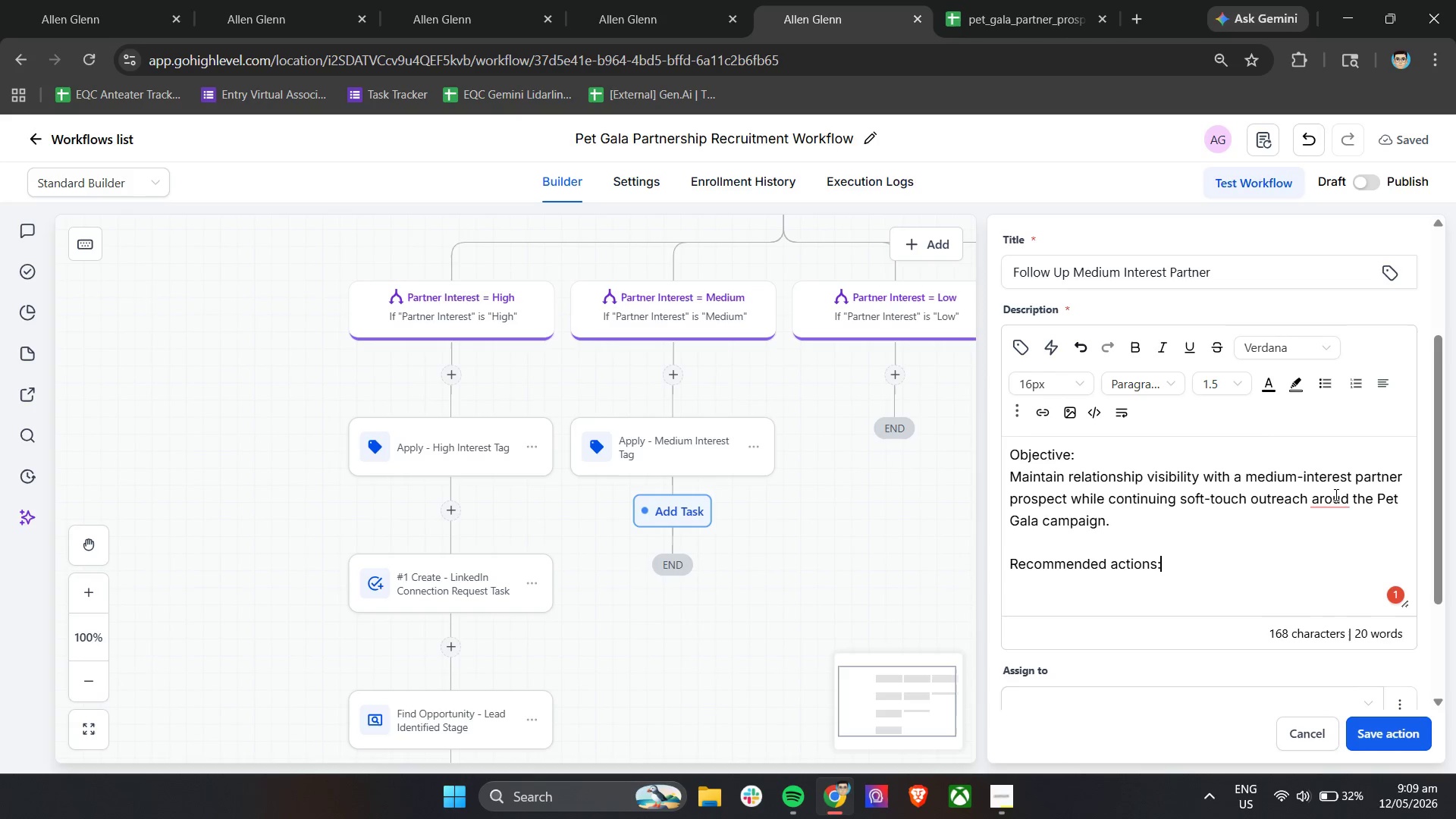 
key(Enter)
 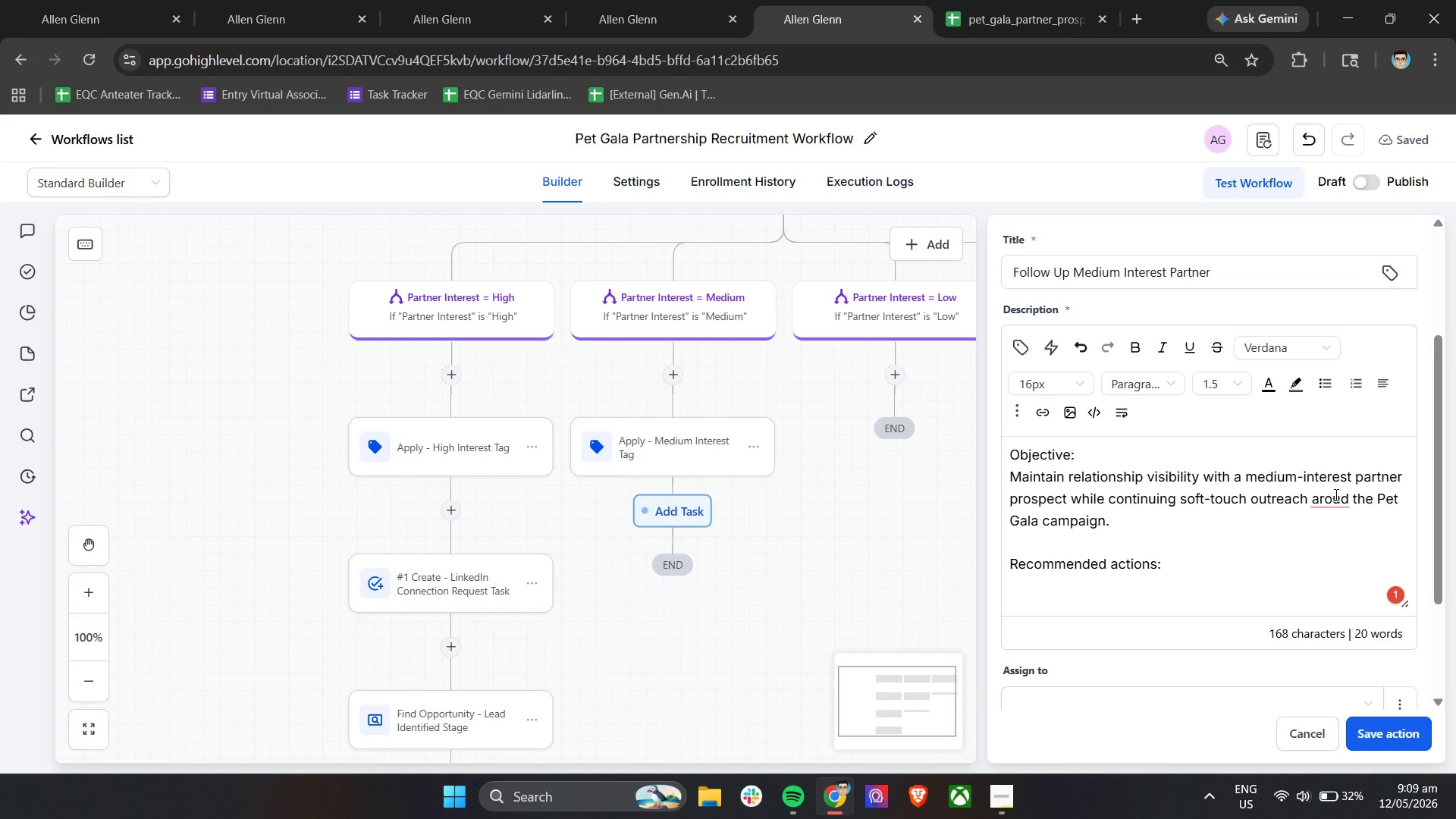 
hold_key(key=ShiftLeft, duration=1.19)
 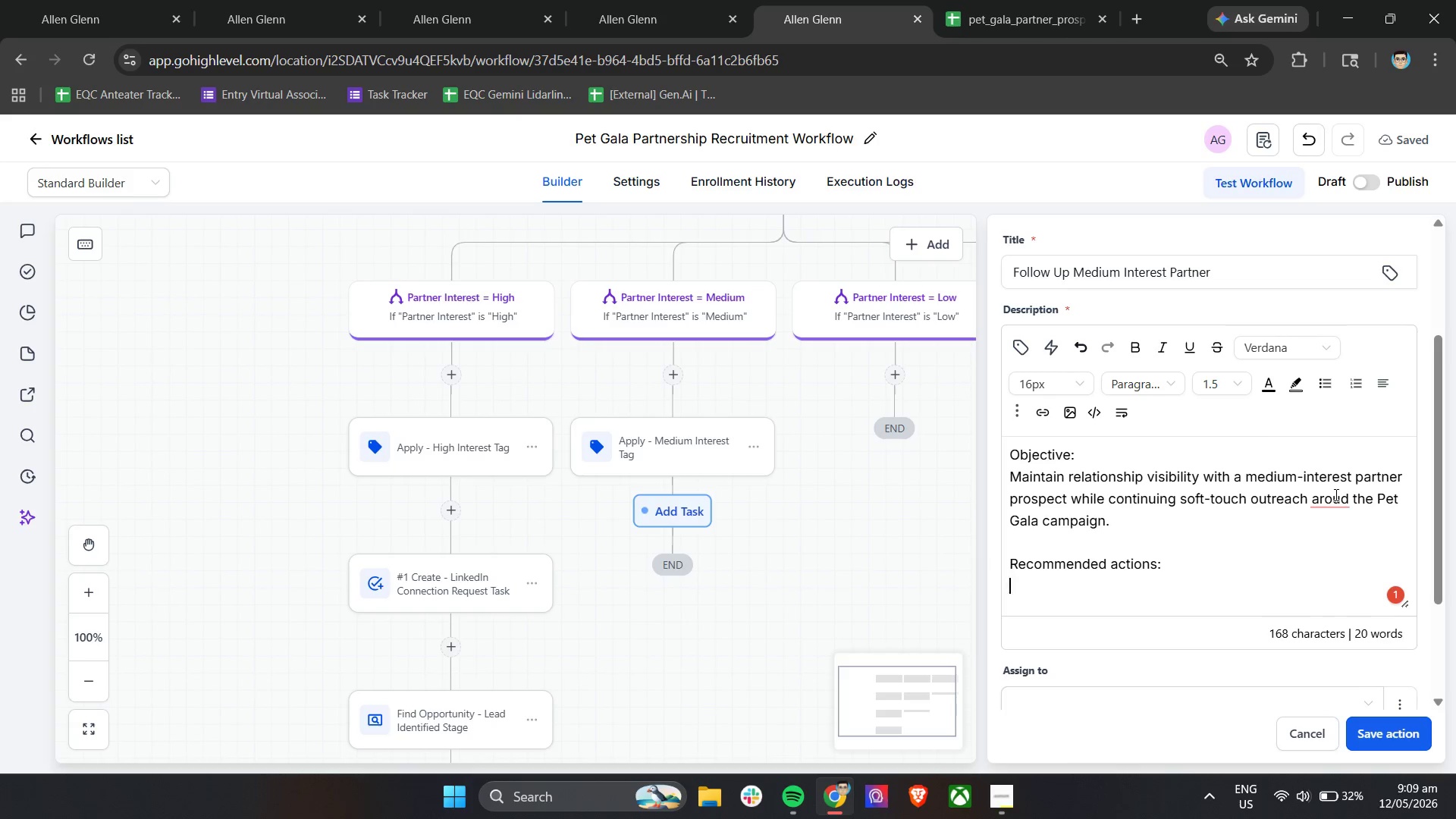 
key(Backspace)
 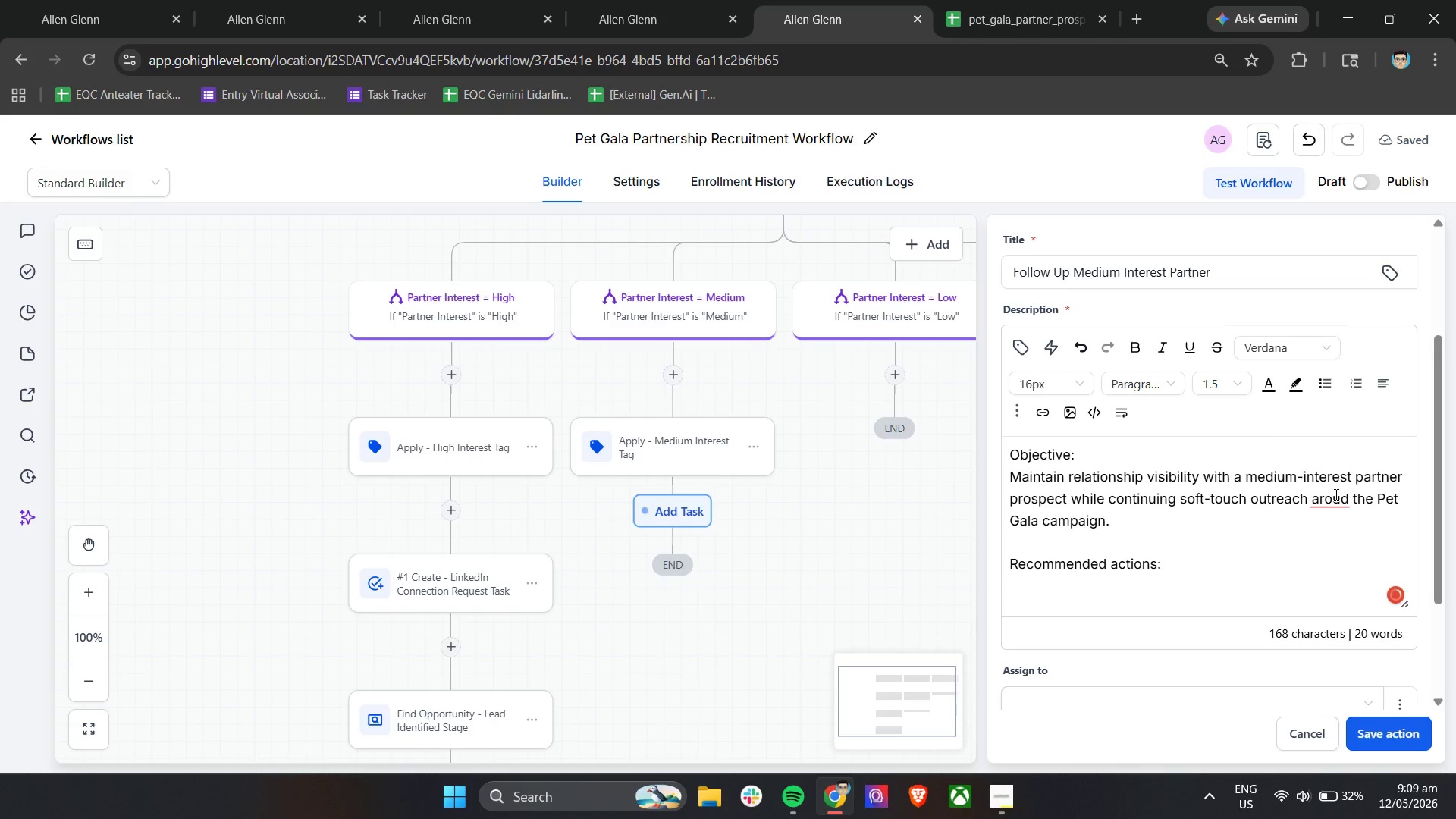 
key(Enter)
 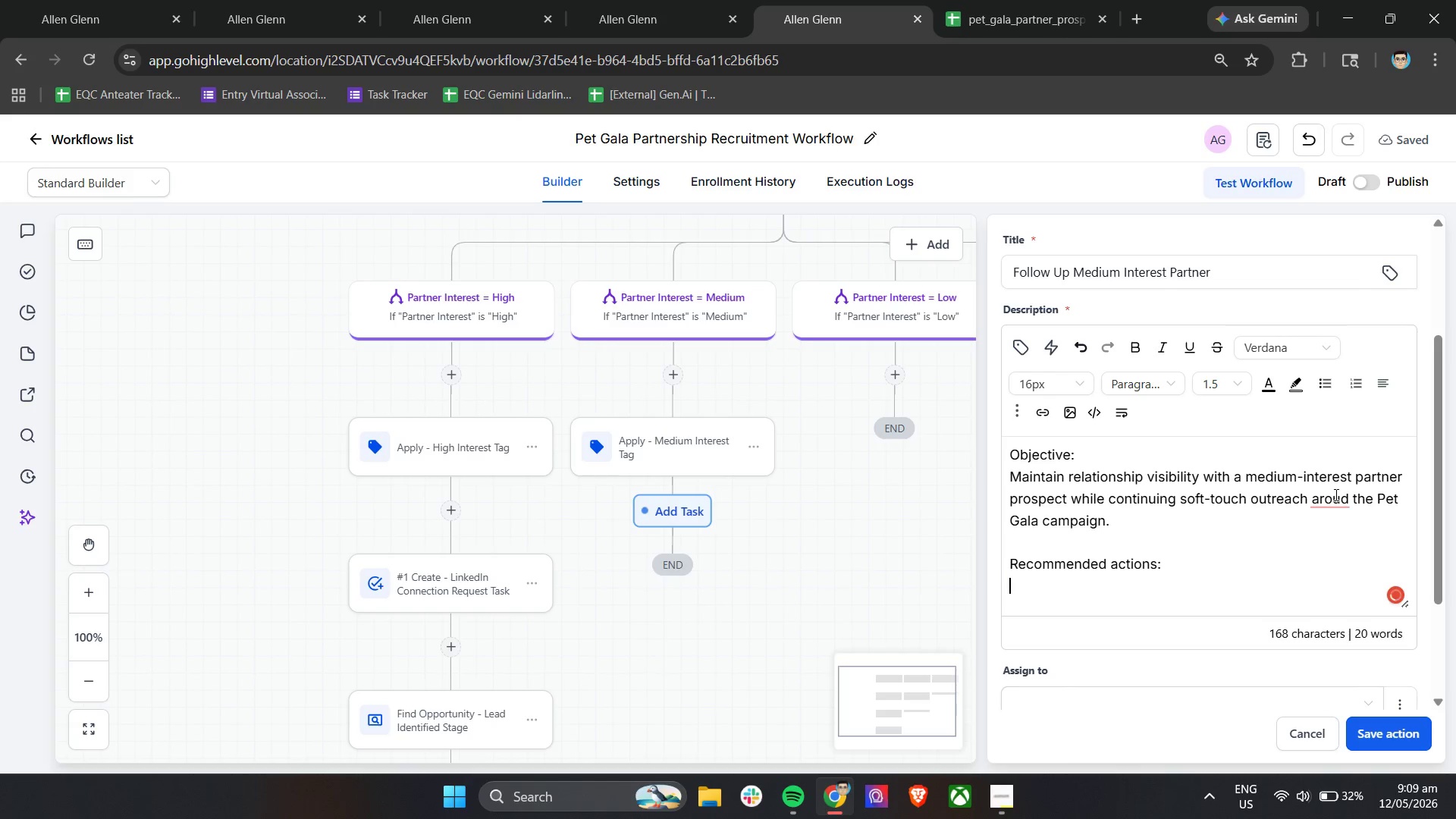 
key(Minus)
 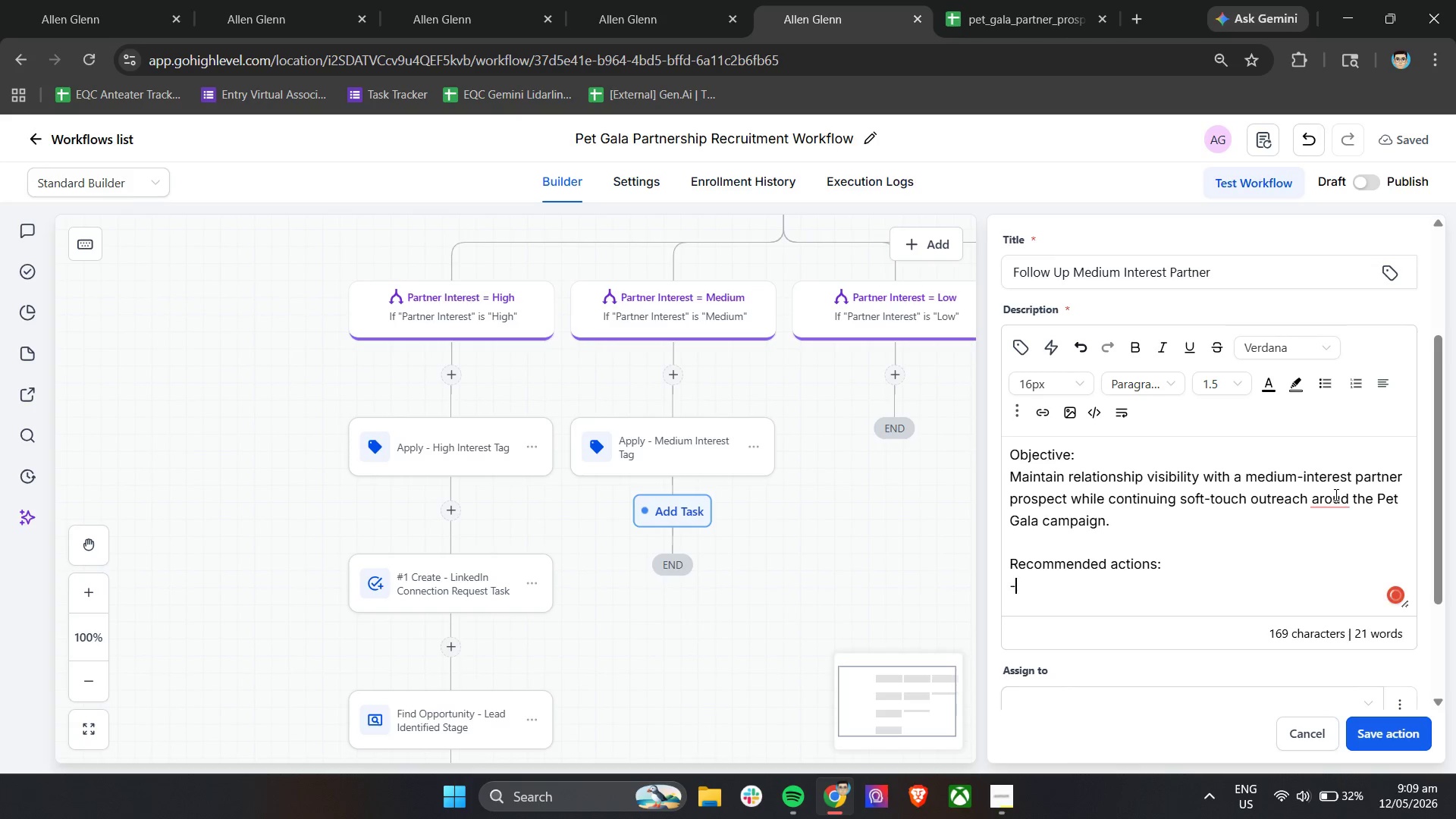 
key(Space)
 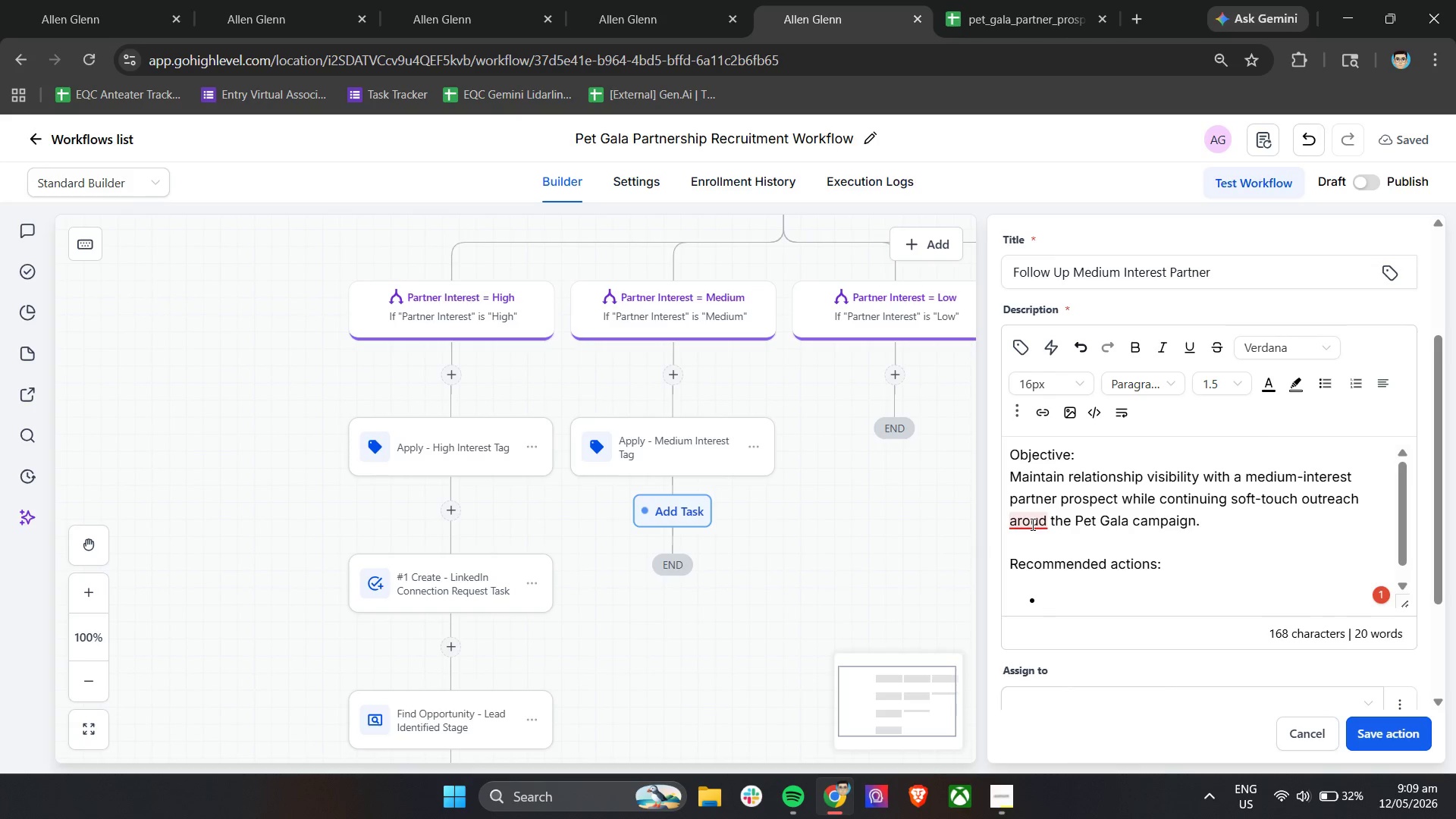 
left_click([1033, 569])
 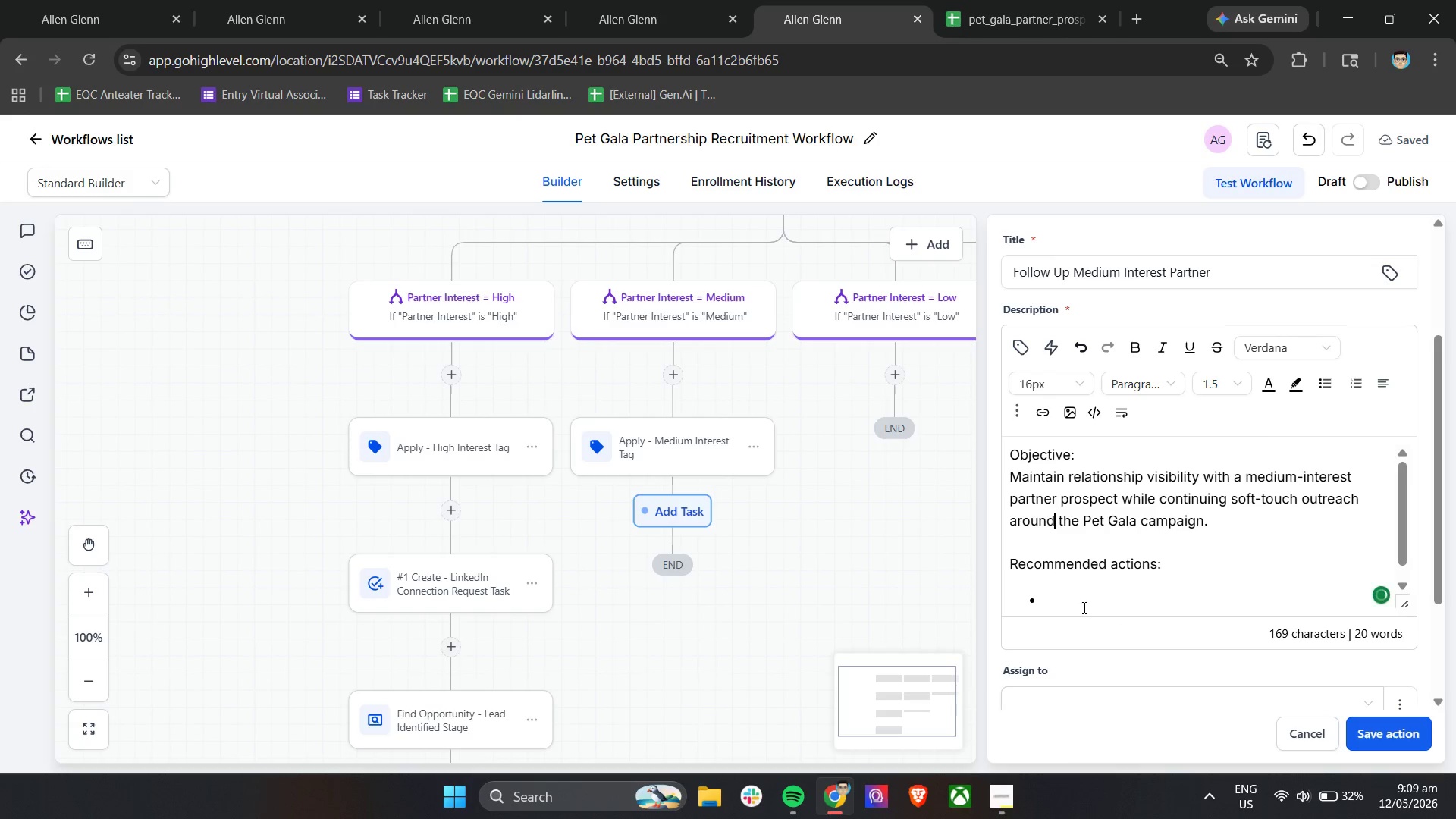 
left_click([1083, 606])
 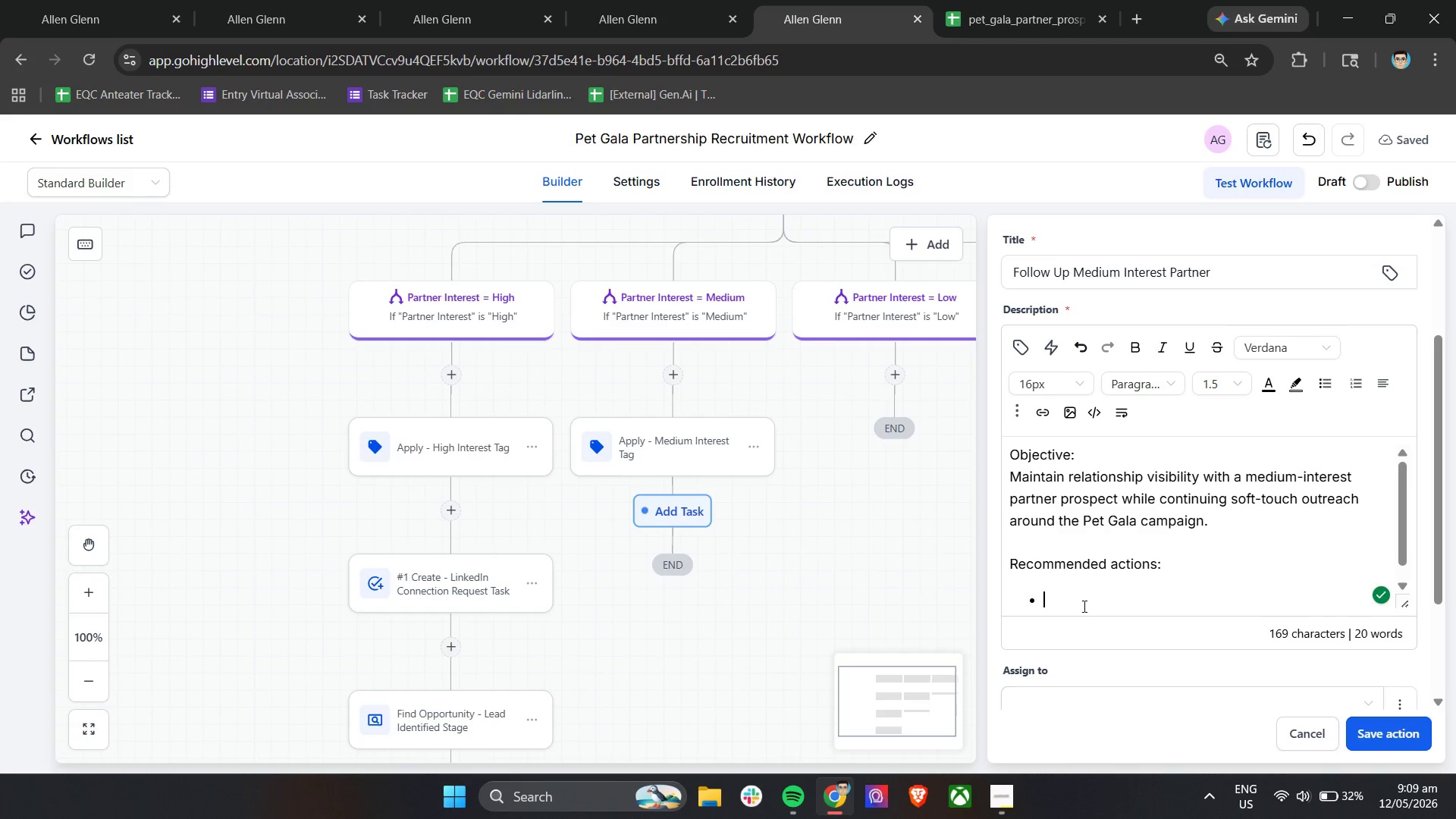 
type(Review recevl)
key(Backspace)
key(Backspace)
type(nt Linkd)
key(Backspace)
type(edIn activity)
 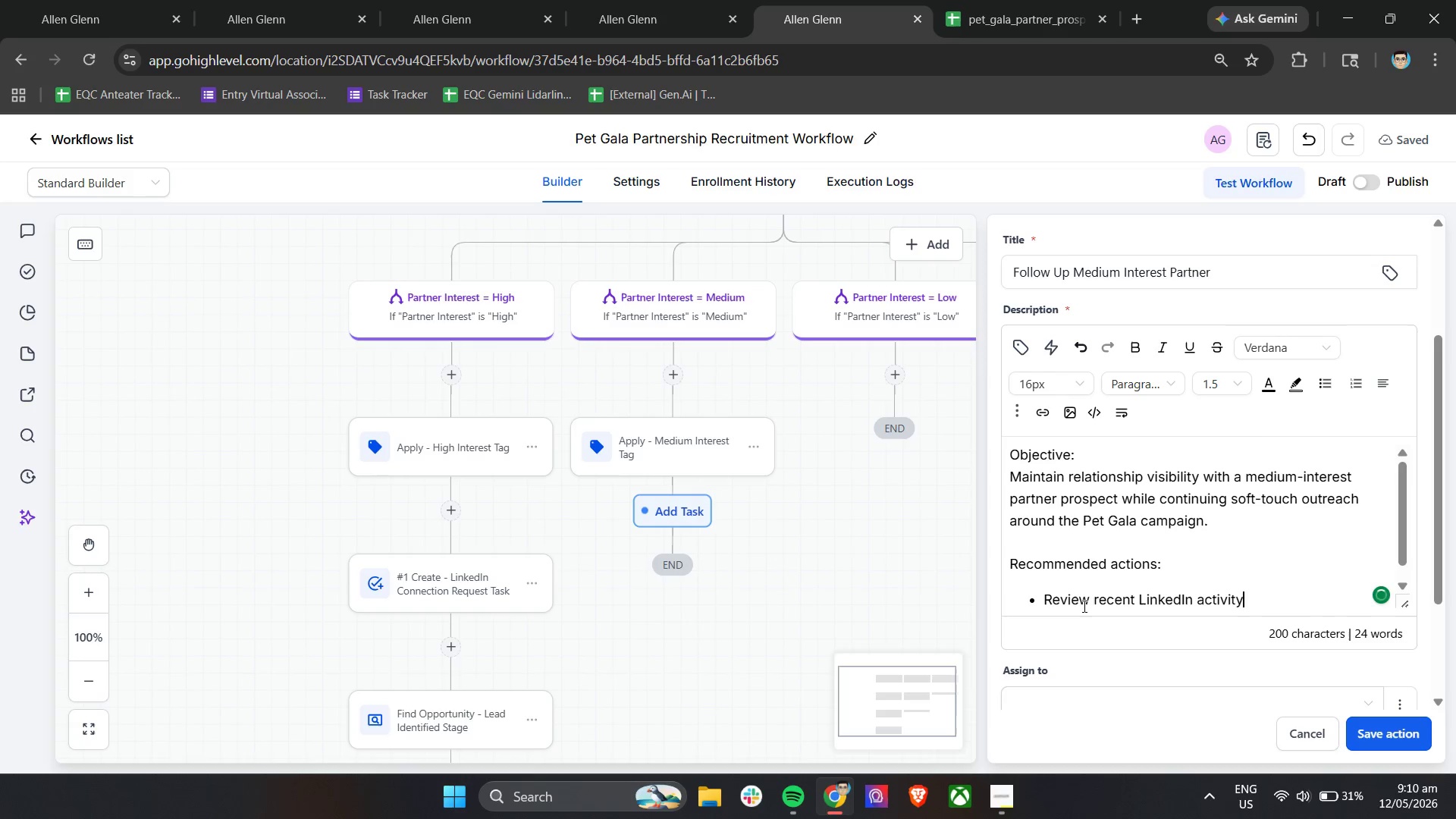 
key(Enter)
 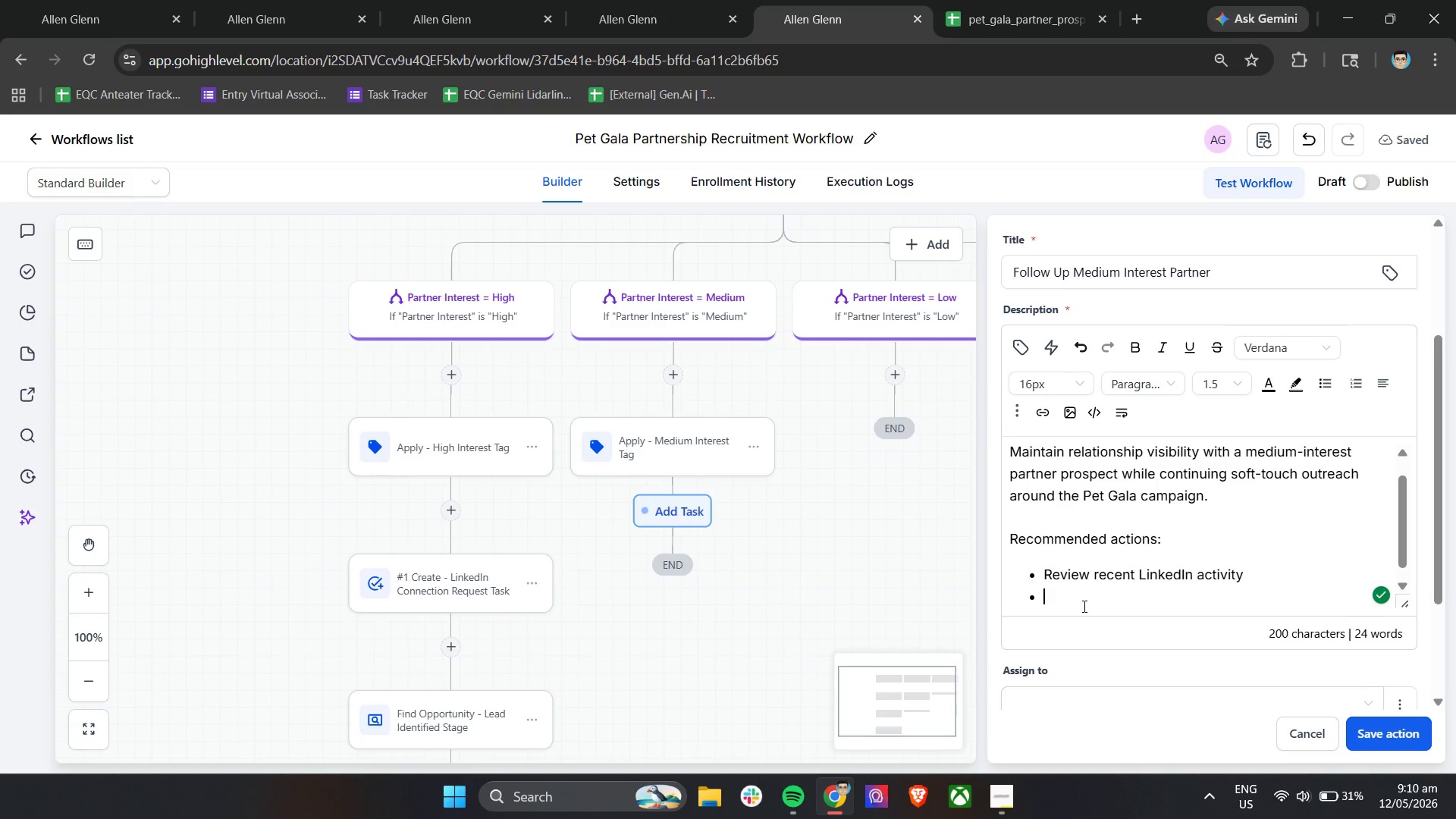 
type(Engage naturally with business contetnt)
key(Backspace)
key(Backspace)
key(Backspace)
type(nt if relevant)
 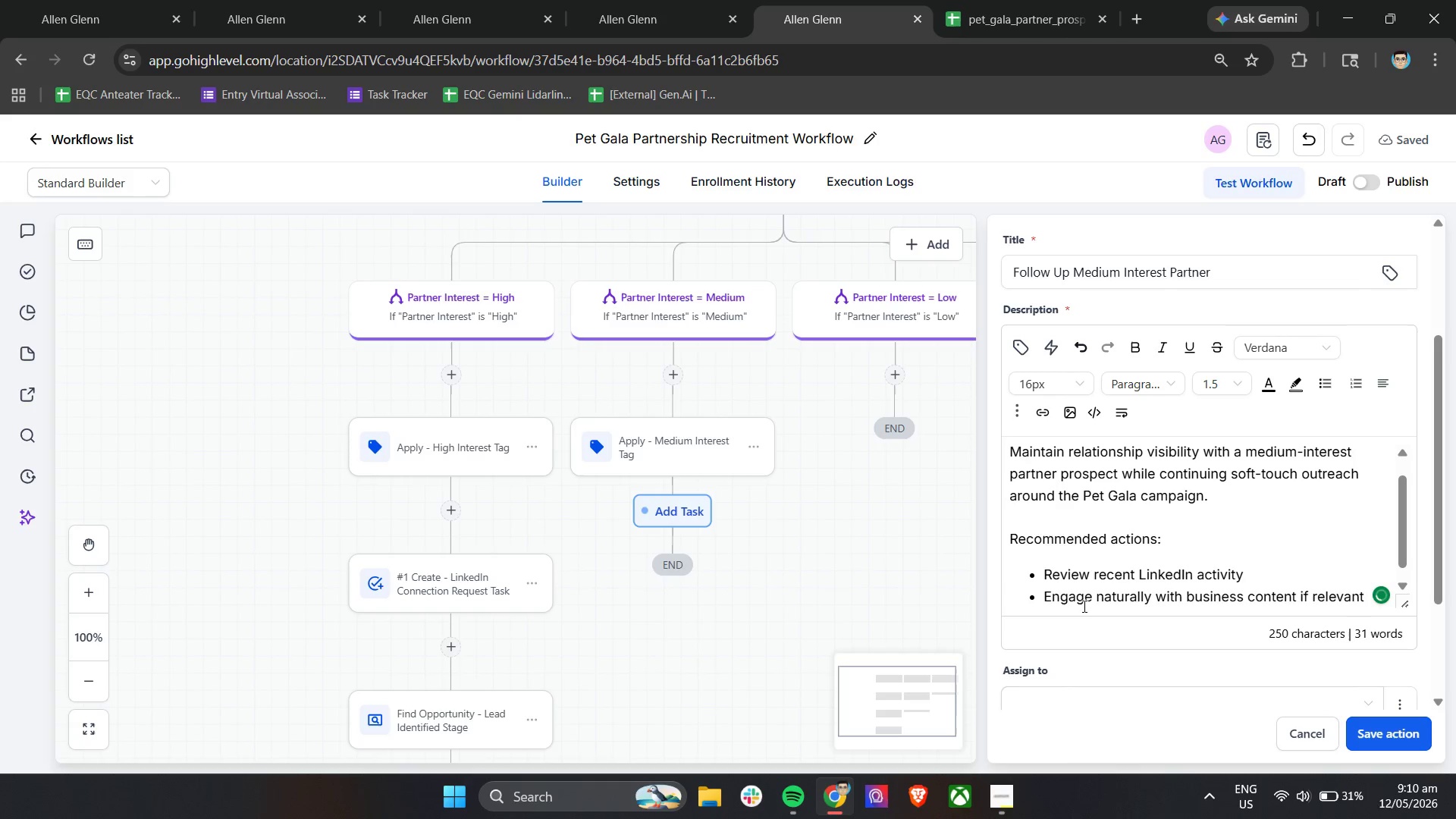 
key(Enter)
 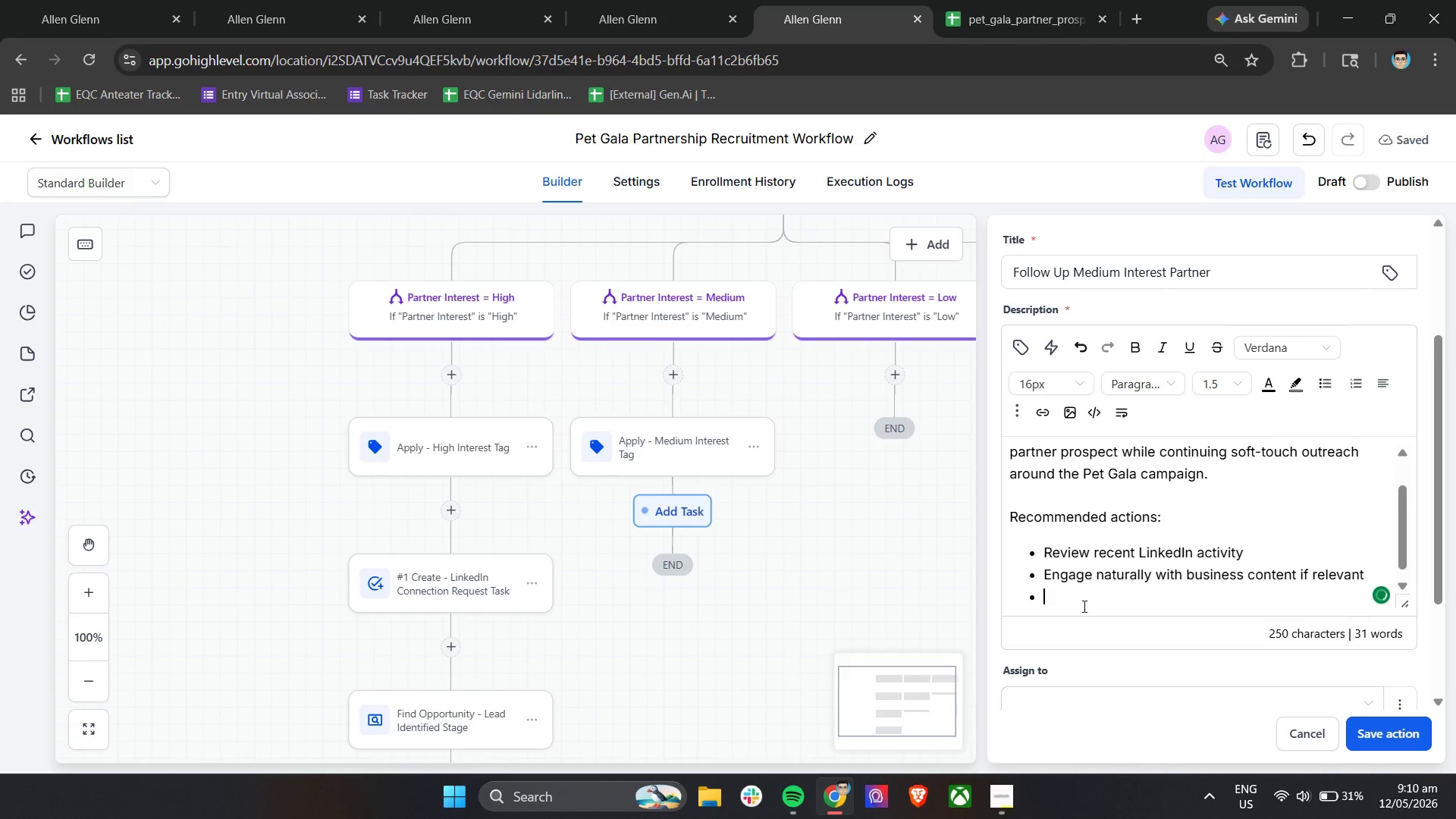 
type(Reinforce local partnership opportunities)
 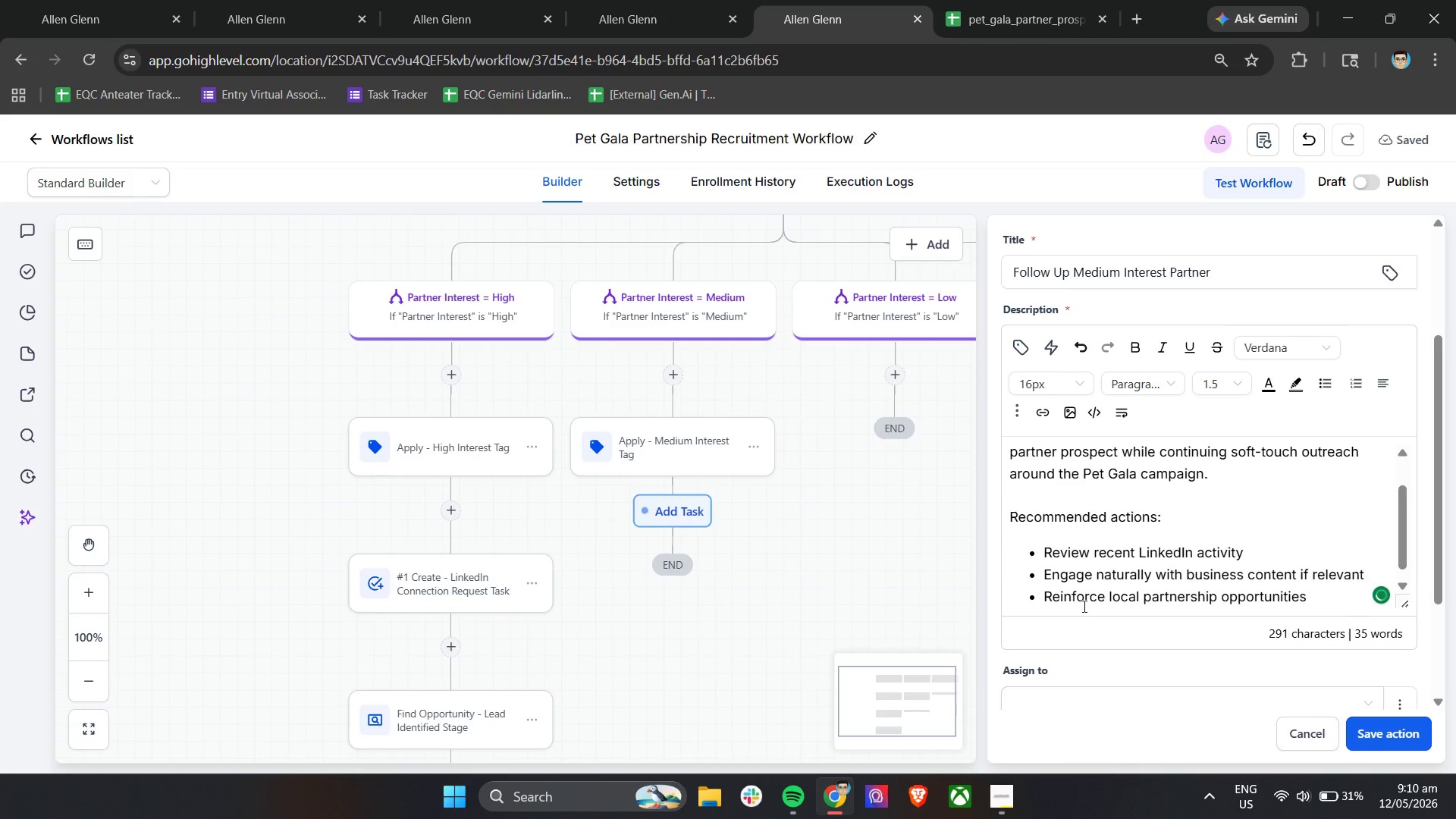 
key(Enter)
 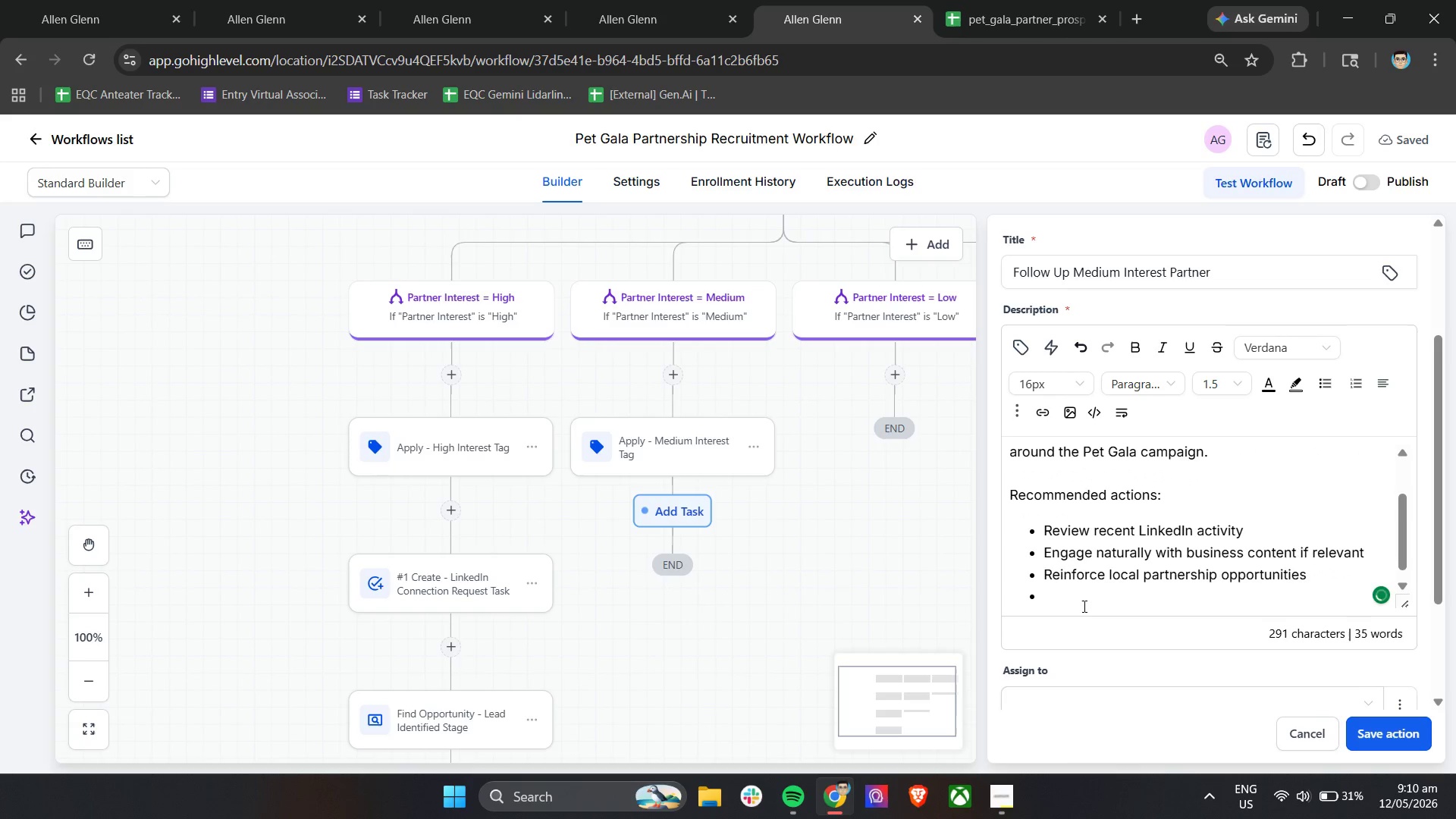 
type(Keep outreach conversational and non-sales focused)
 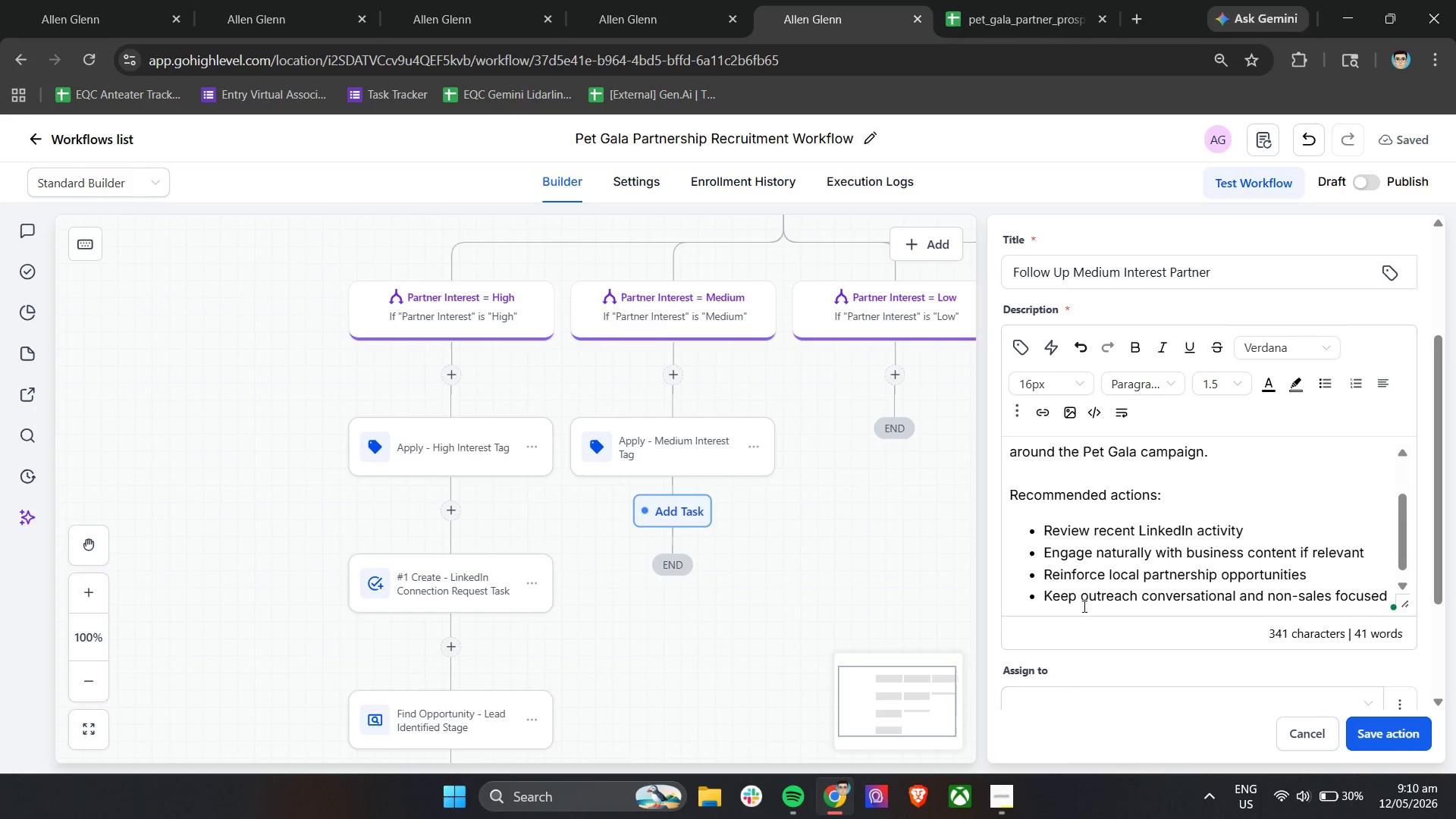 
key(Enter)
 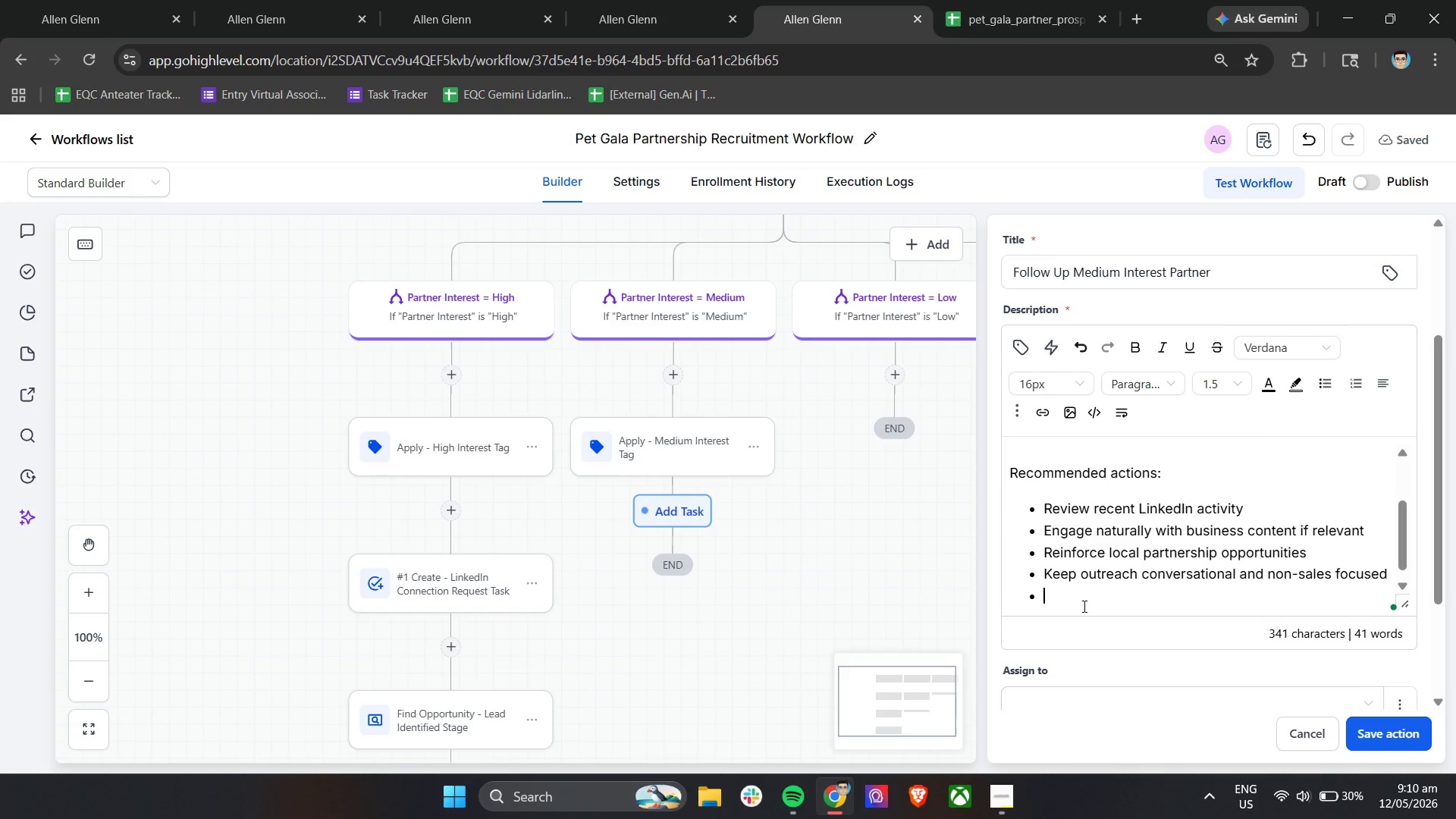 
key(Enter)
 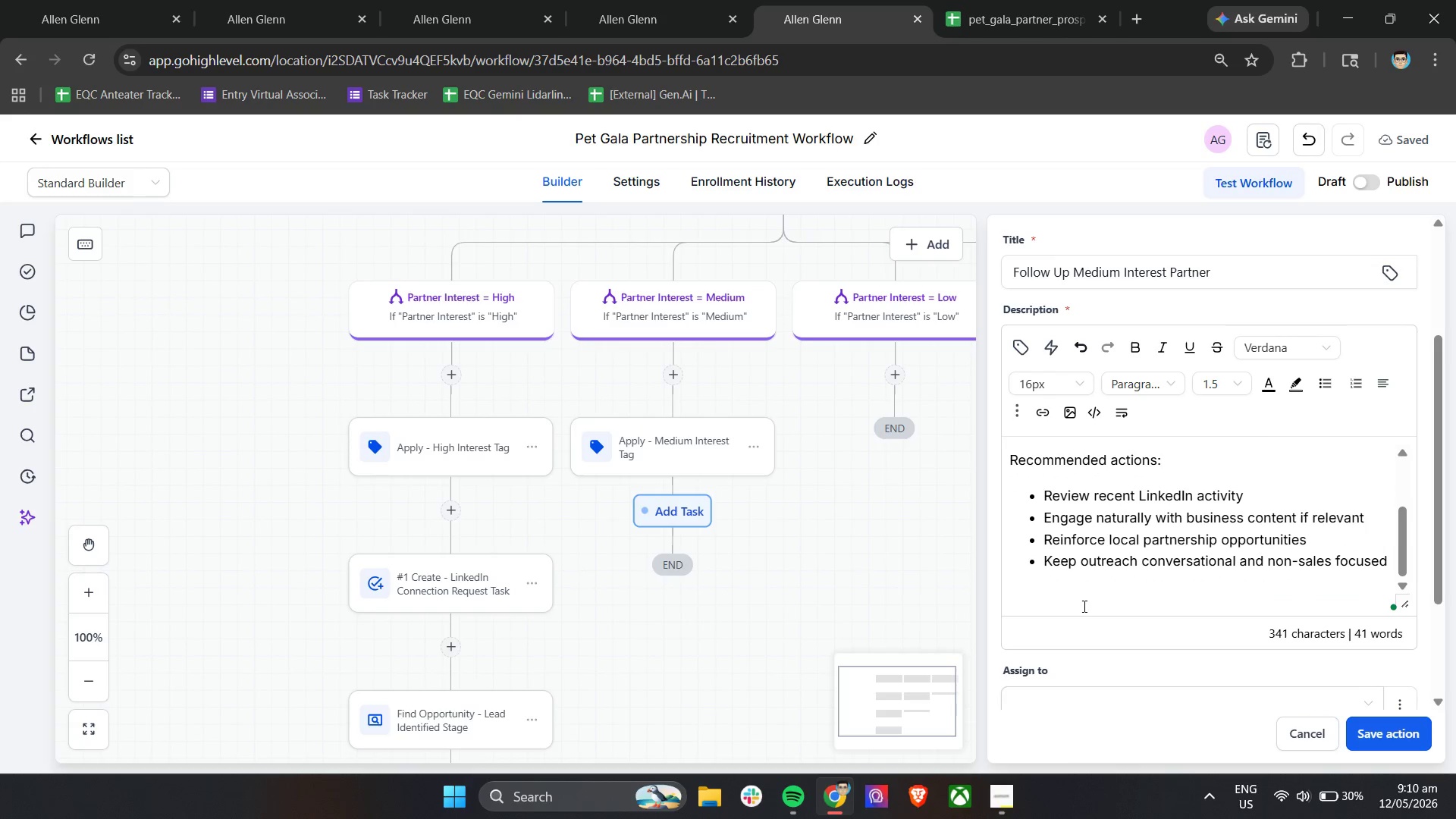 
type(Suggested reference )
key(Backspace)
type(: )
 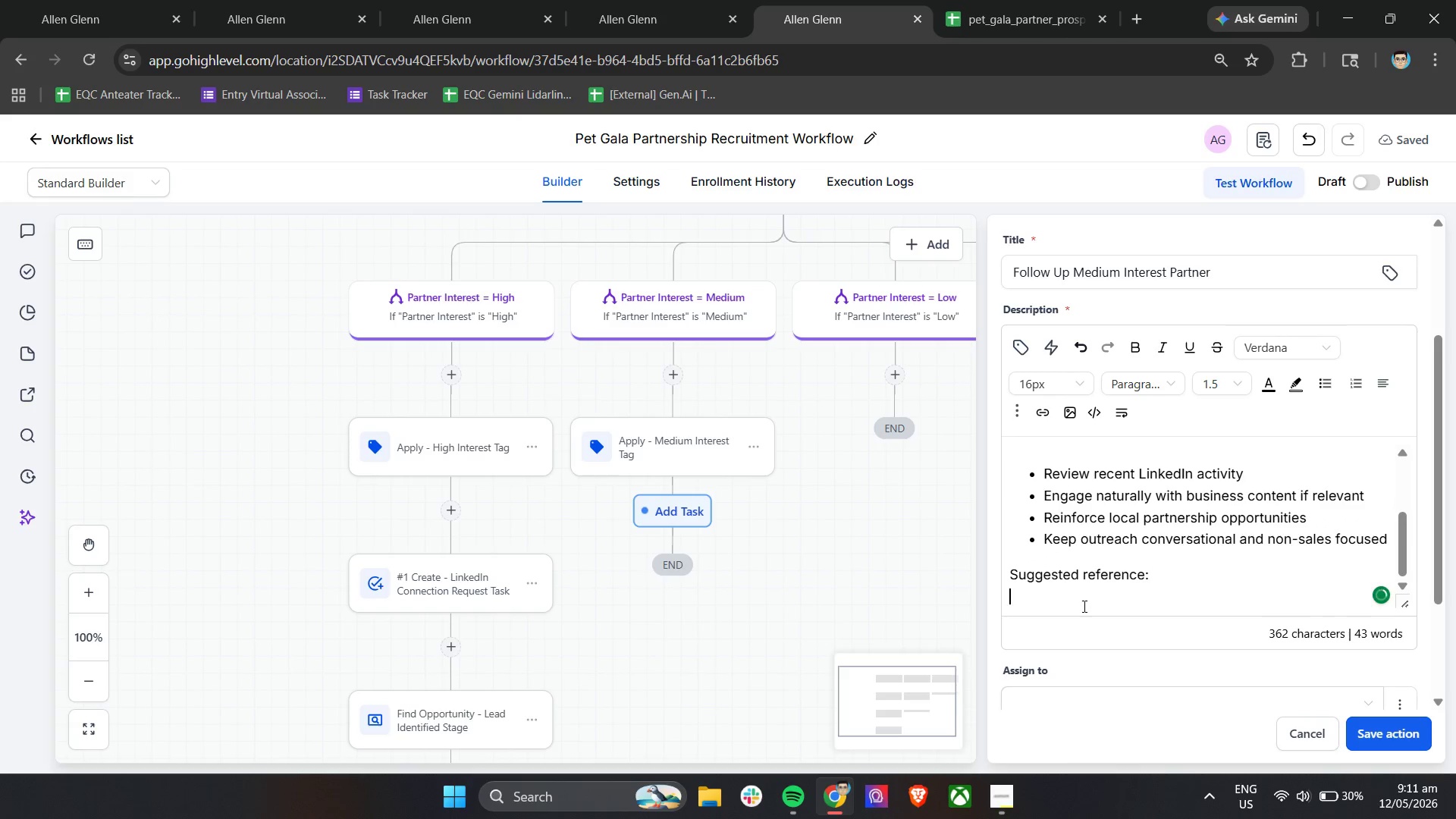 
 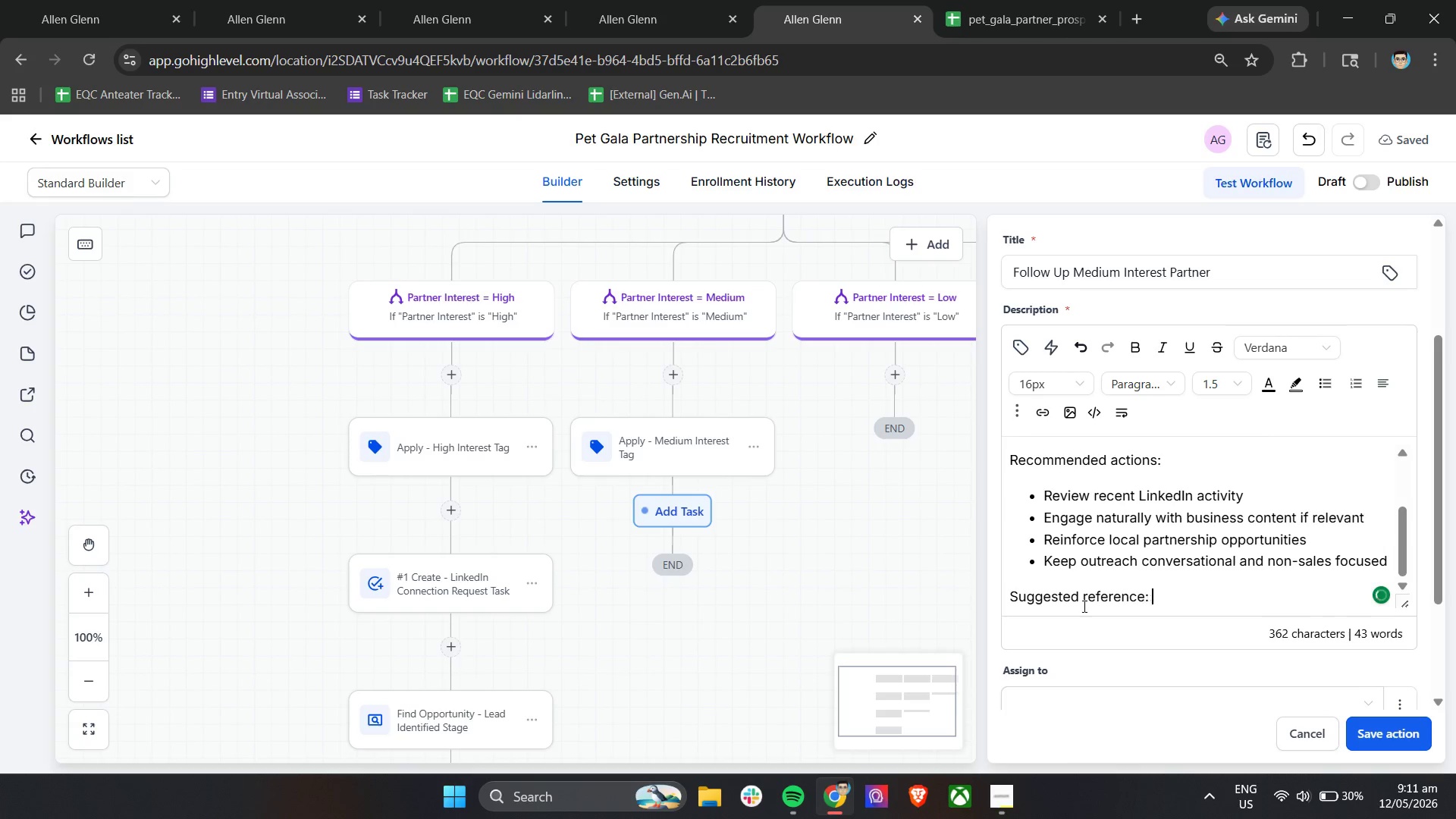 
key(Enter)
 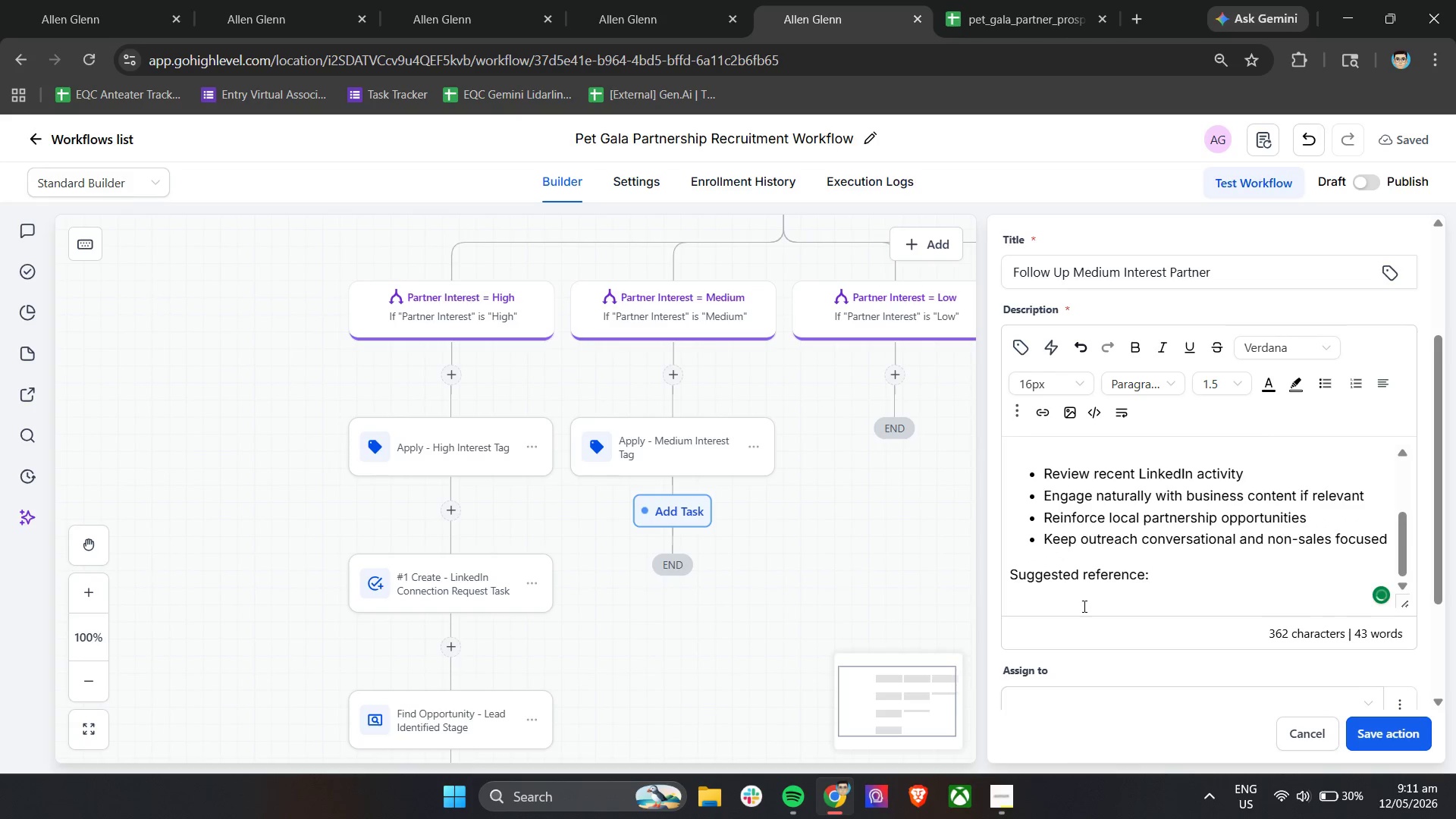 
hold_key(key=ShiftLeft, duration=0.5)
 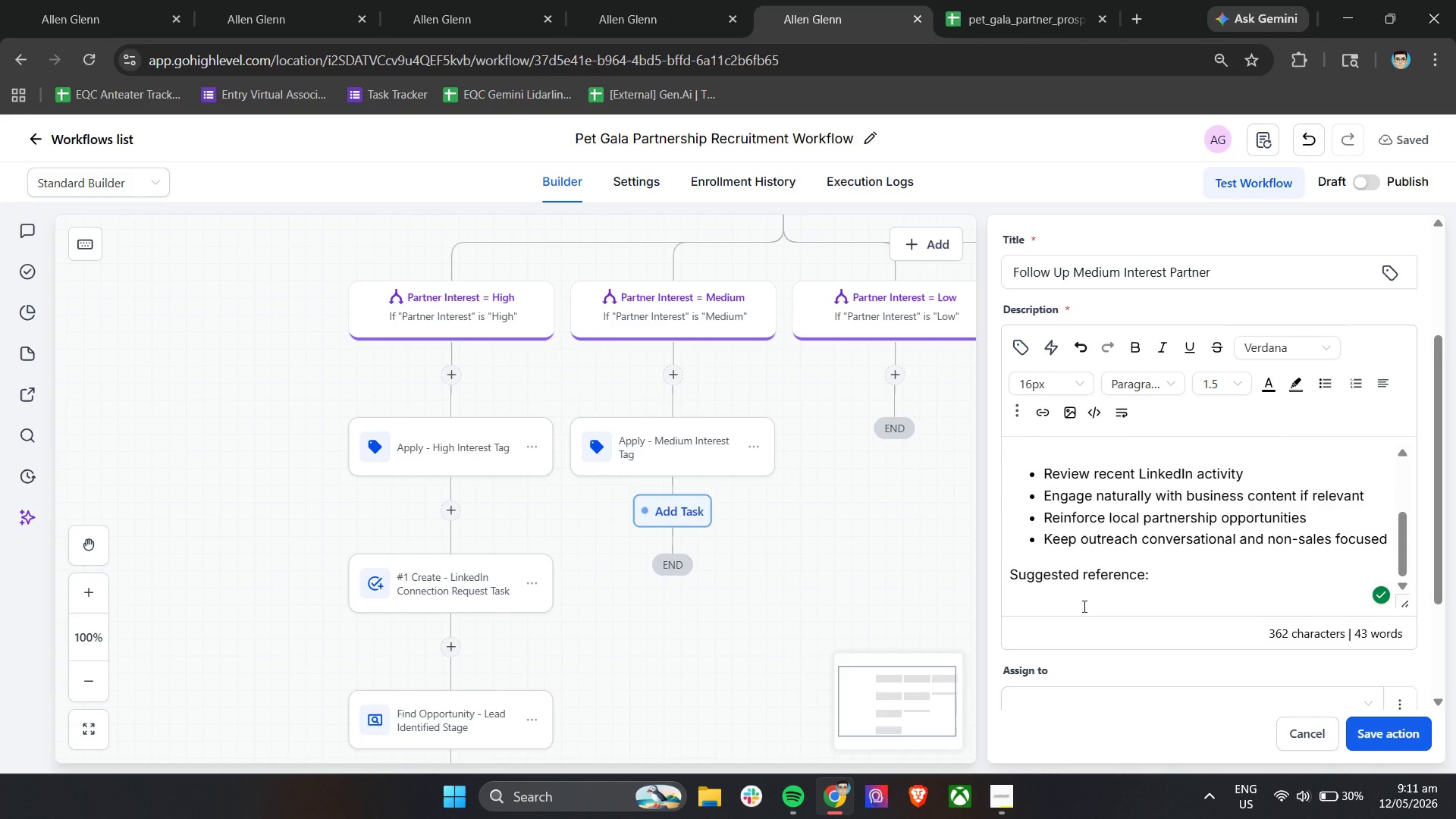 
key(Backspace)
type(Touch 2 - Pet Gala Partnership Introduction)
 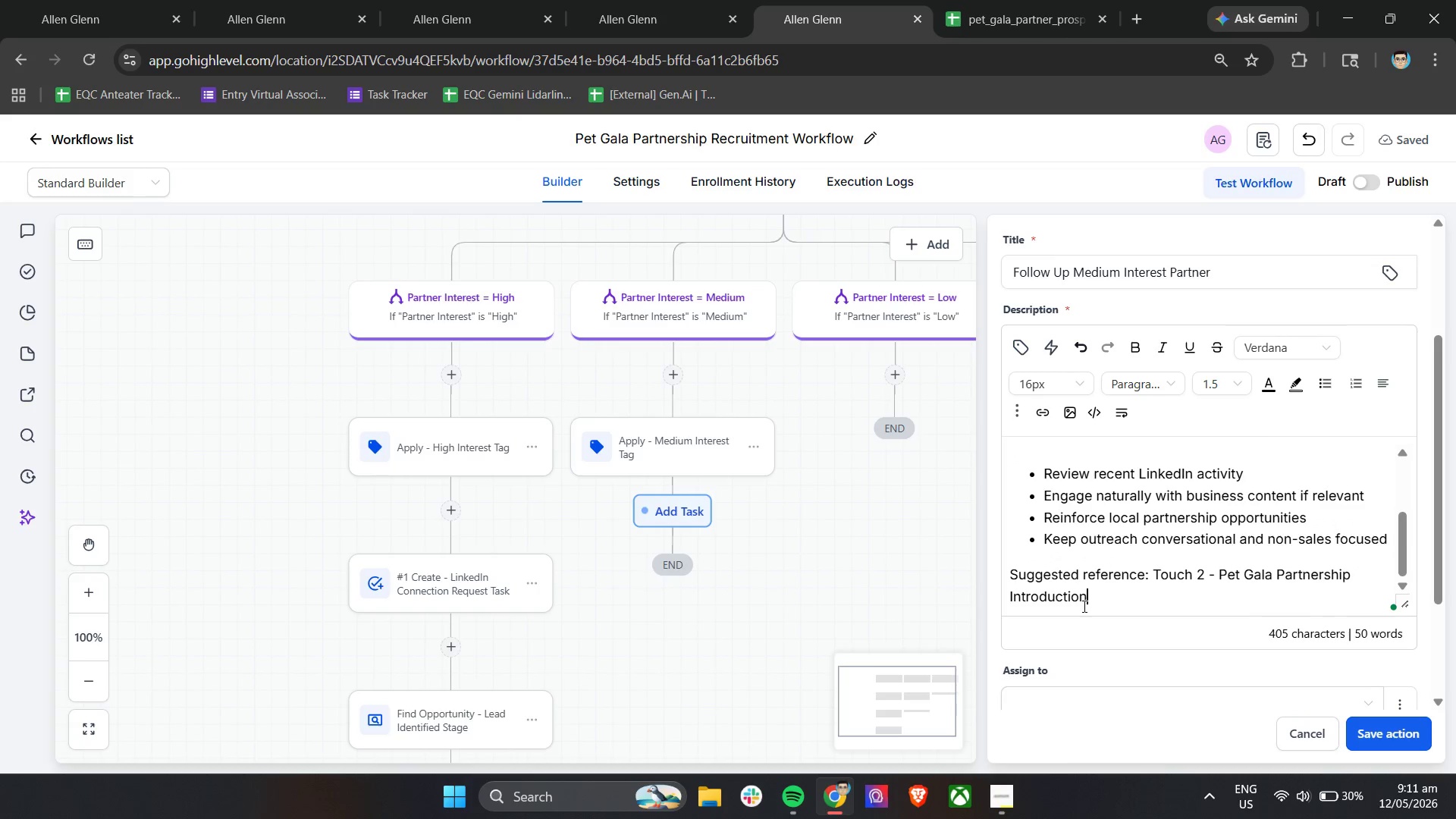 
key(Enter)
 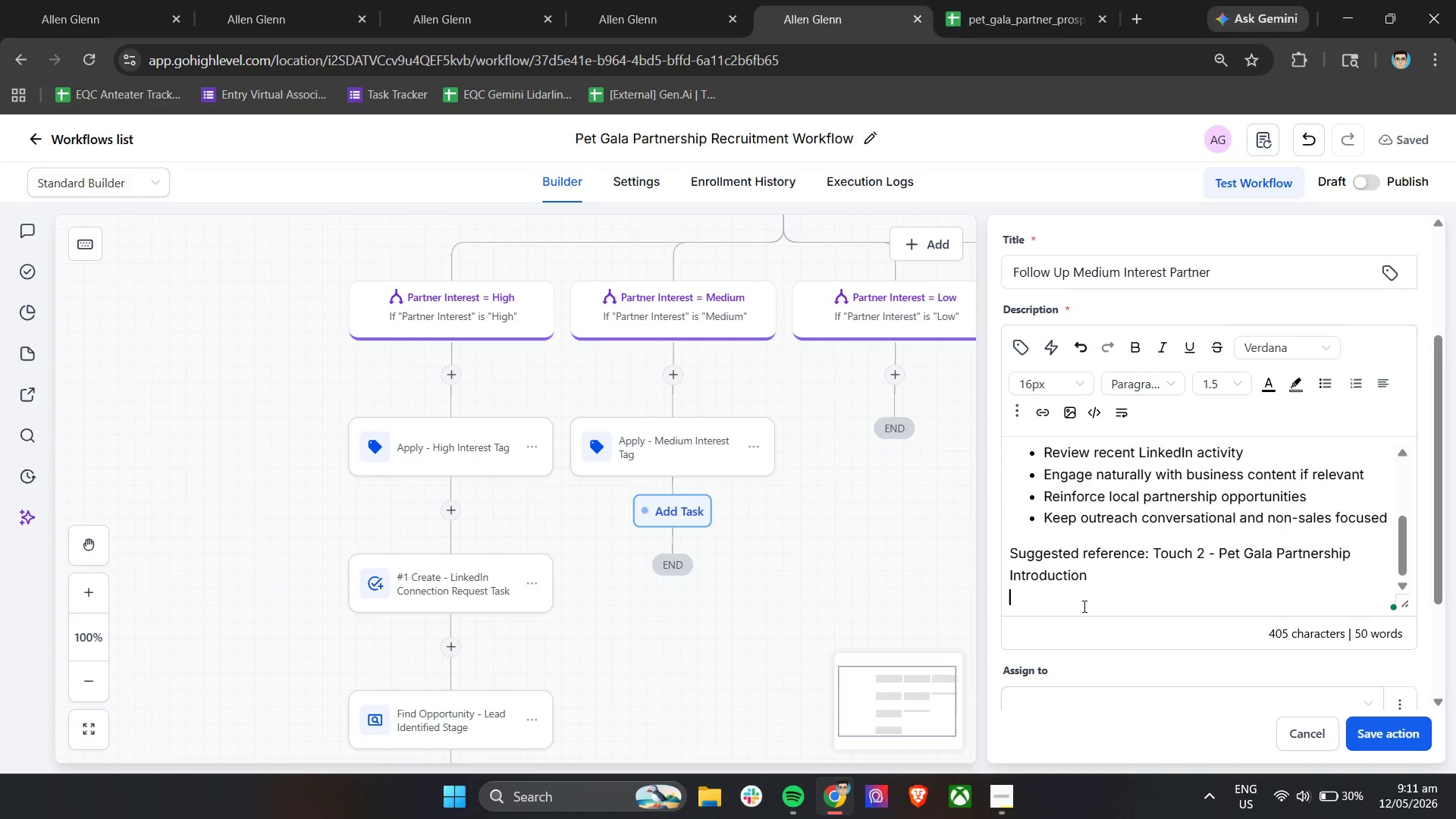 
key(Enter)
 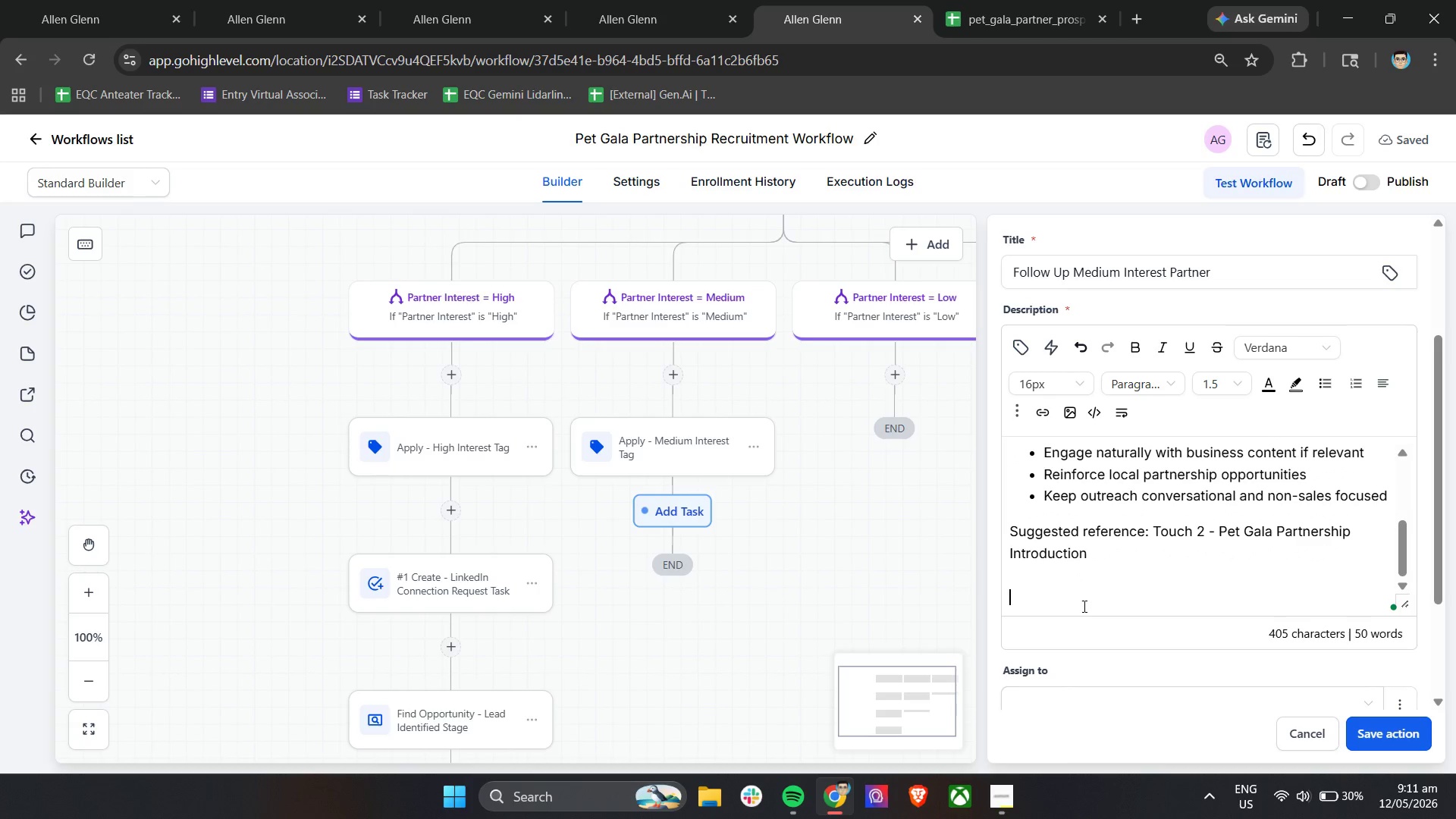 
type(After Follow-up: )
 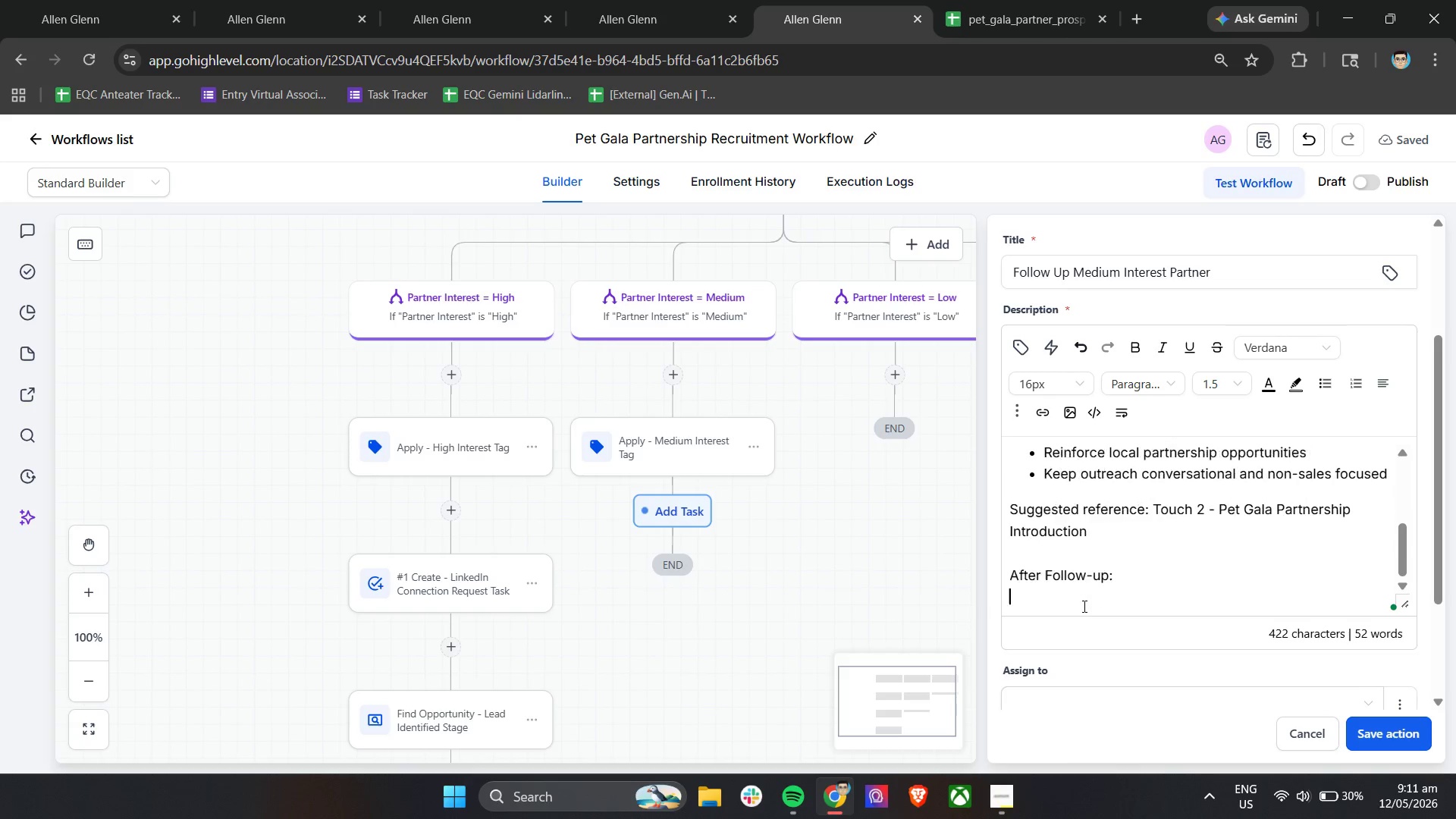 
 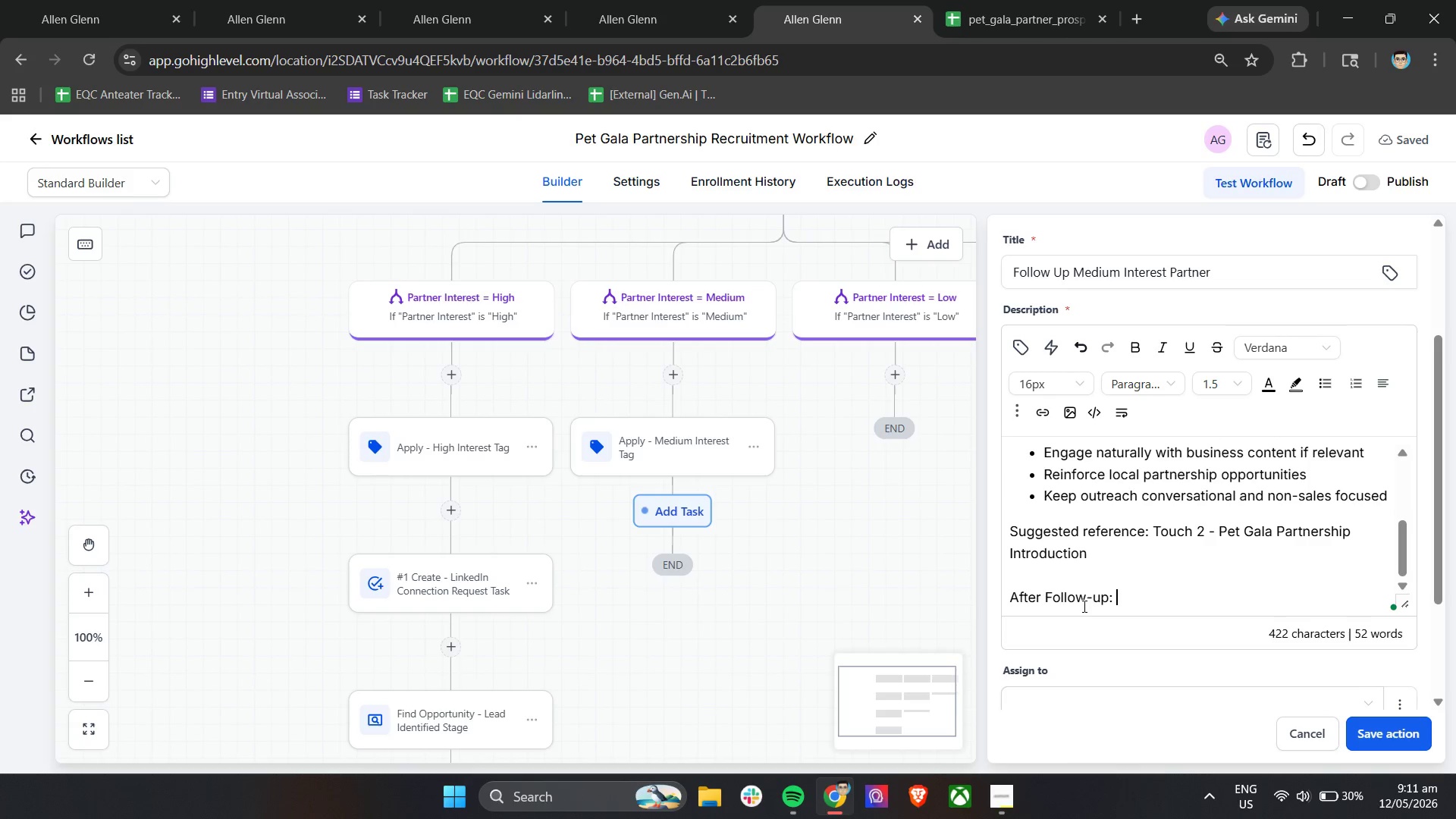 
key(Enter)
 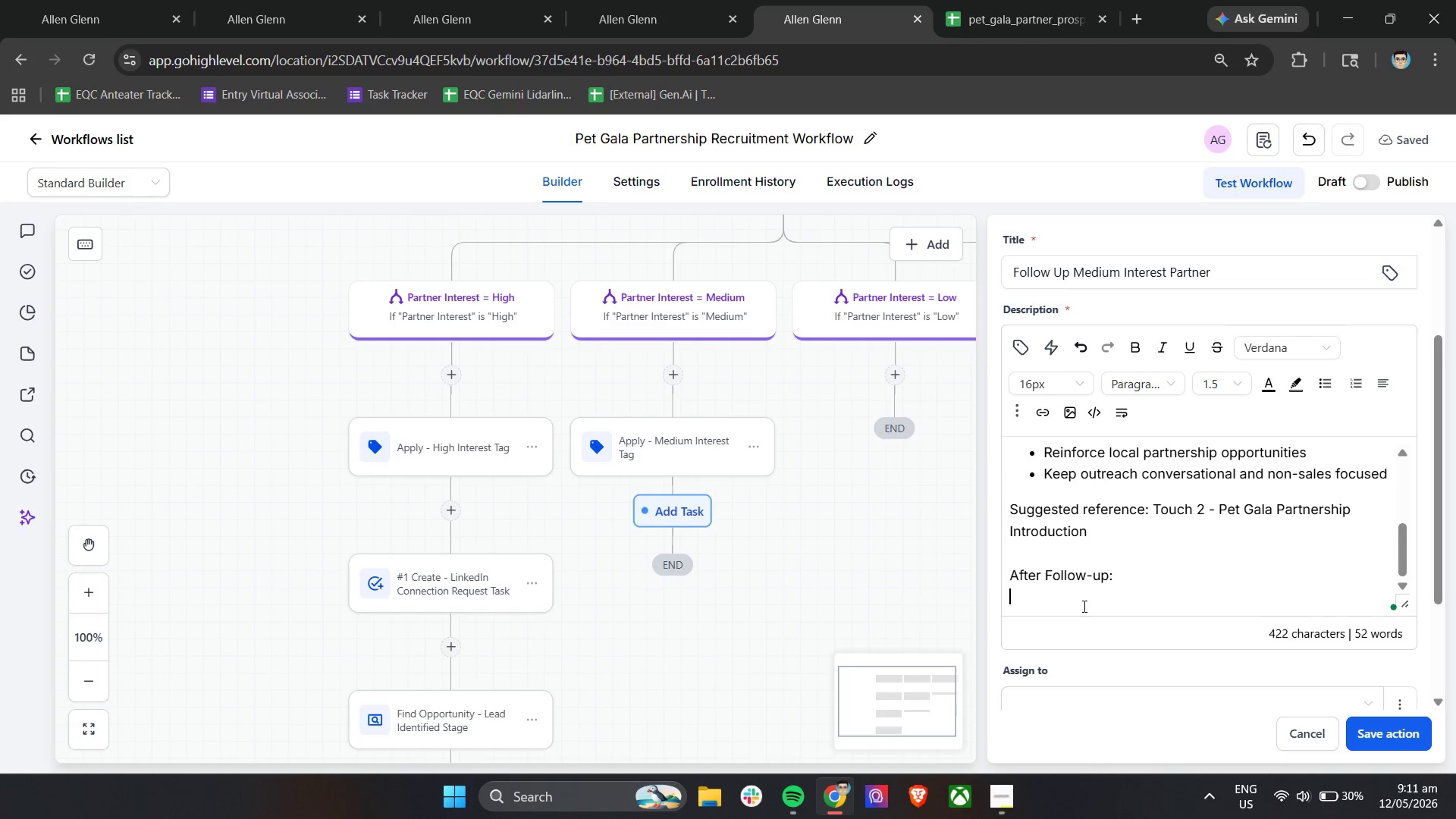 
type(- Monitor for increased engagement)
 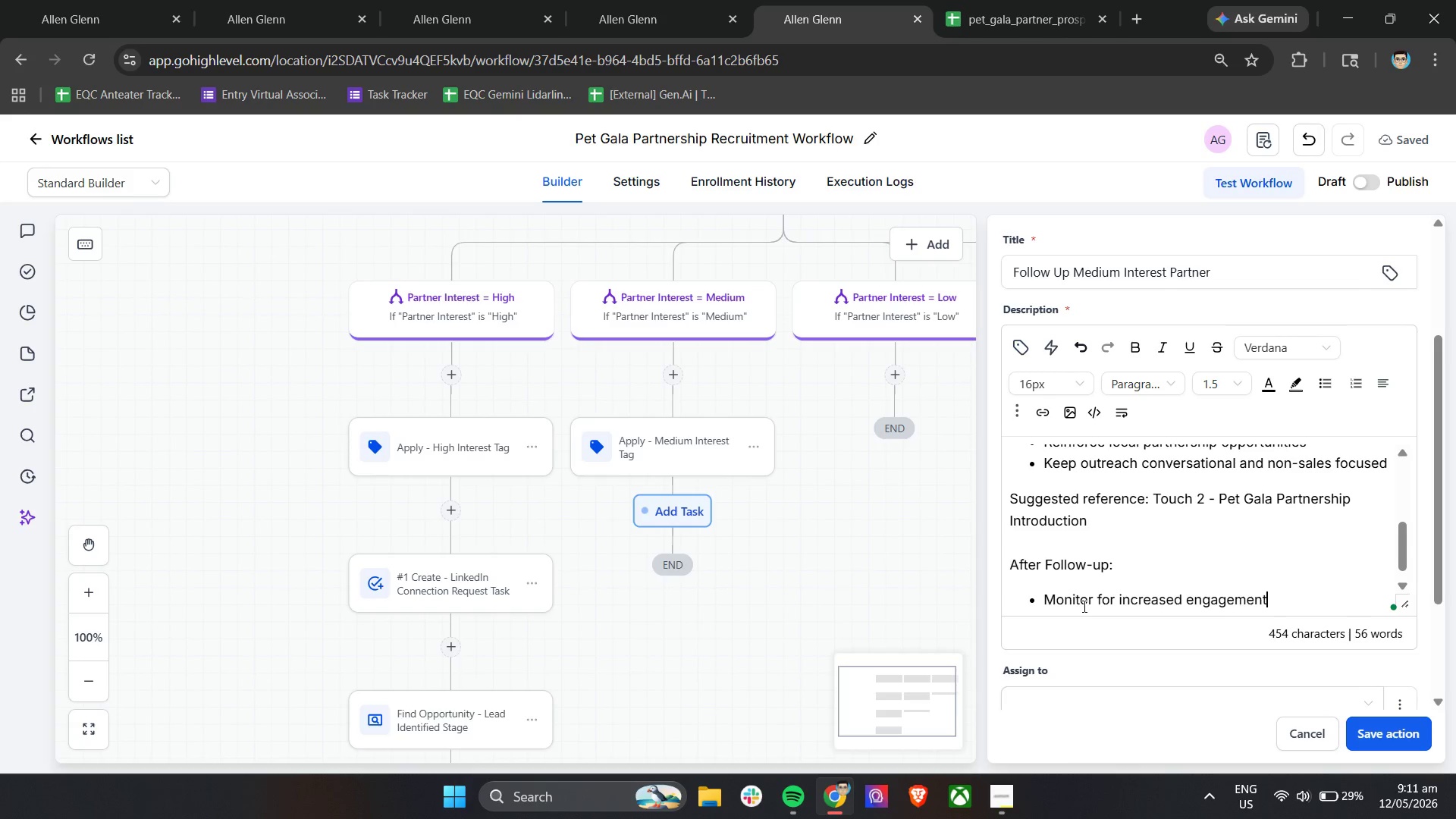 
key(Enter)
 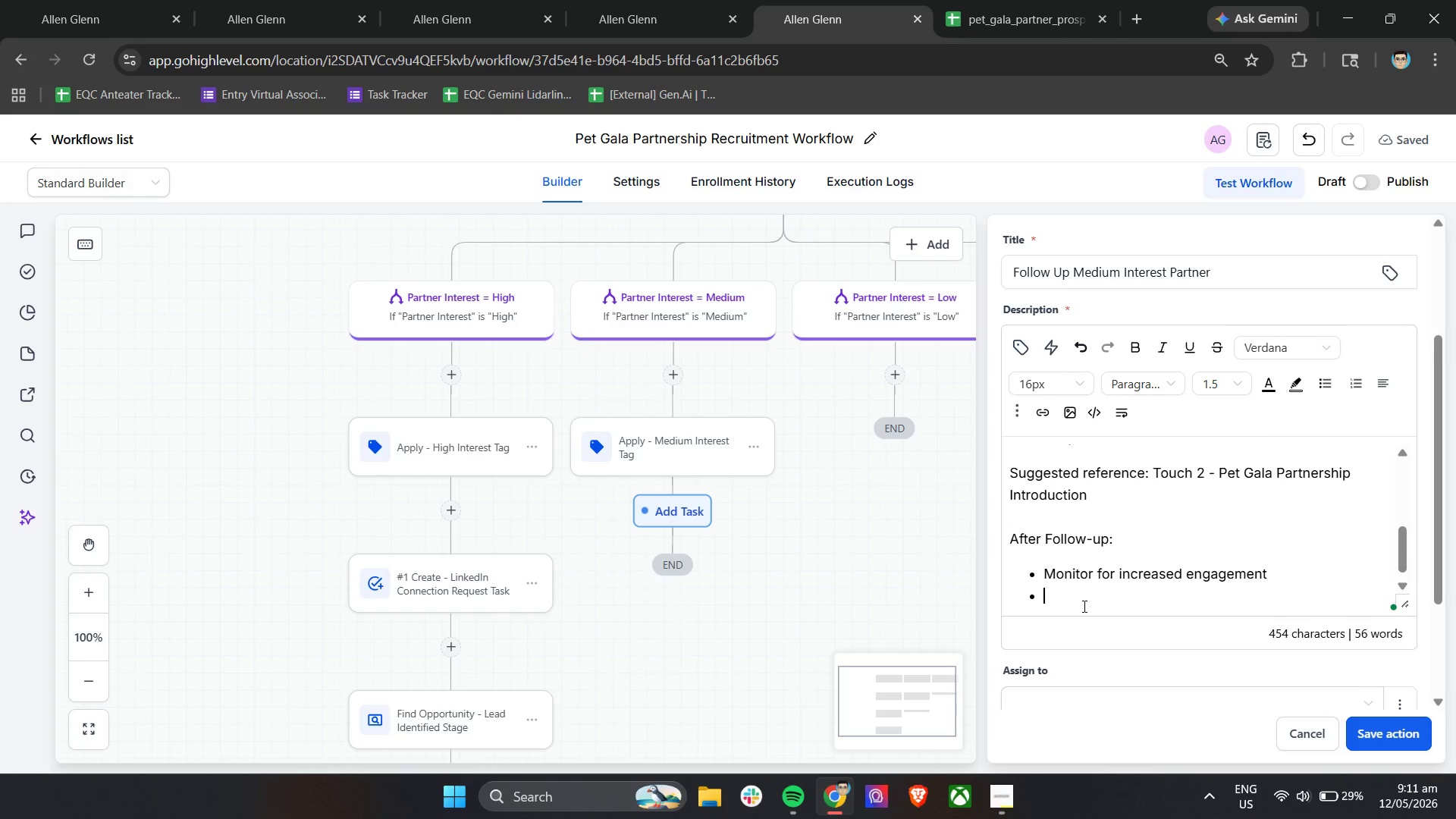 
type(Update CRM notes if interest Level)
key(Backspace)
key(Backspace)
key(Backspace)
key(Backspace)
key(Backspace)
type(level changes)
 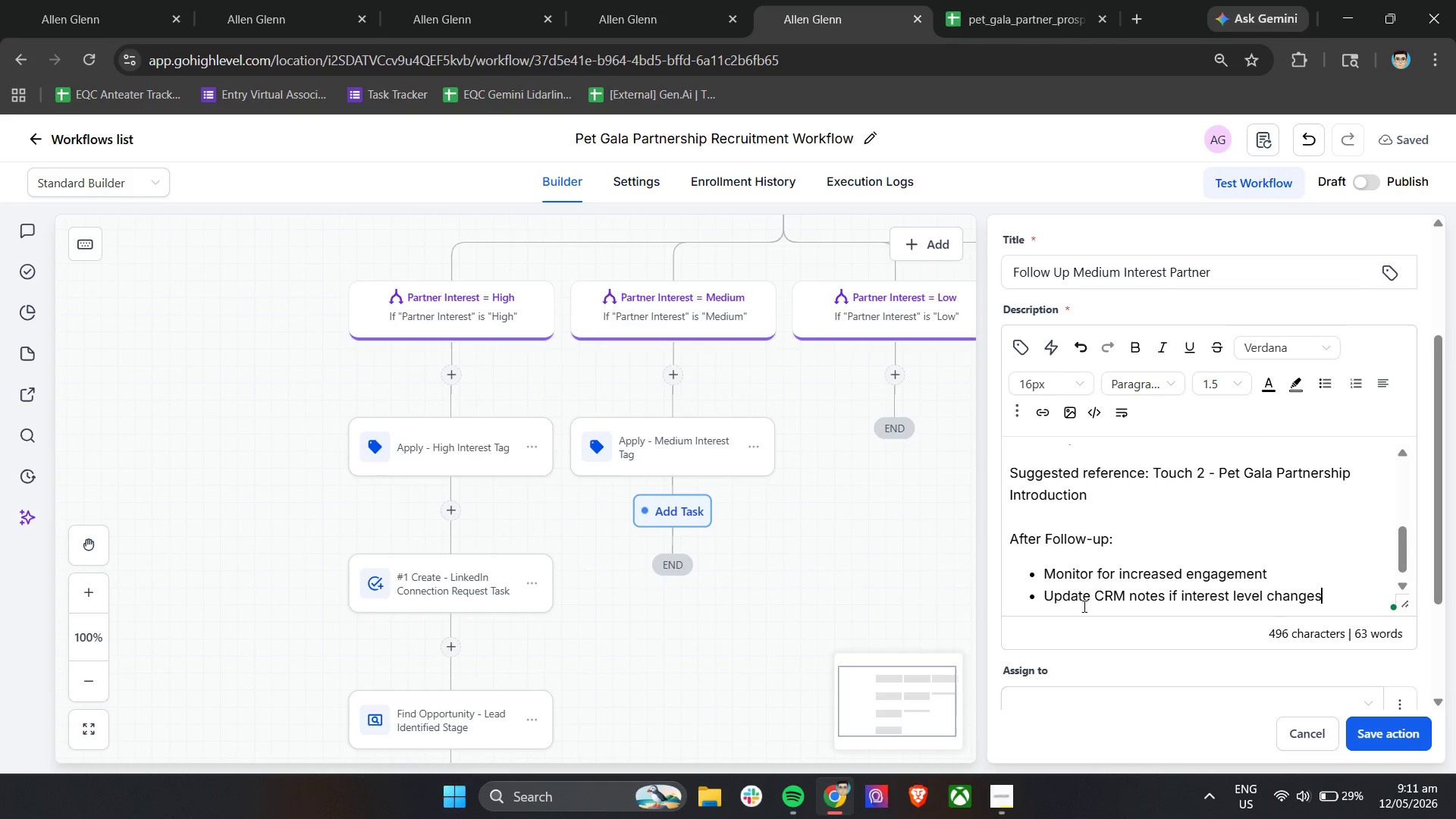 
key(Enter)
 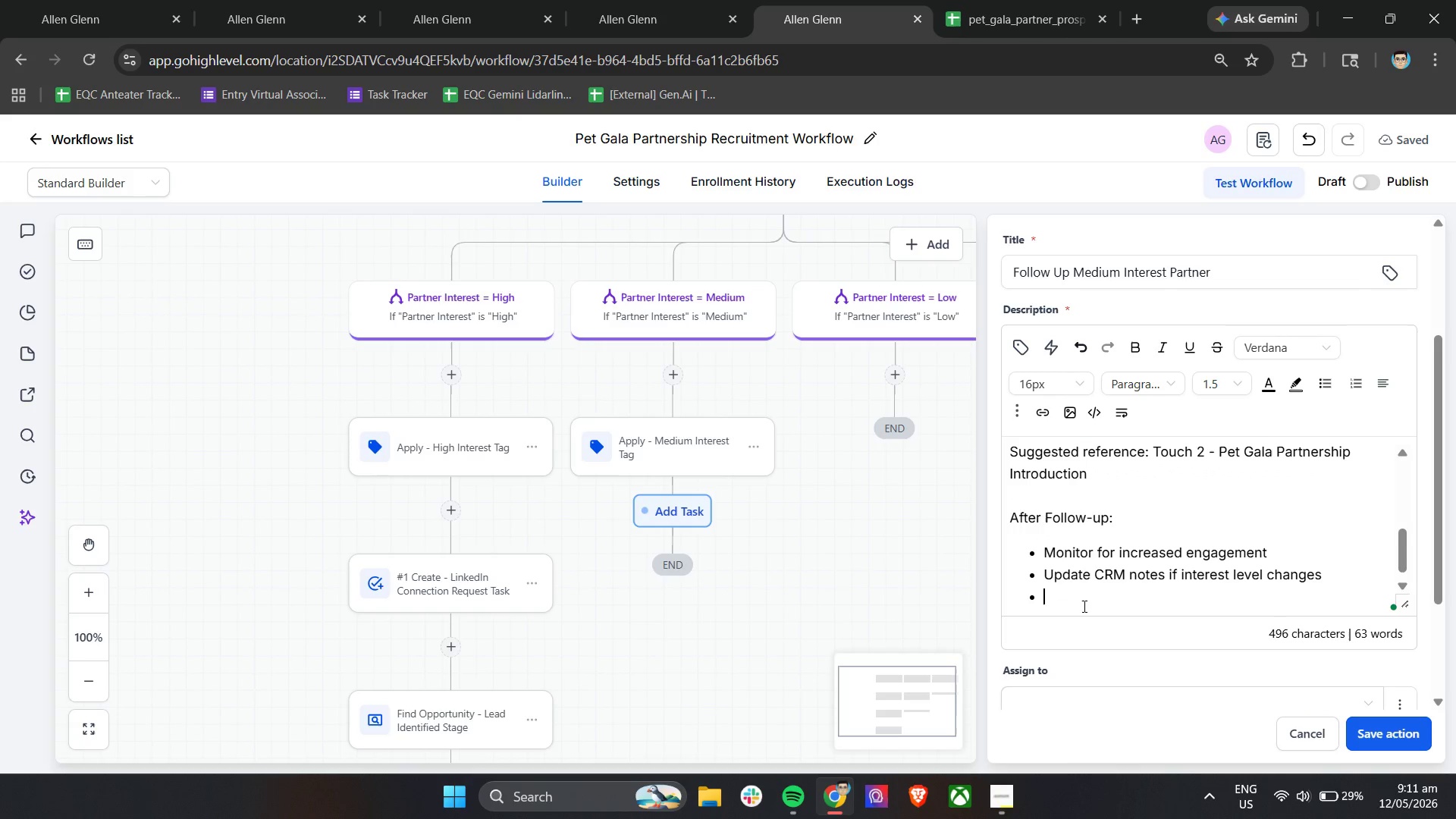 
type(Escalate to ini)
key(Backspace)
key(Backspace)
key(Backspace)
type(gih)
key(Backspace)
key(Backspace)
key(Backspace)
type(high-interest outreach if engagement improme)
key(Backspace)
key(Backspace)
type(ves)
 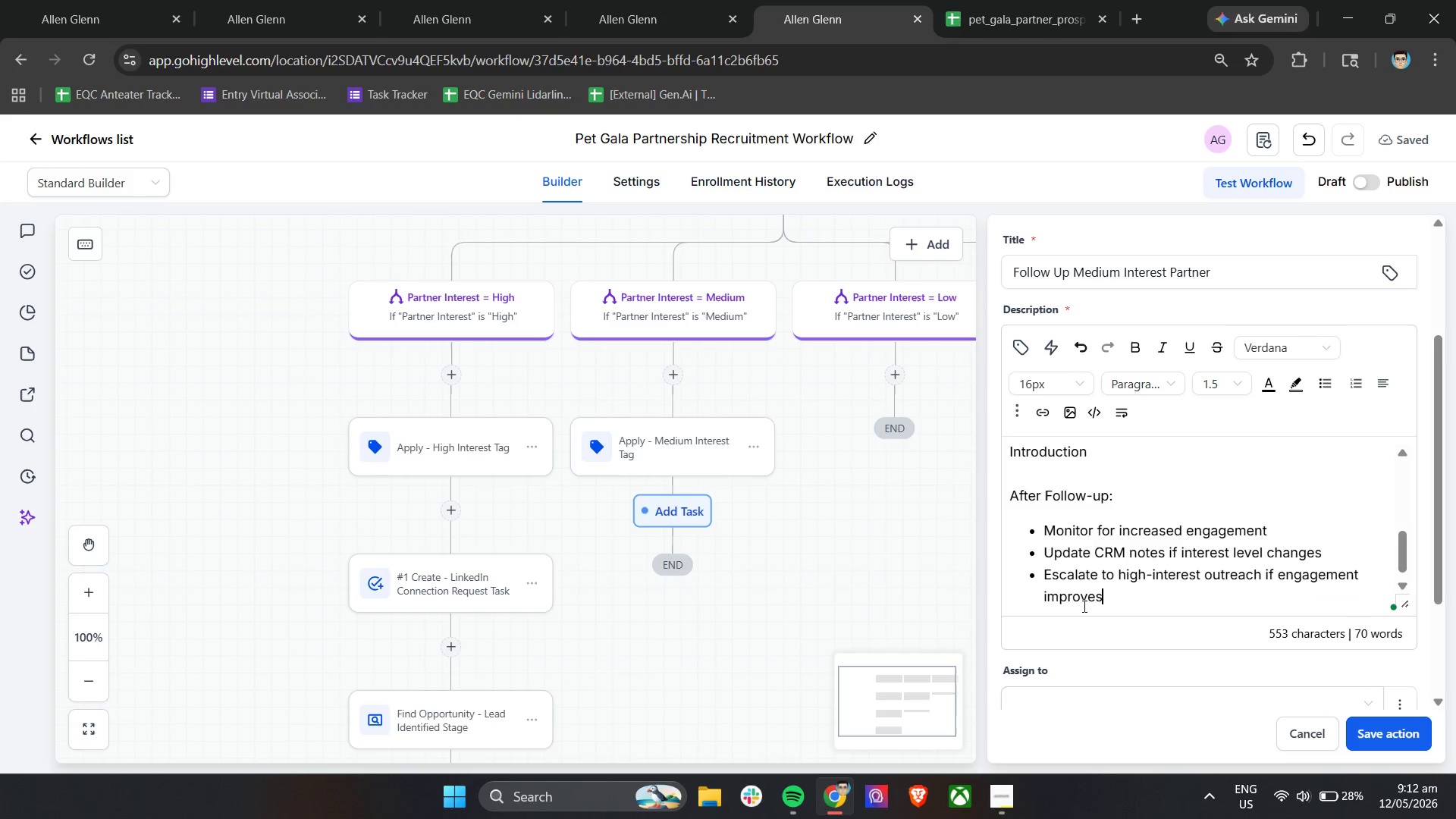 
scroll: coordinate [1083, 606], scroll_direction: down, amount: 2.0
 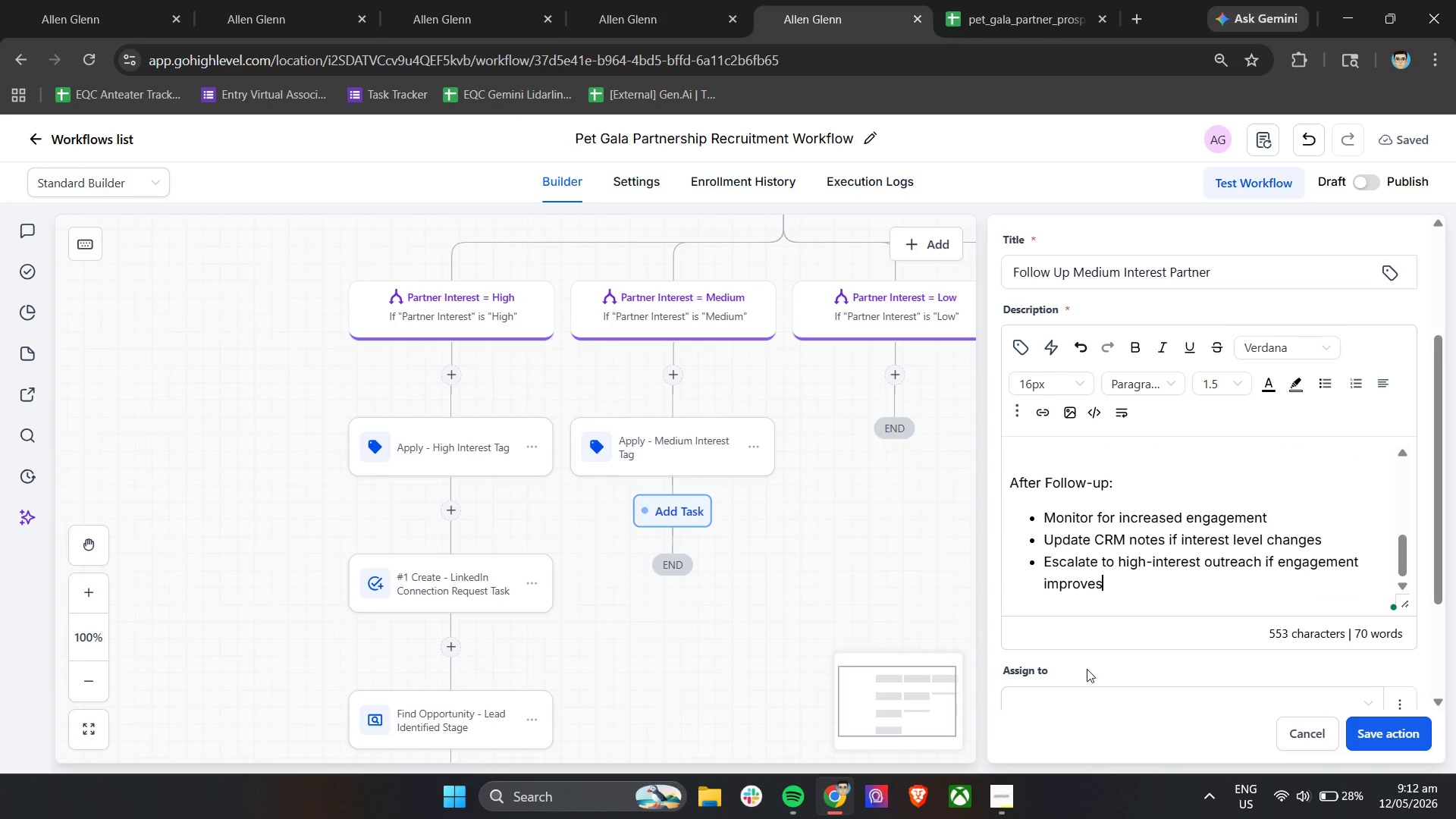 
left_click([1087, 673])
 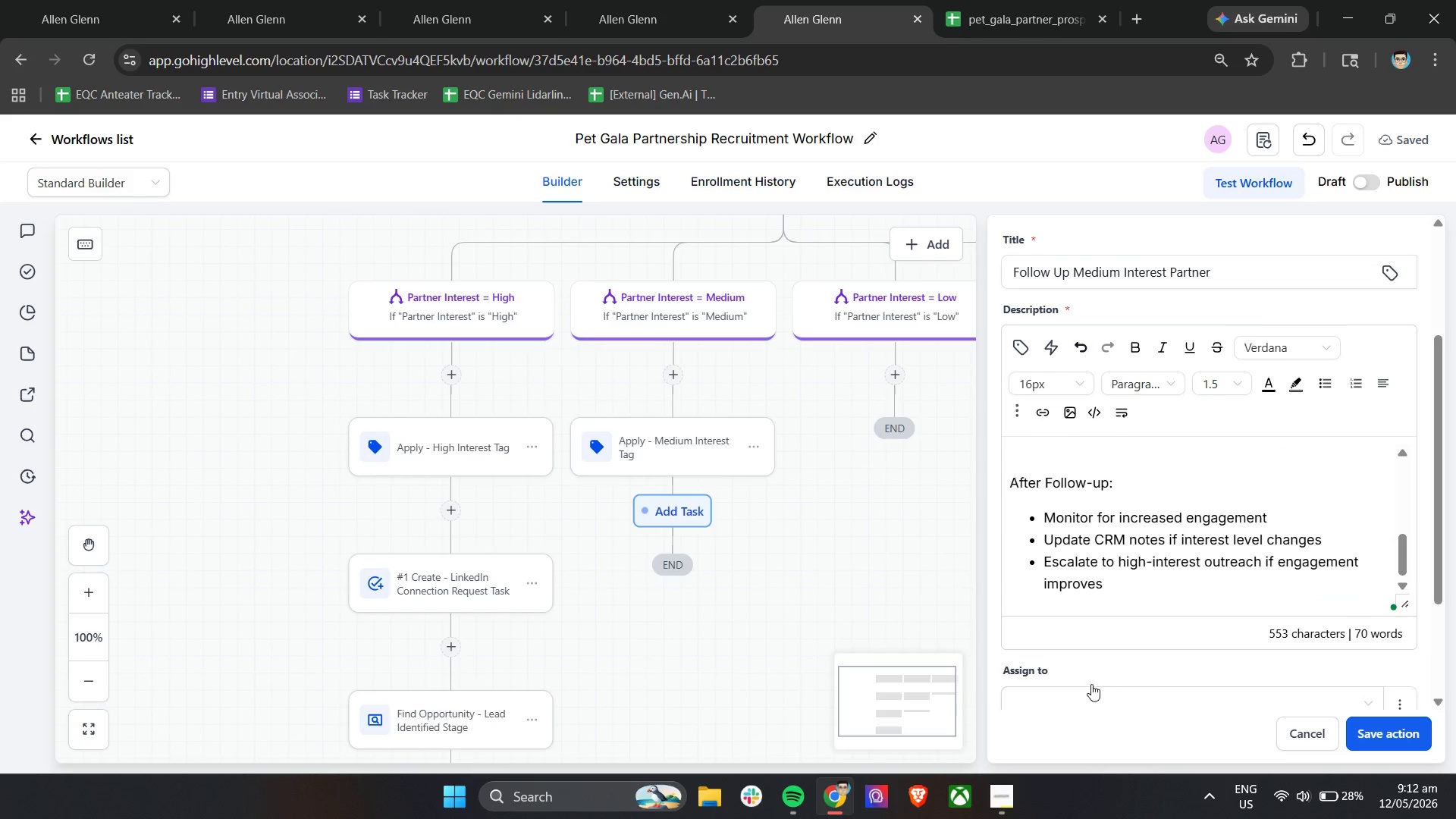 
scroll: coordinate [1176, 492], scroll_direction: down, amount: 2.0
 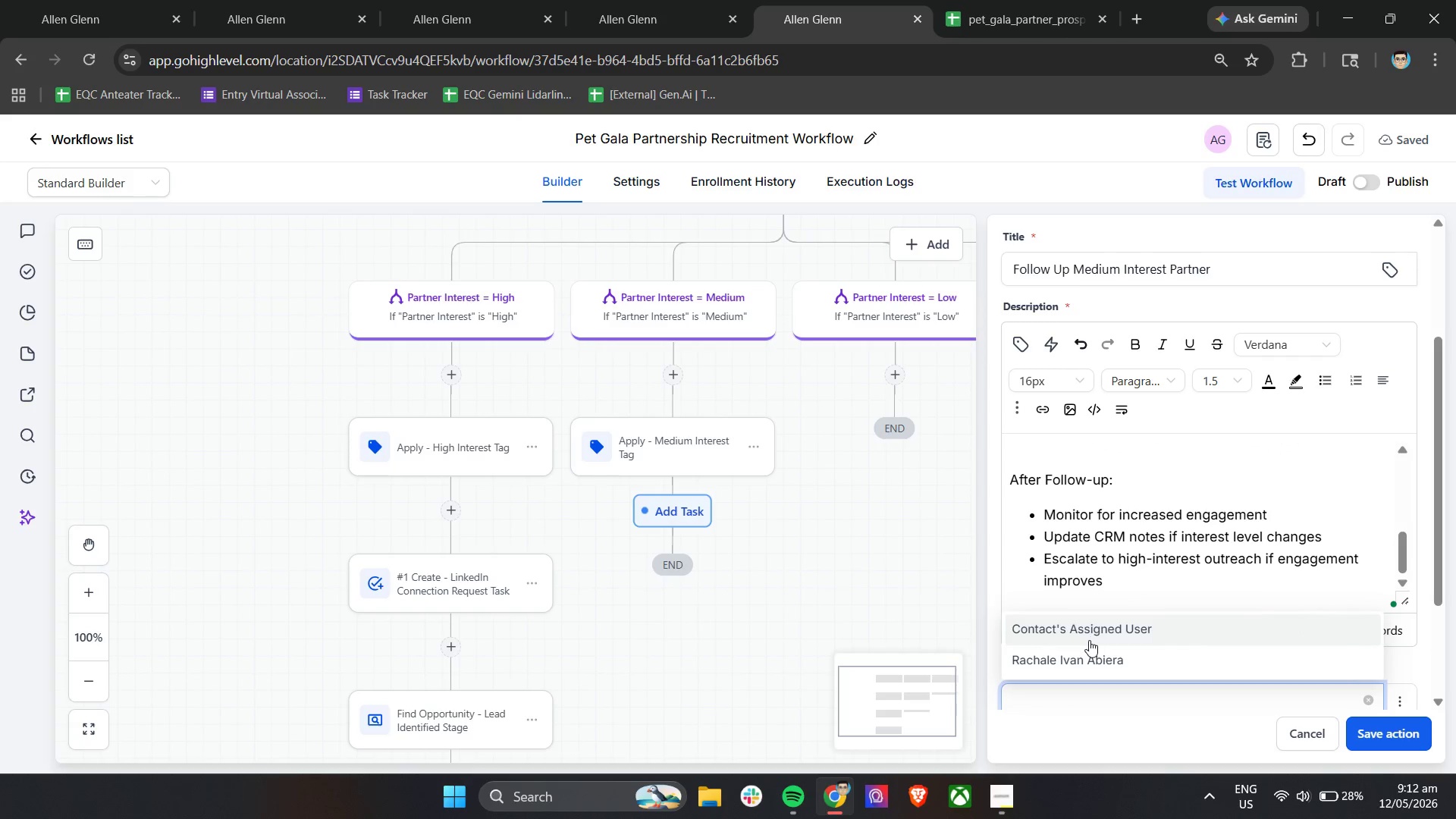 
left_click([1089, 640])
 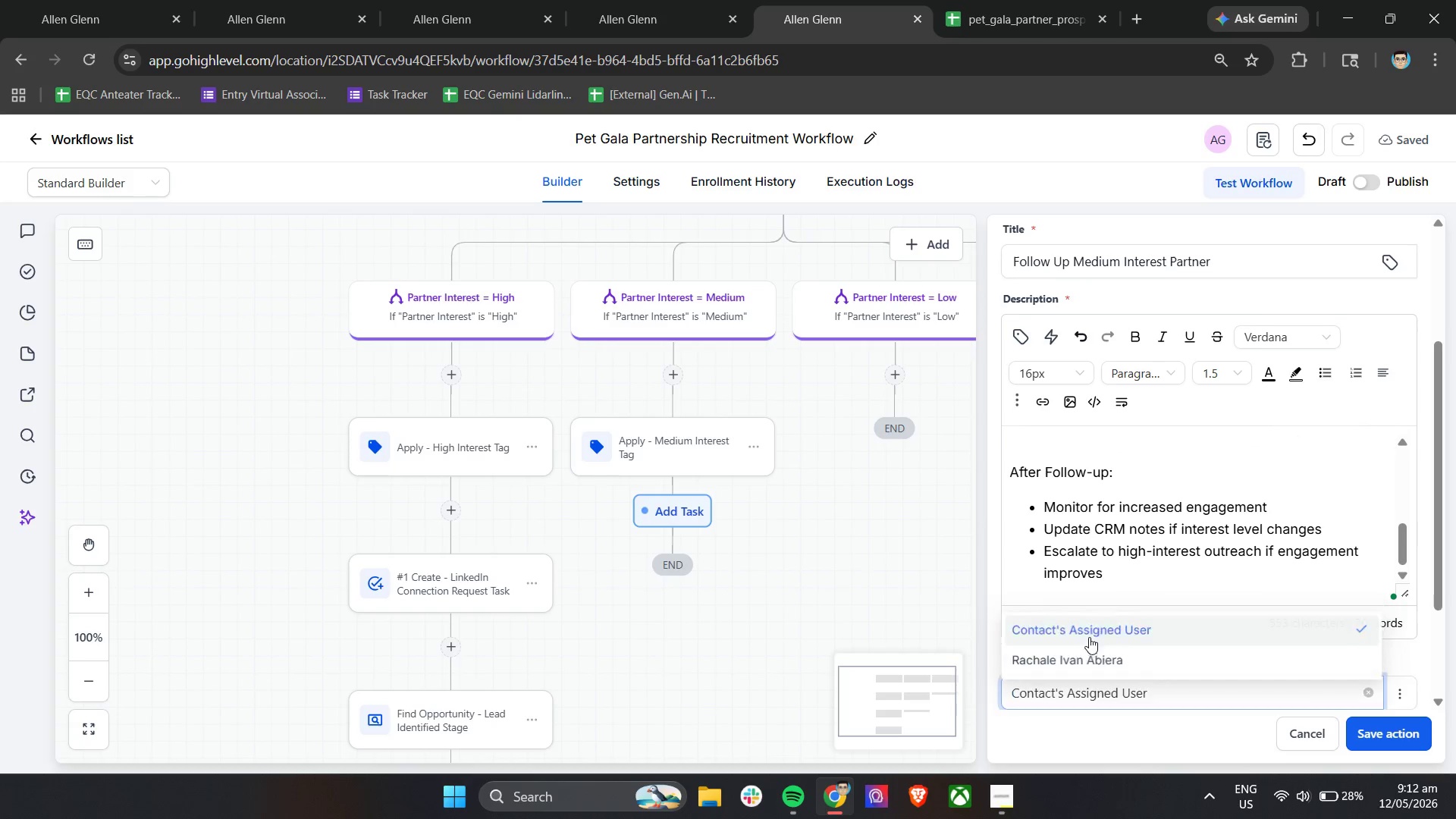 
scroll: coordinate [1125, 611], scroll_direction: down, amount: 5.0
 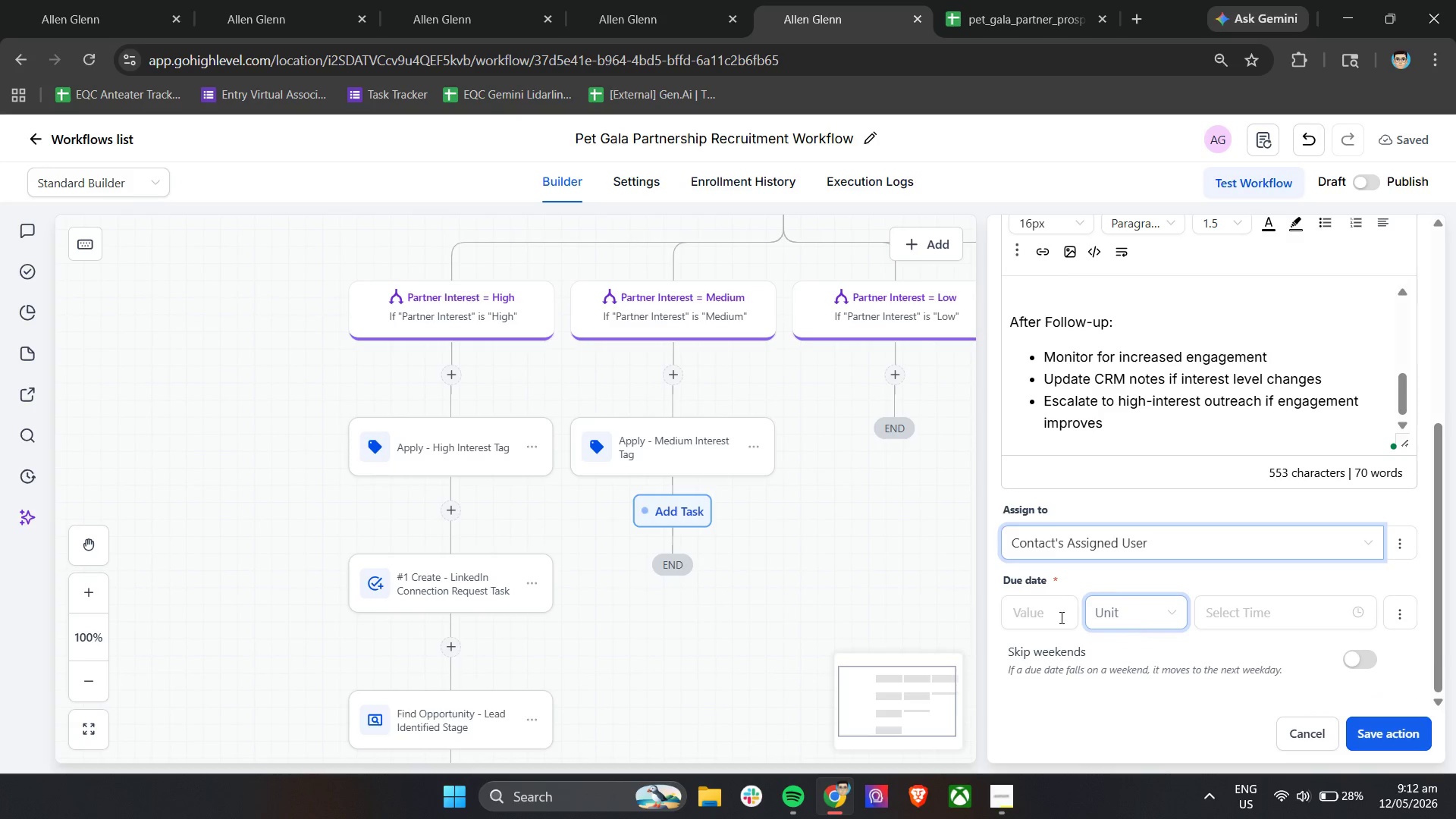 
left_click([1035, 617])
 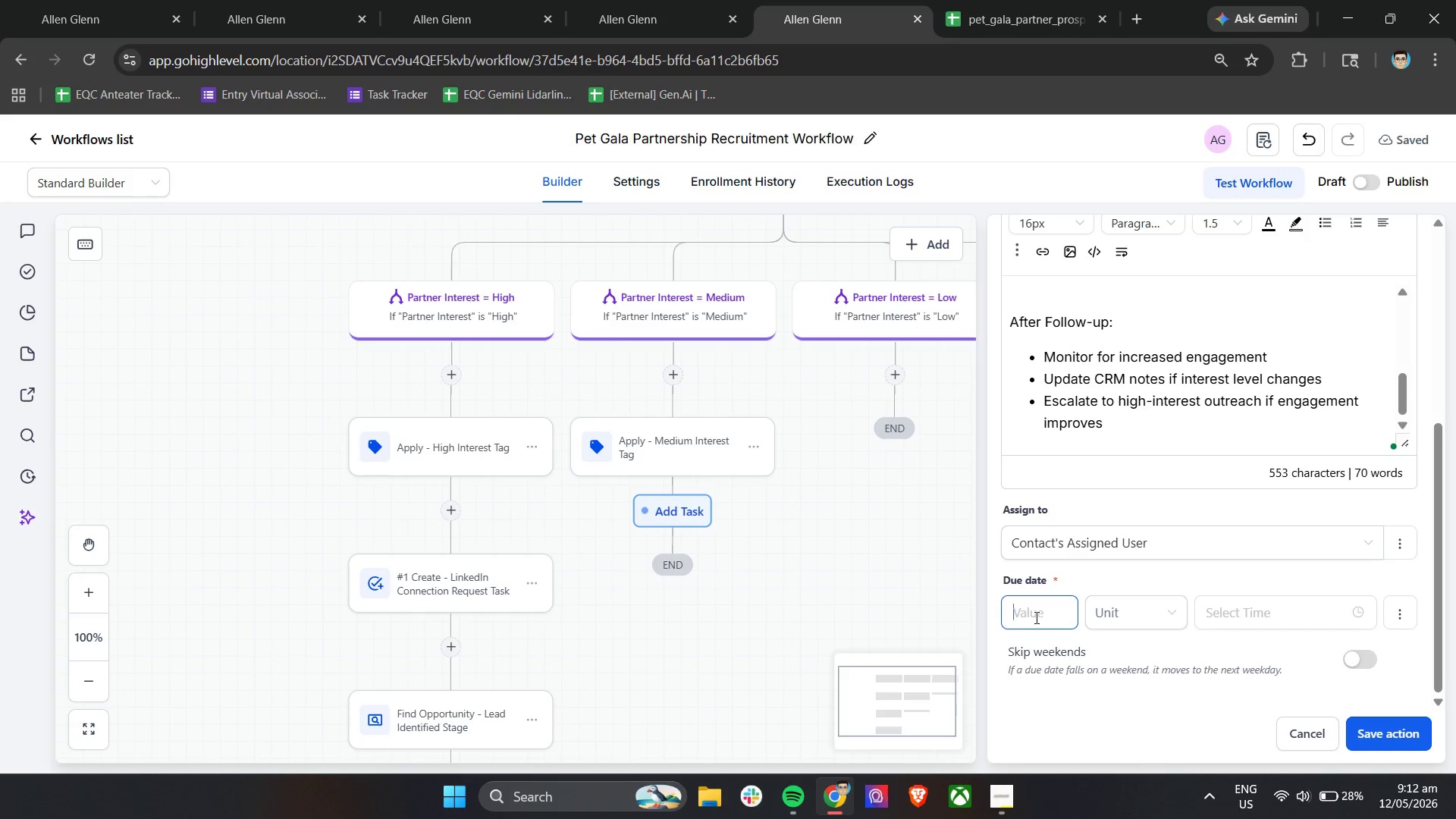 
key(0)
 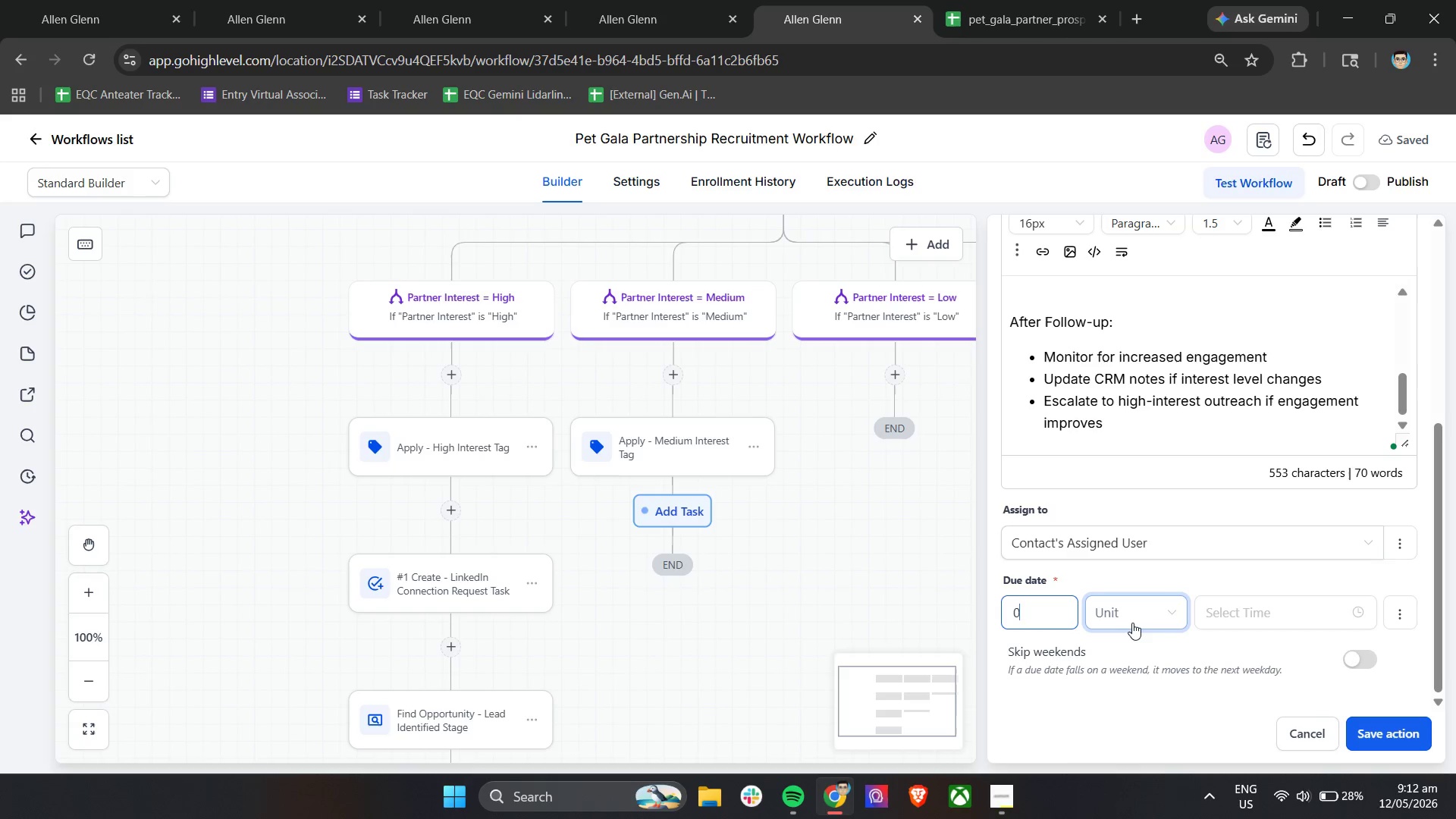 
left_click([1132, 623])
 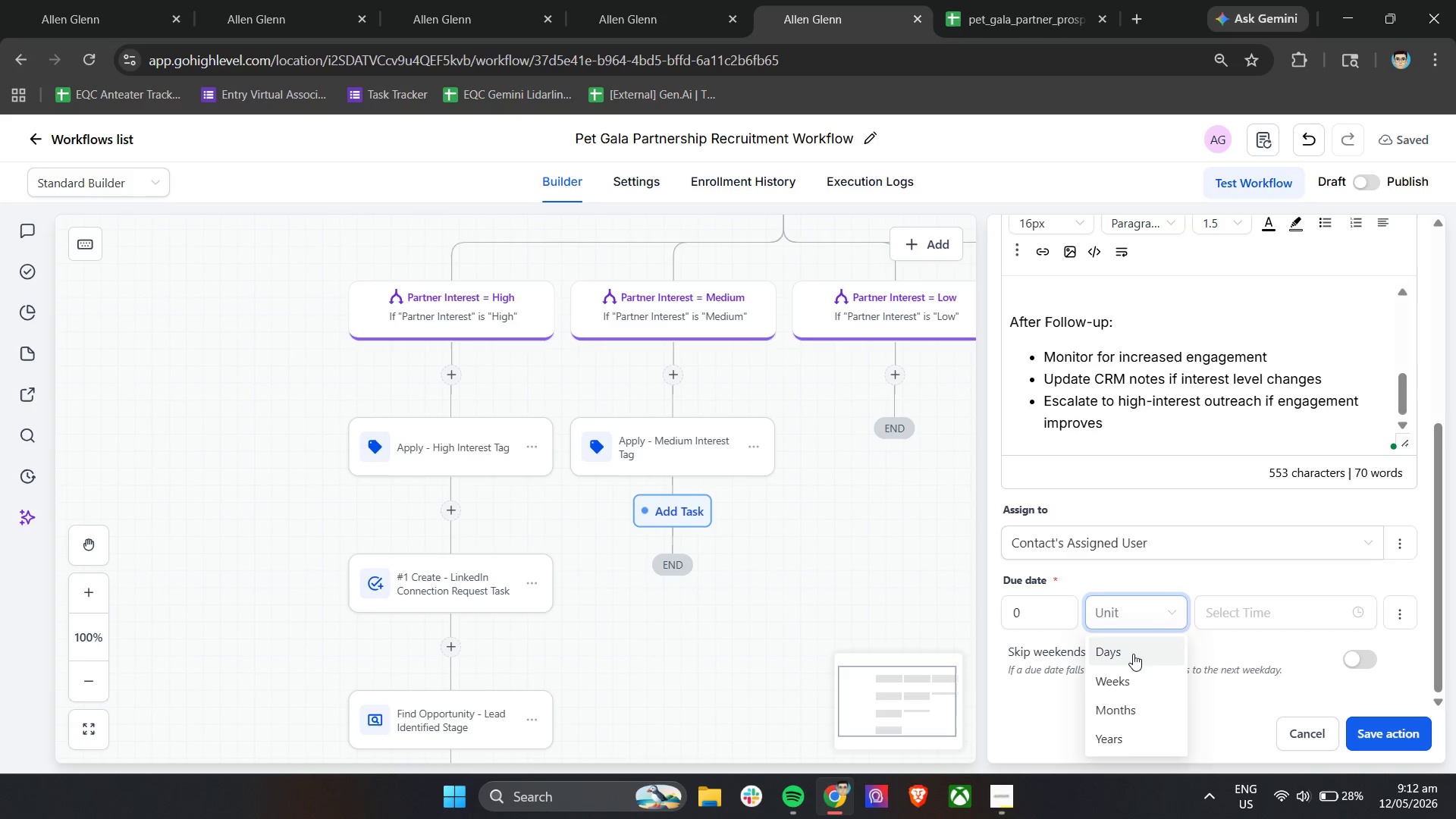 
double_click([1247, 605])
 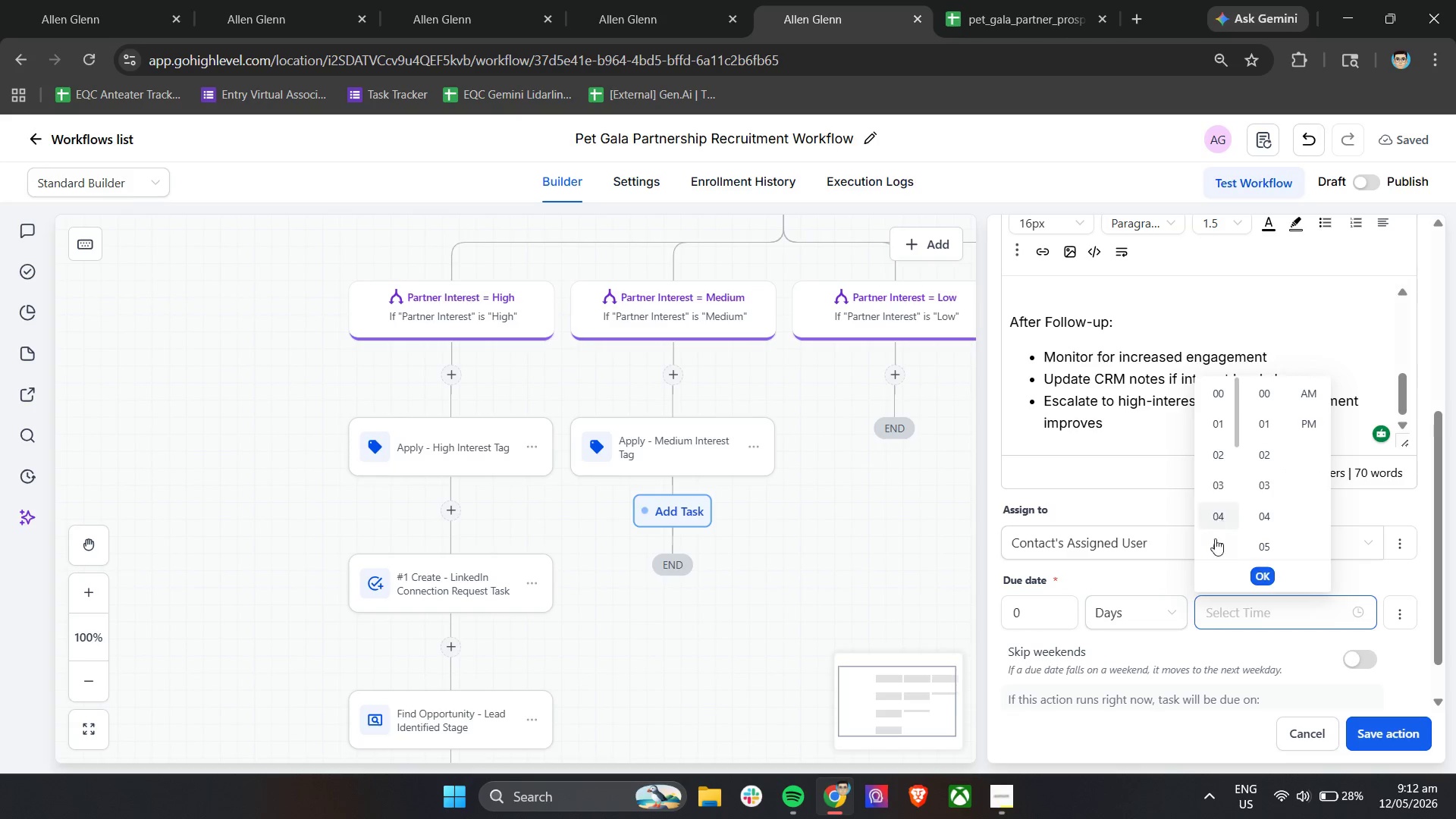 
scroll: coordinate [1218, 544], scroll_direction: down, amount: 2.0
 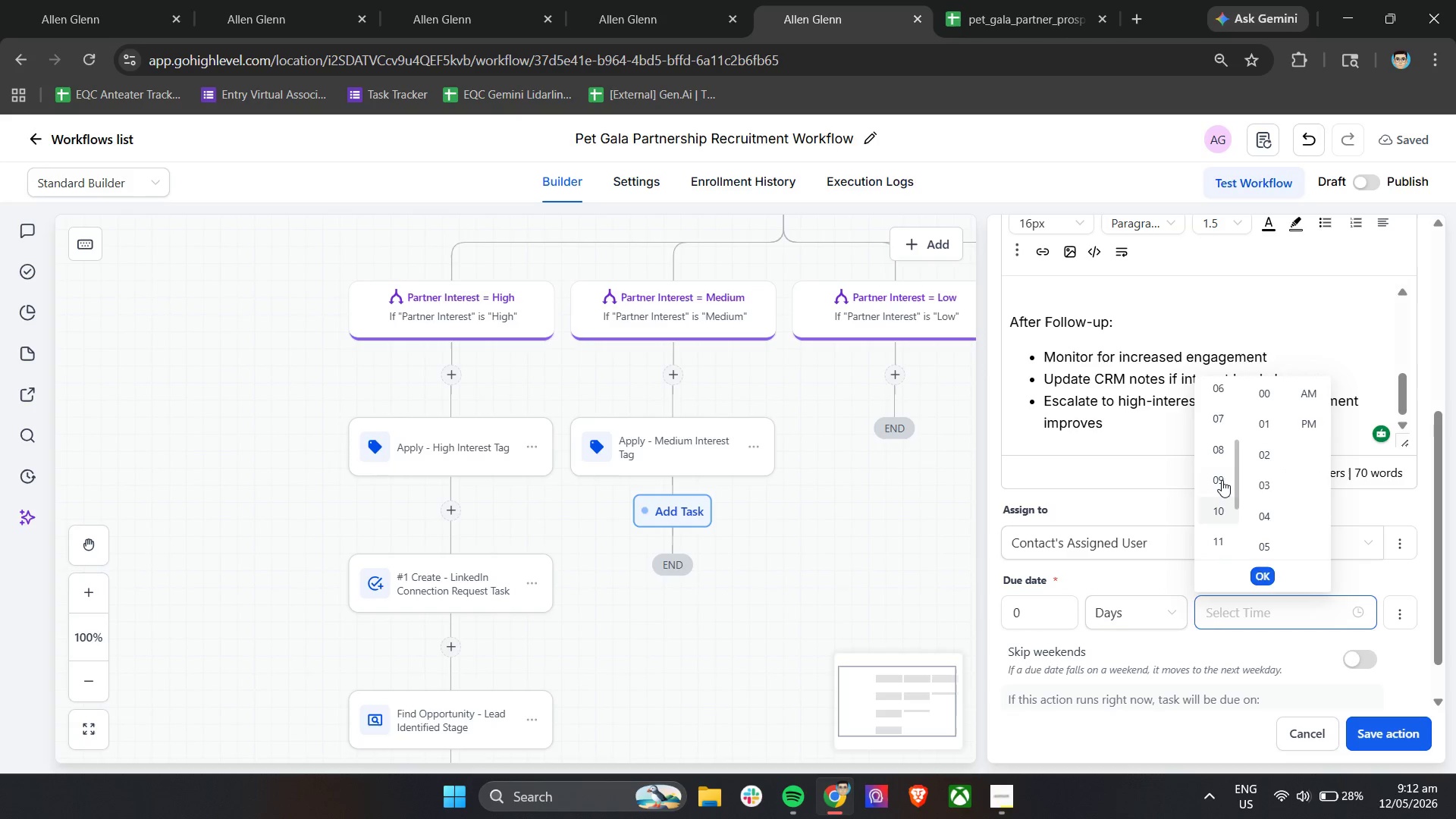 
left_click([1222, 476])
 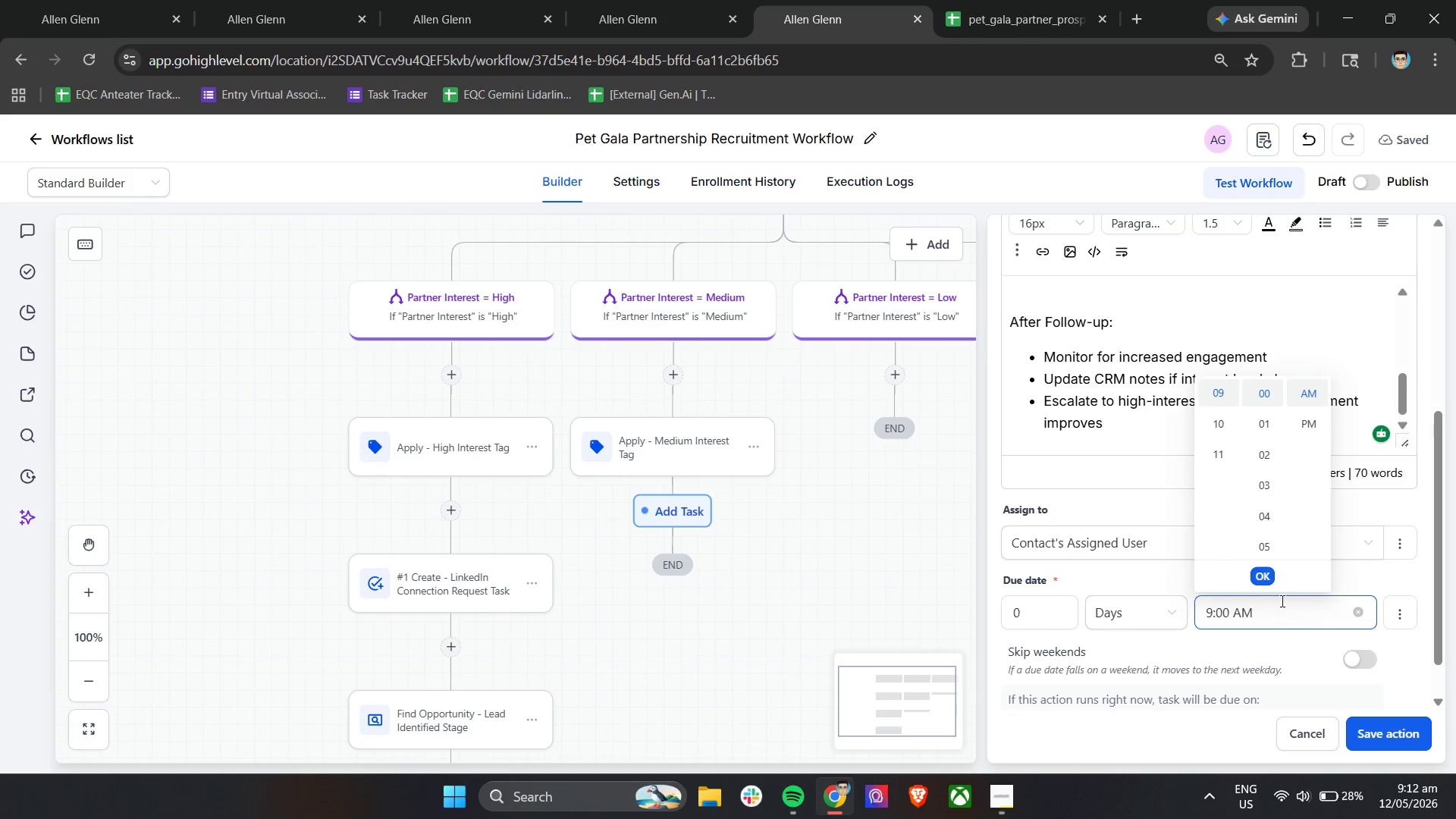 
left_click([1261, 576])
 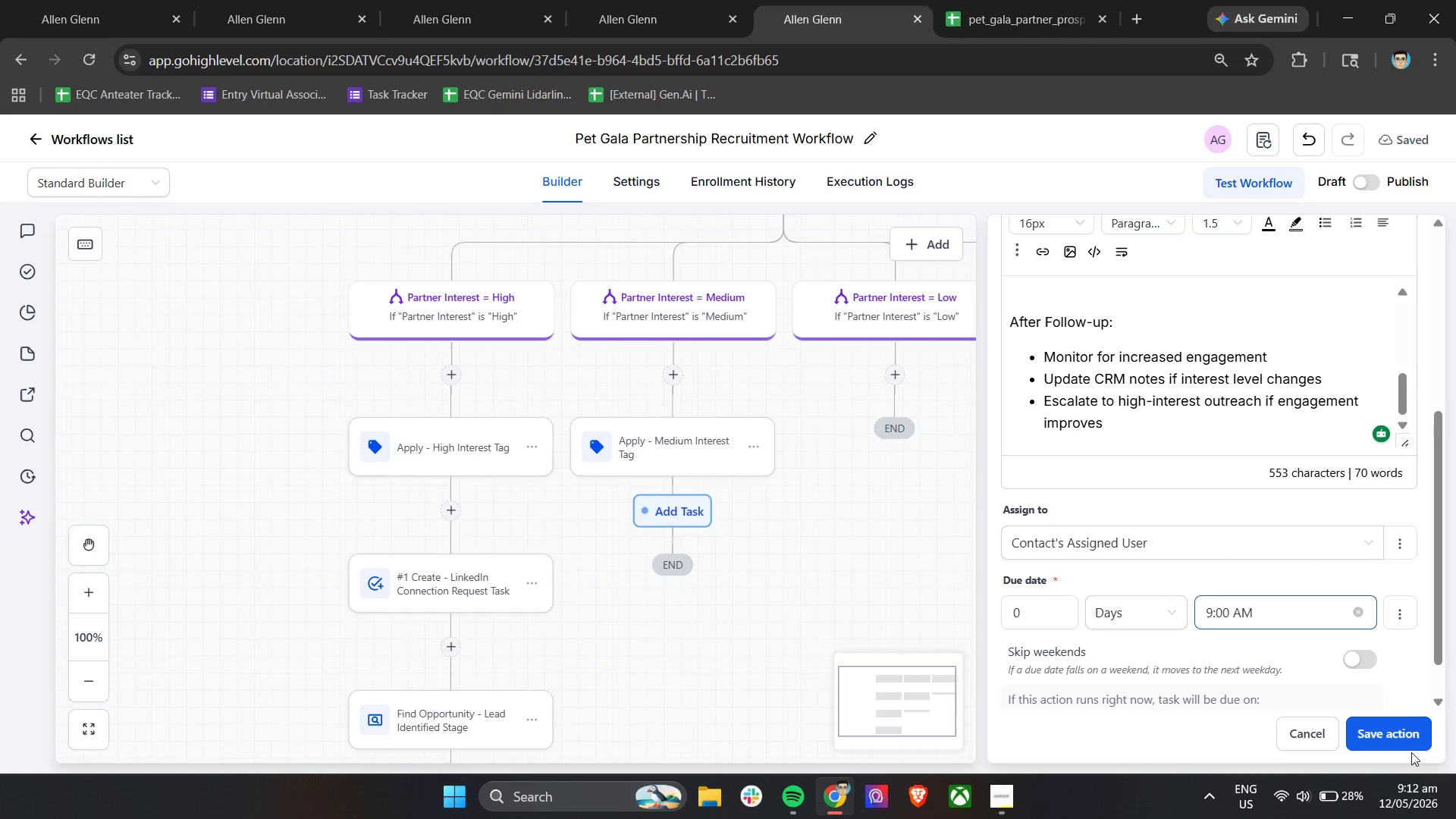 
left_click([1398, 732])
 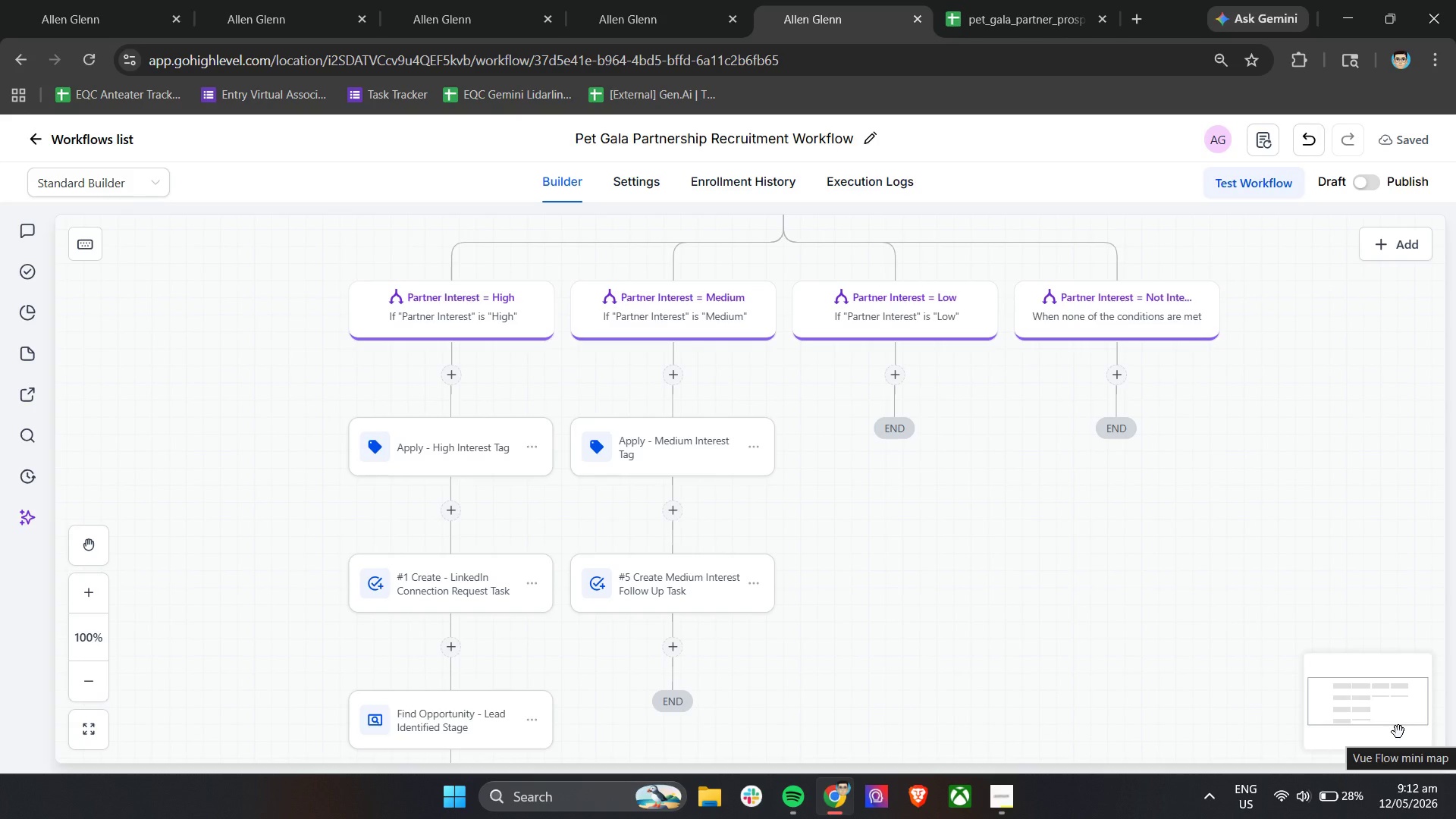 
wait(10.16)
 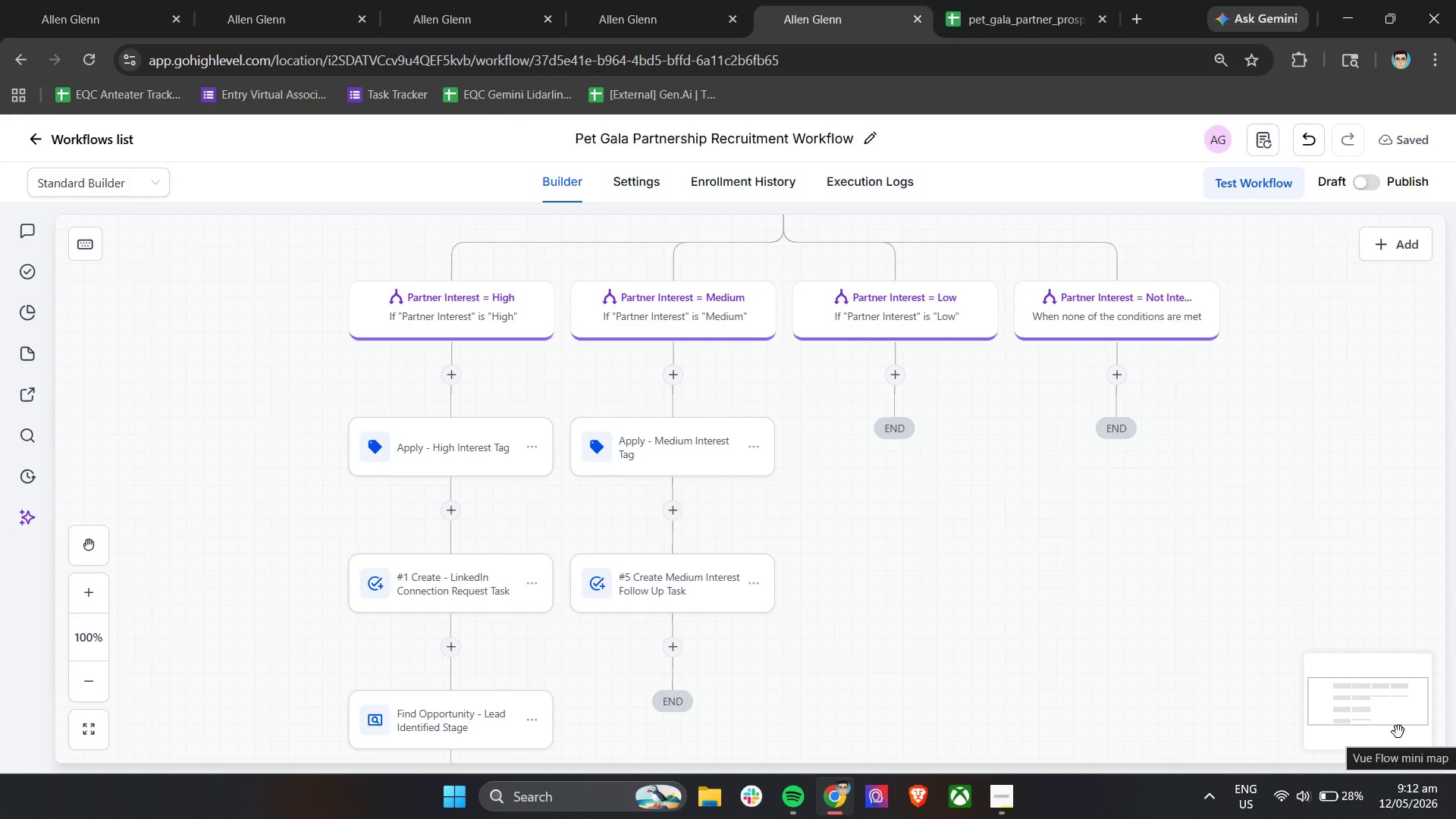 
left_click([665, 641])
 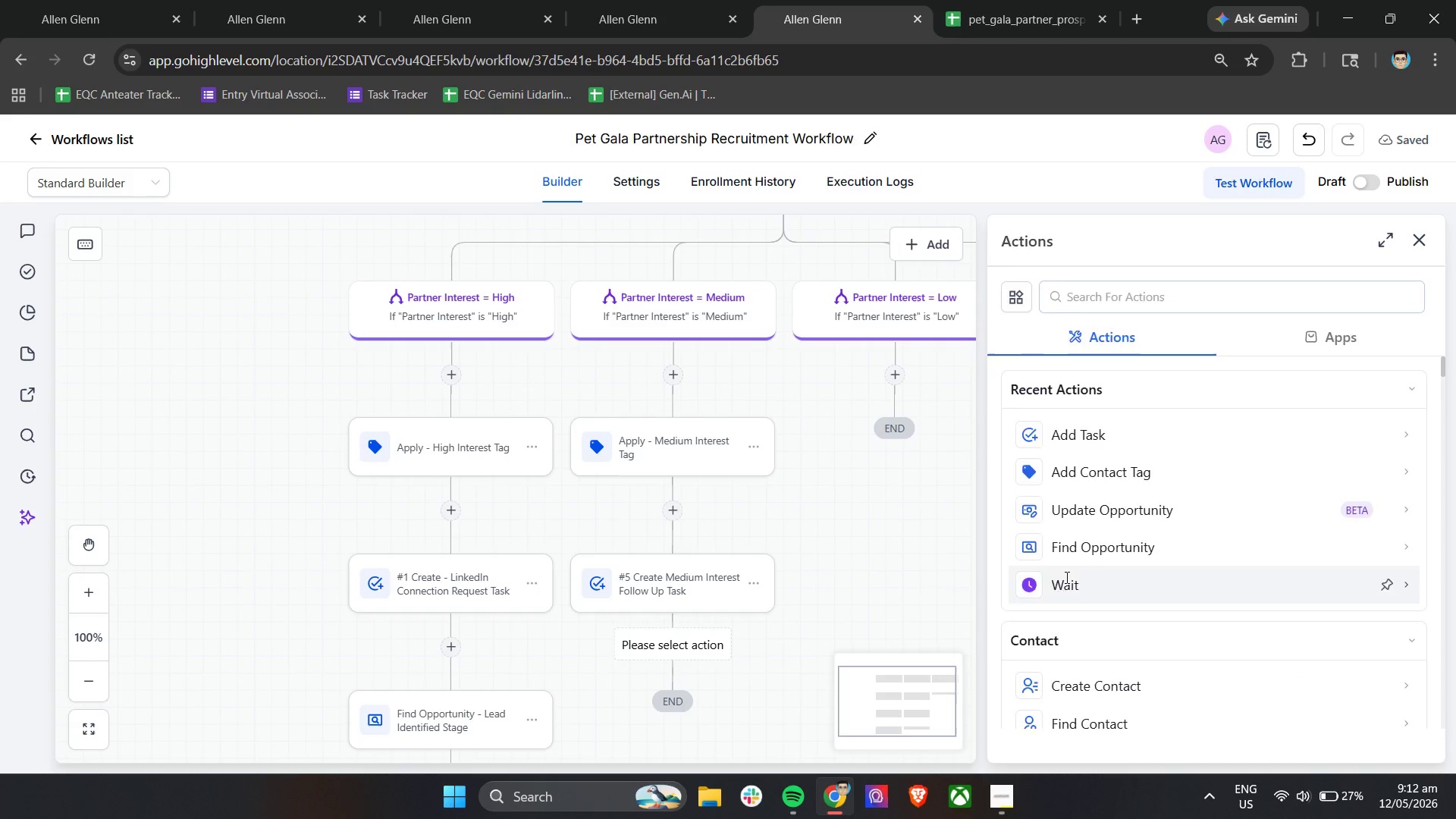 
left_click([1091, 388])
 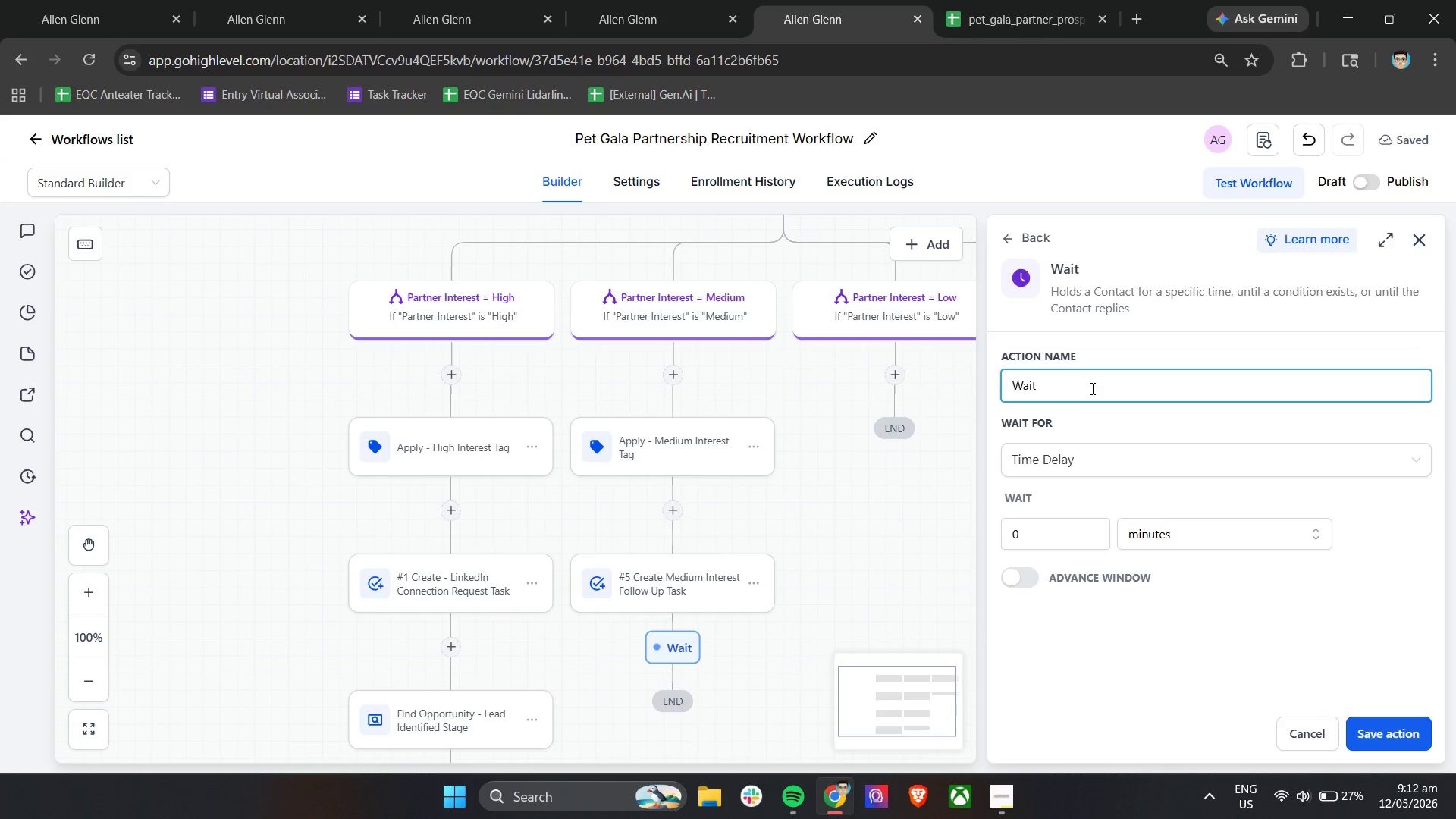 
scroll: coordinate [708, 535], scroll_direction: down, amount: 8.0
 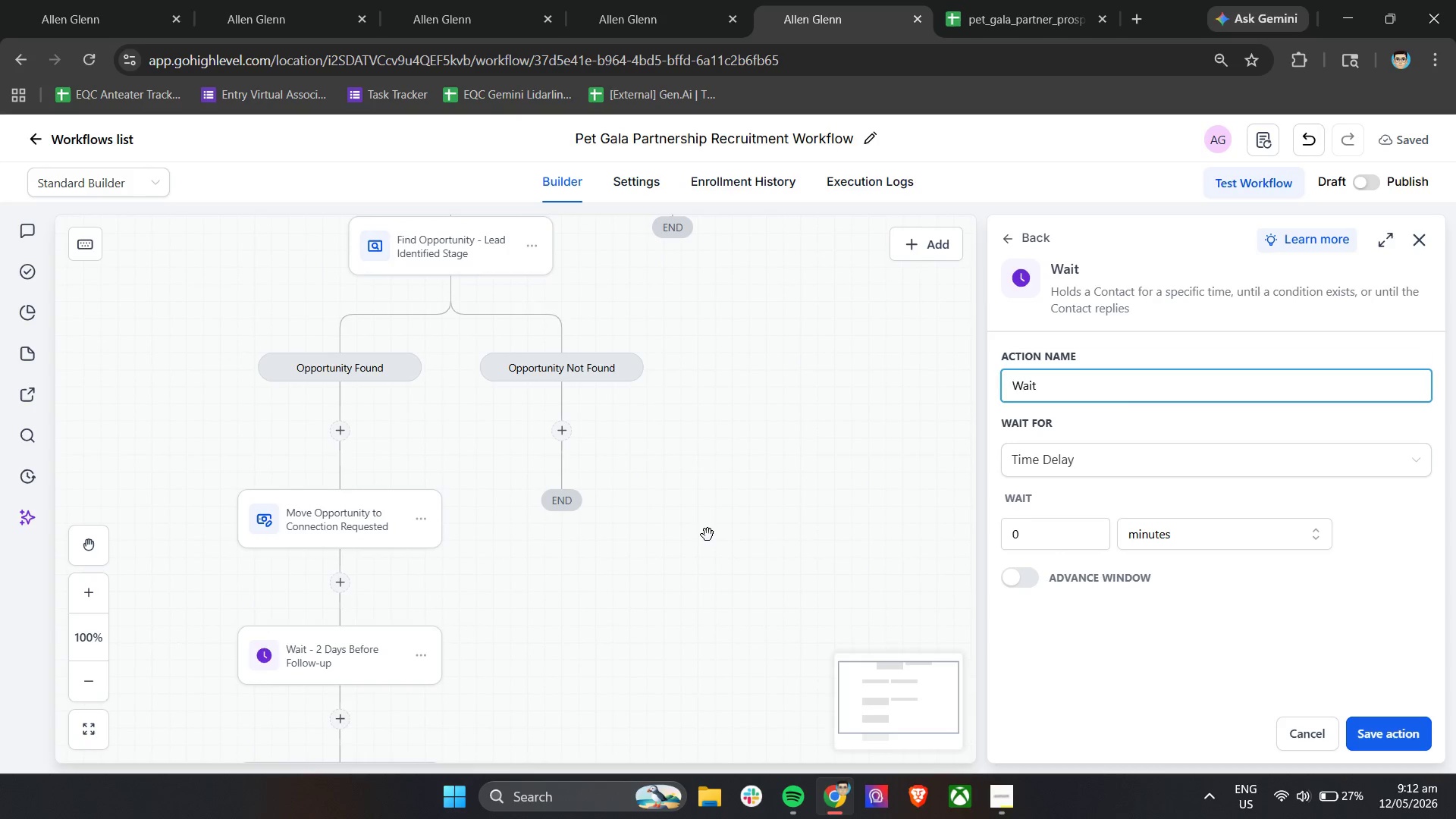 
scroll: coordinate [708, 535], scroll_direction: up, amount: 4.0
 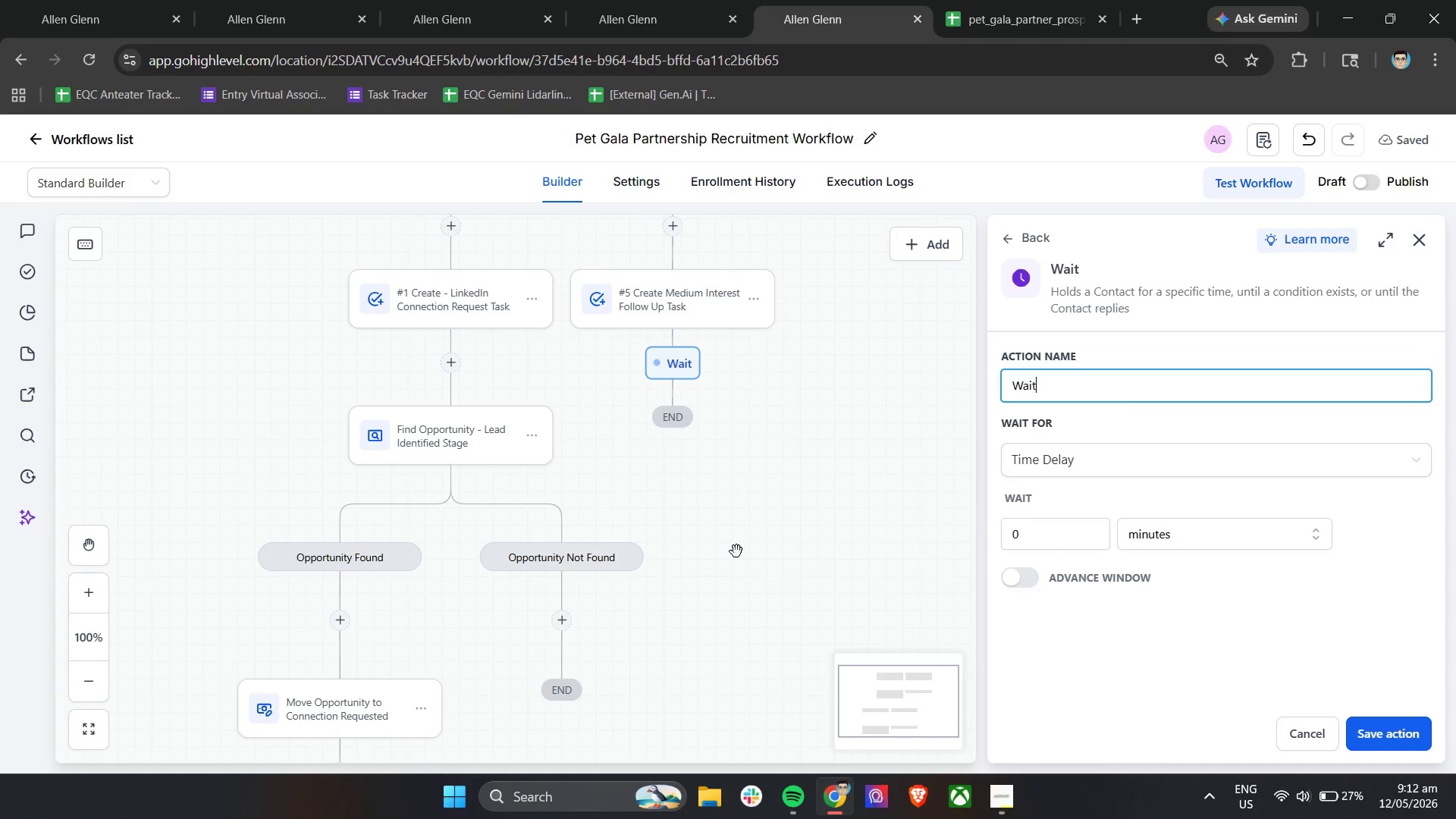 
type( - 5 Days Before Medium Interest Recheck)
 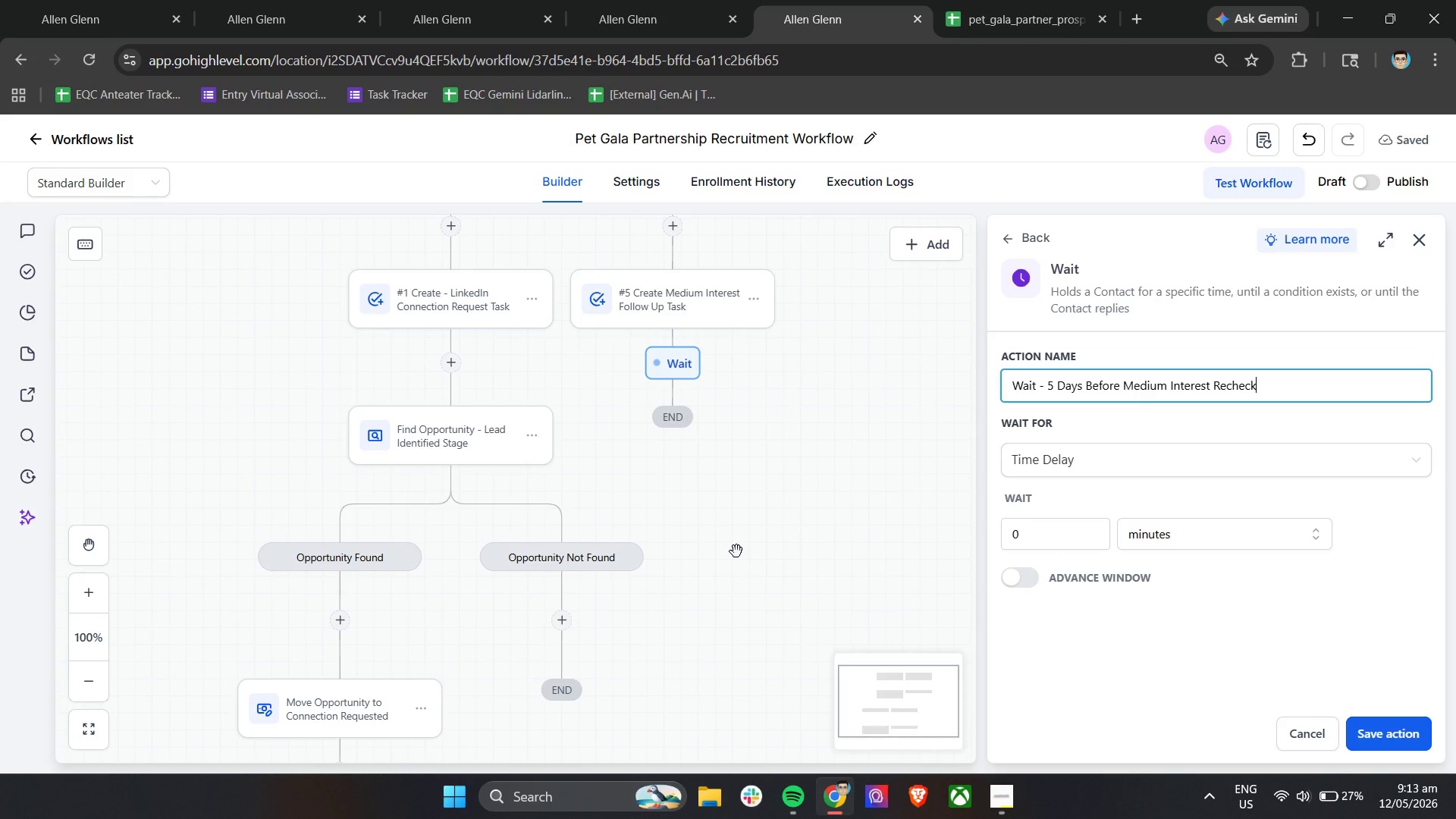 
left_click_drag(start_coordinate=[1055, 532], to_coordinate=[1050, 532])
 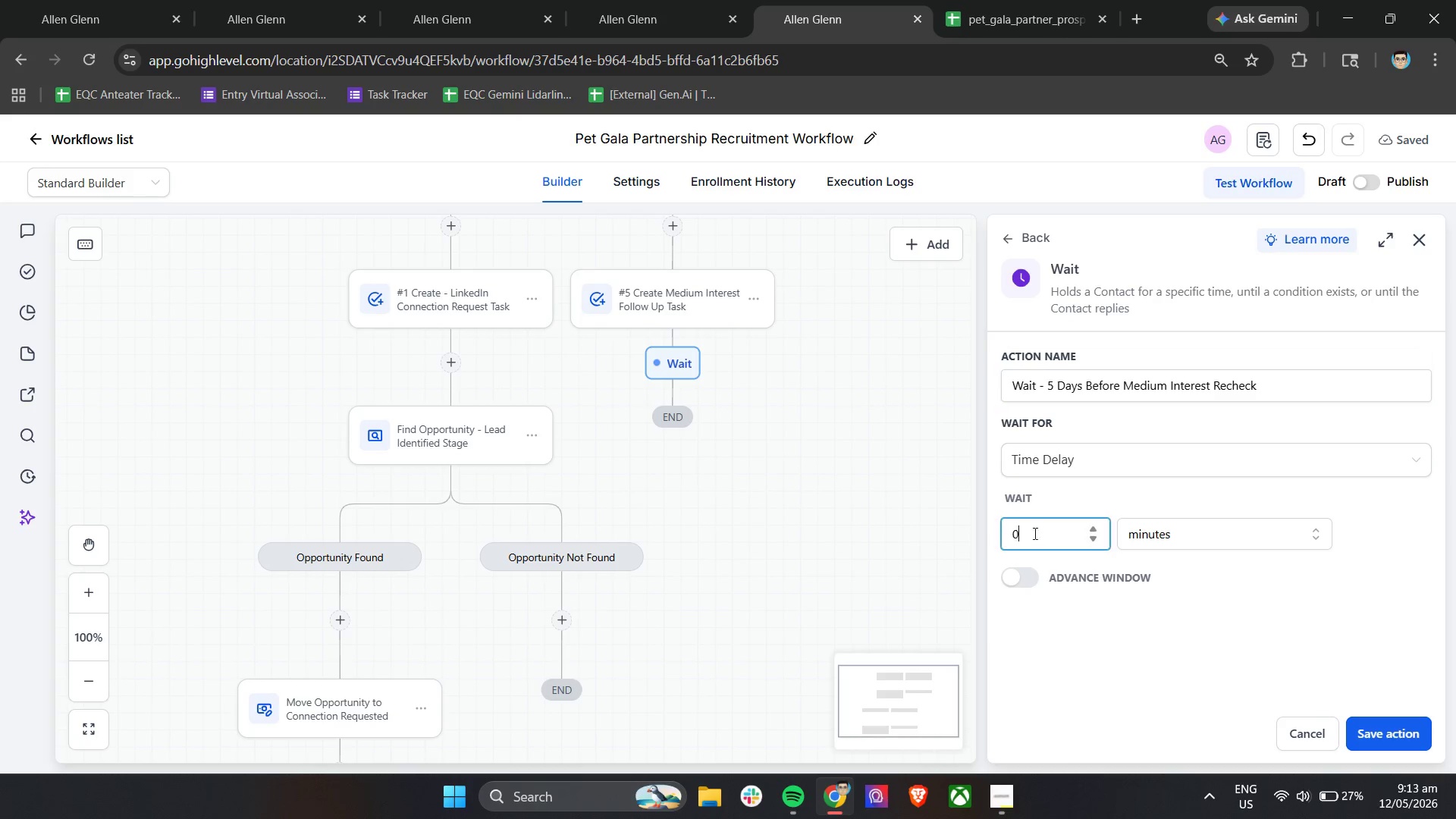 
left_click_drag(start_coordinate=[1040, 533], to_coordinate=[952, 535])
 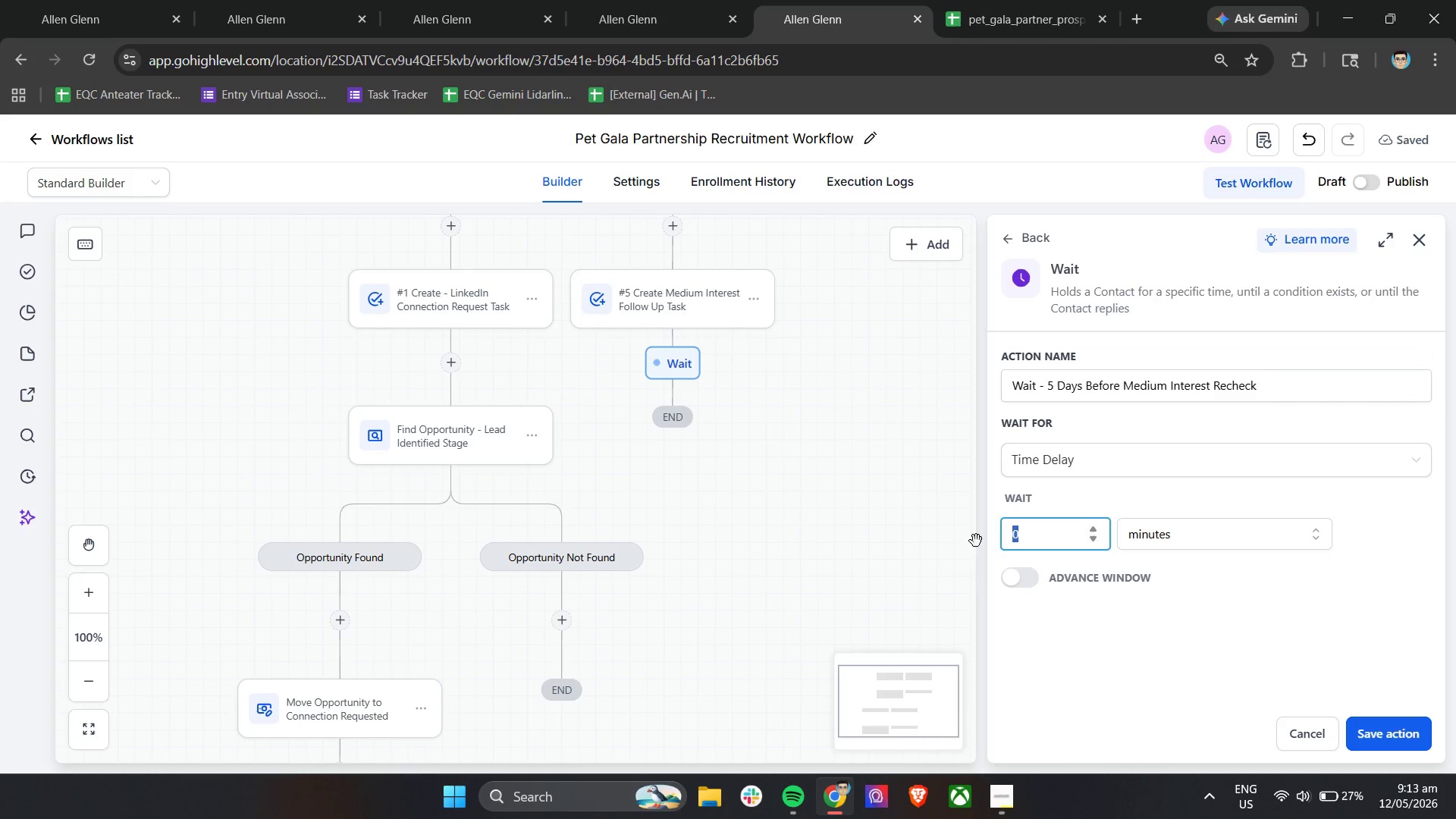 
key(5)
 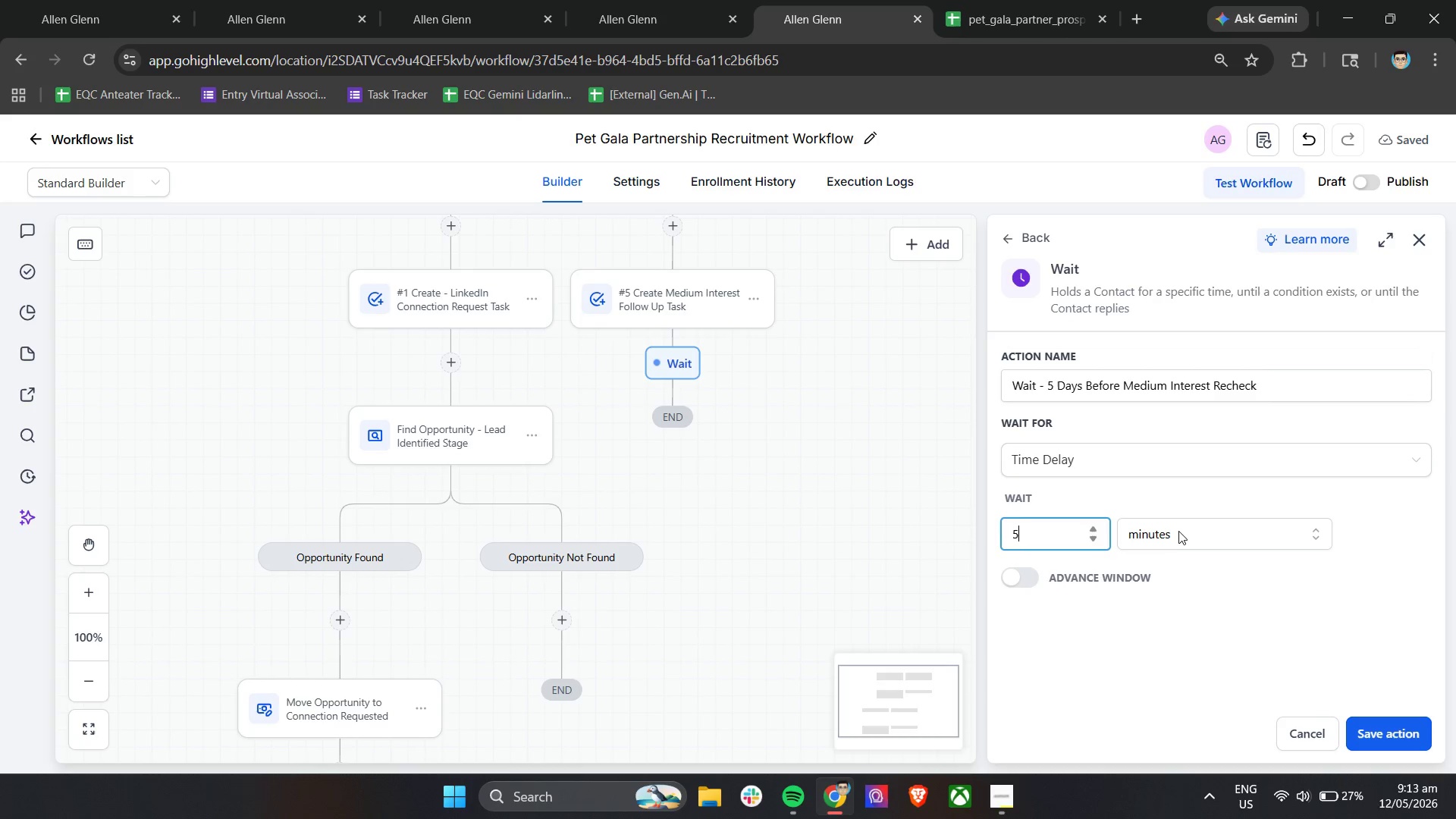 
left_click([1181, 529])
 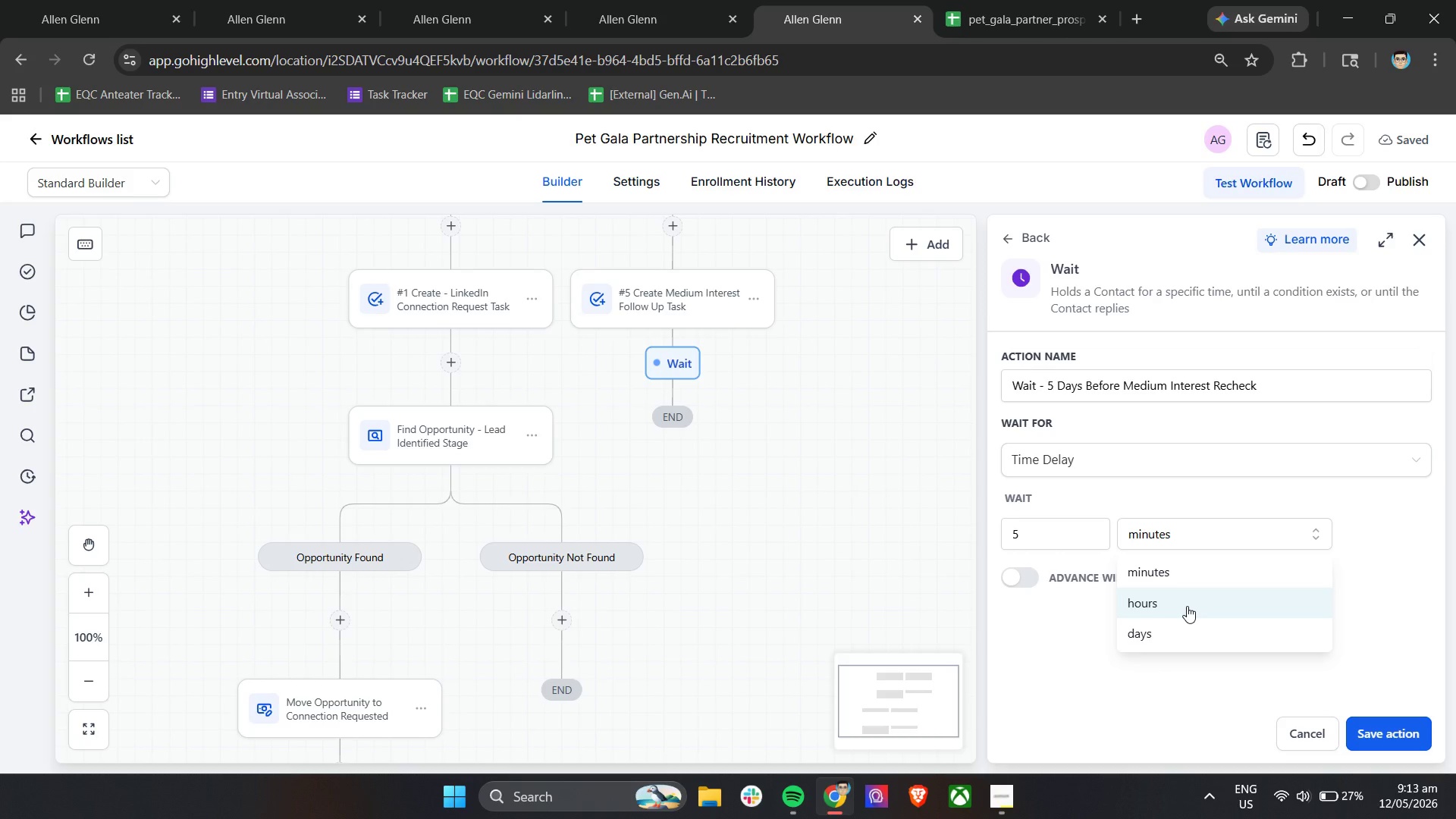 
left_click([1186, 633])
 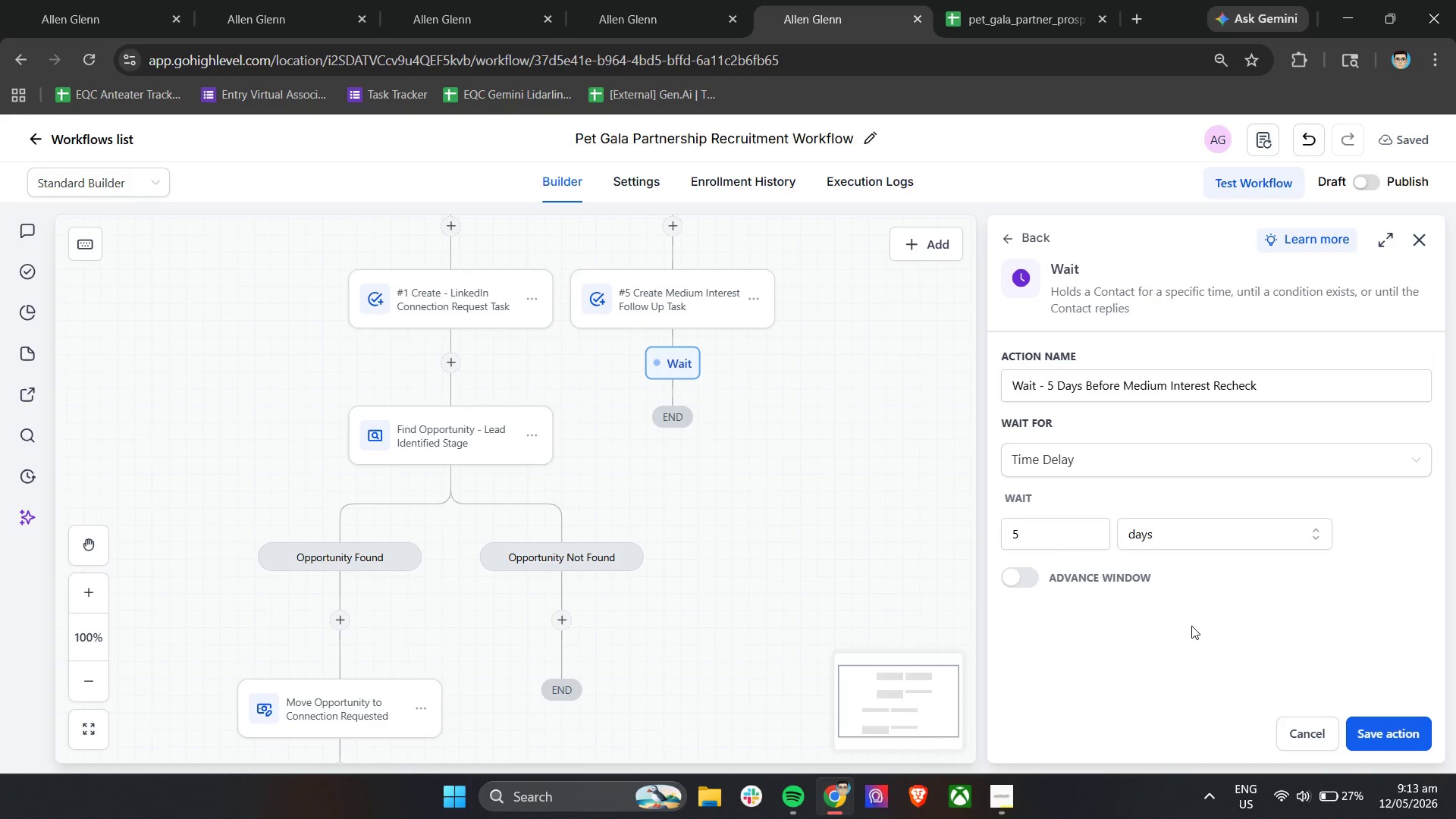 
scroll: coordinate [1232, 643], scroll_direction: down, amount: 3.0
 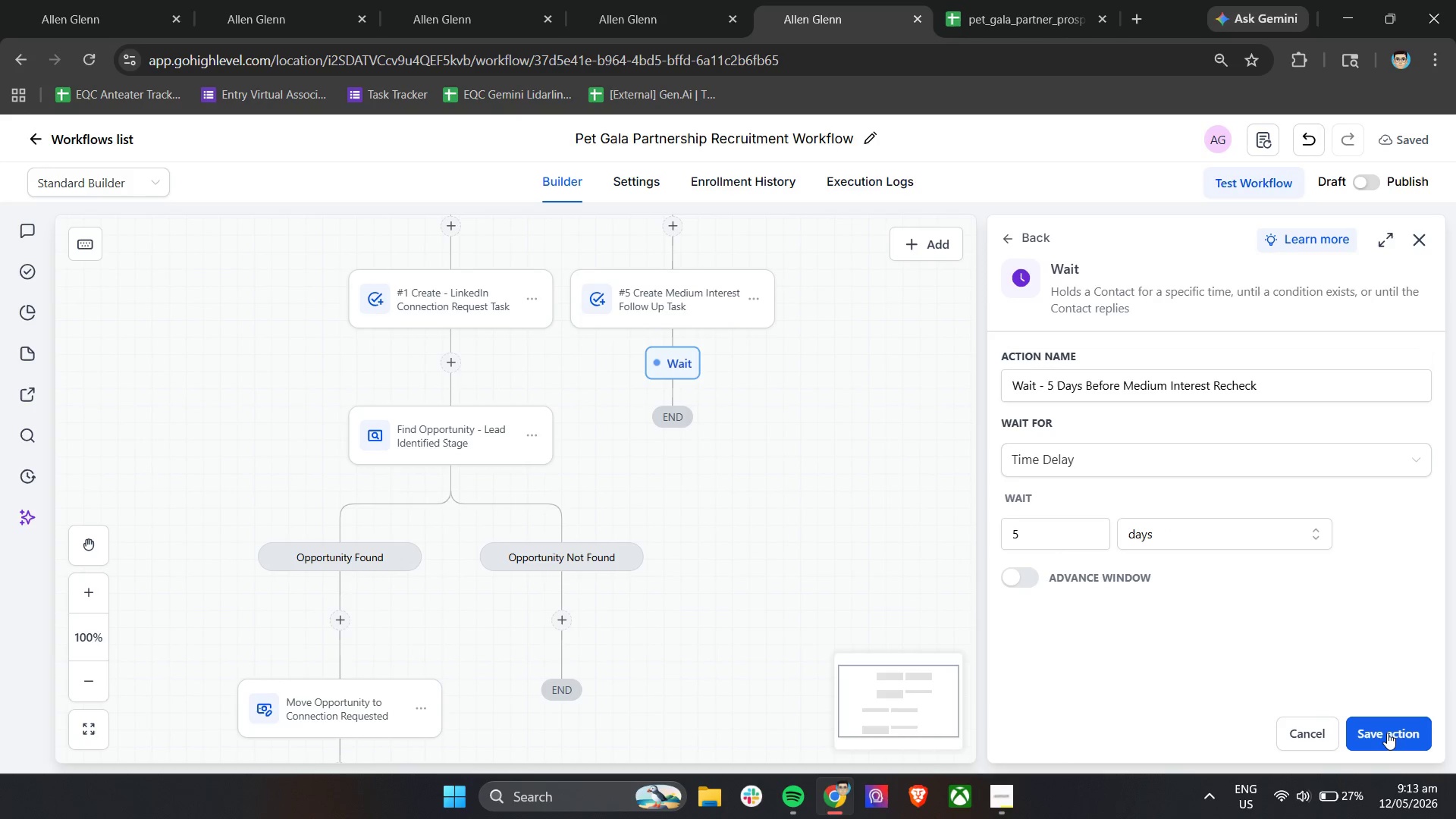 
left_click([1387, 733])
 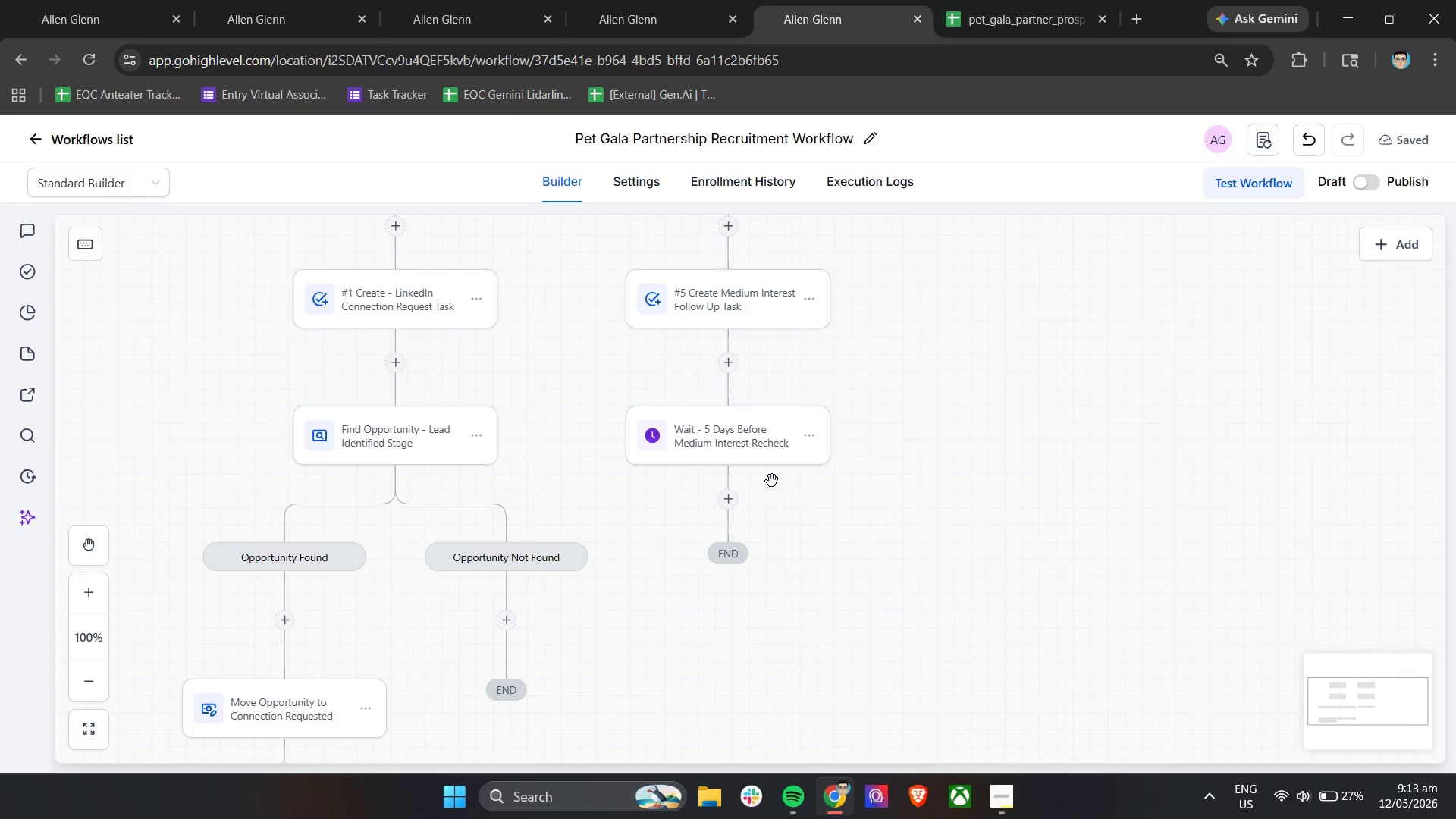 
left_click([728, 496])
 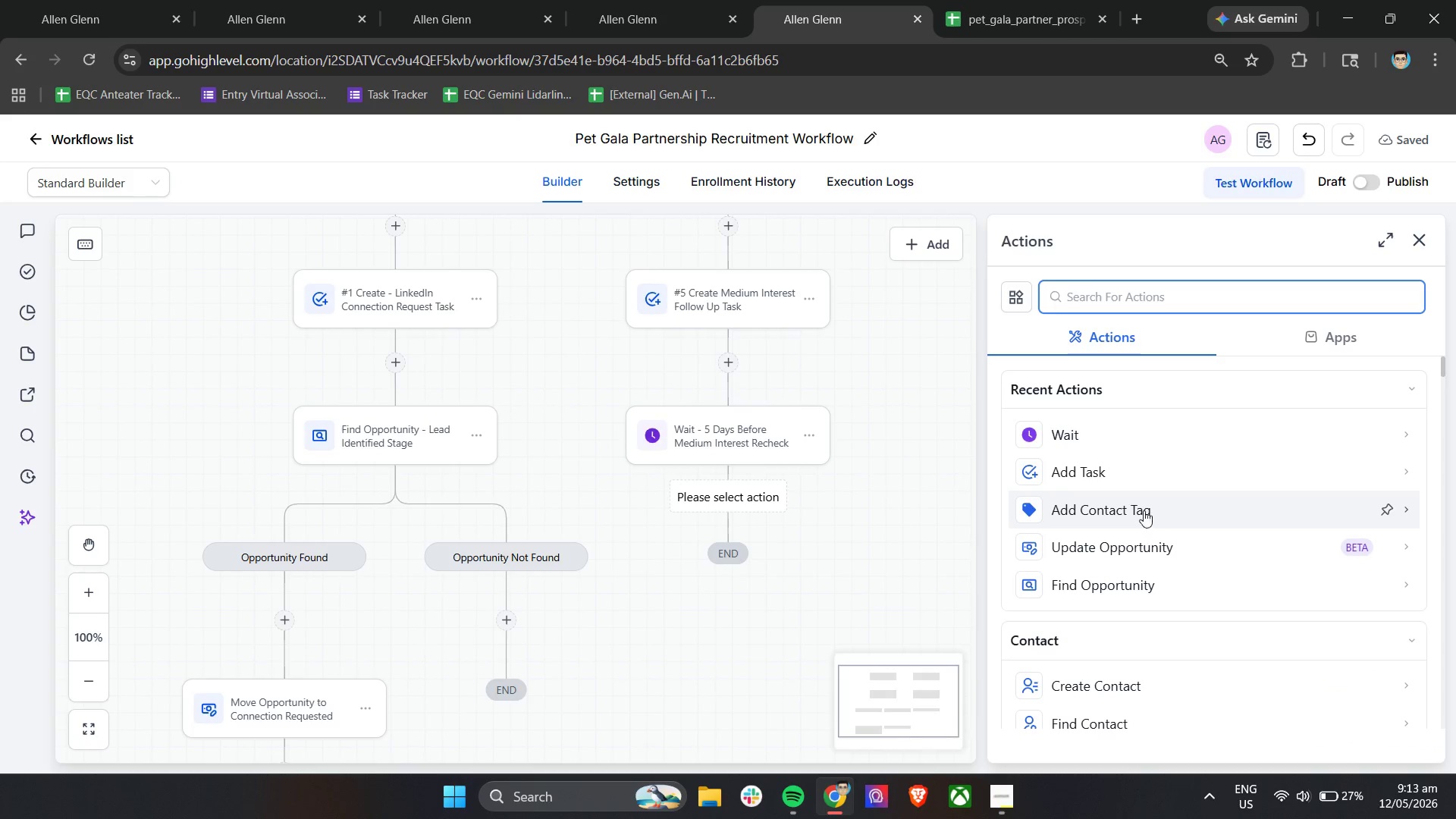 
left_click([1138, 477])
 